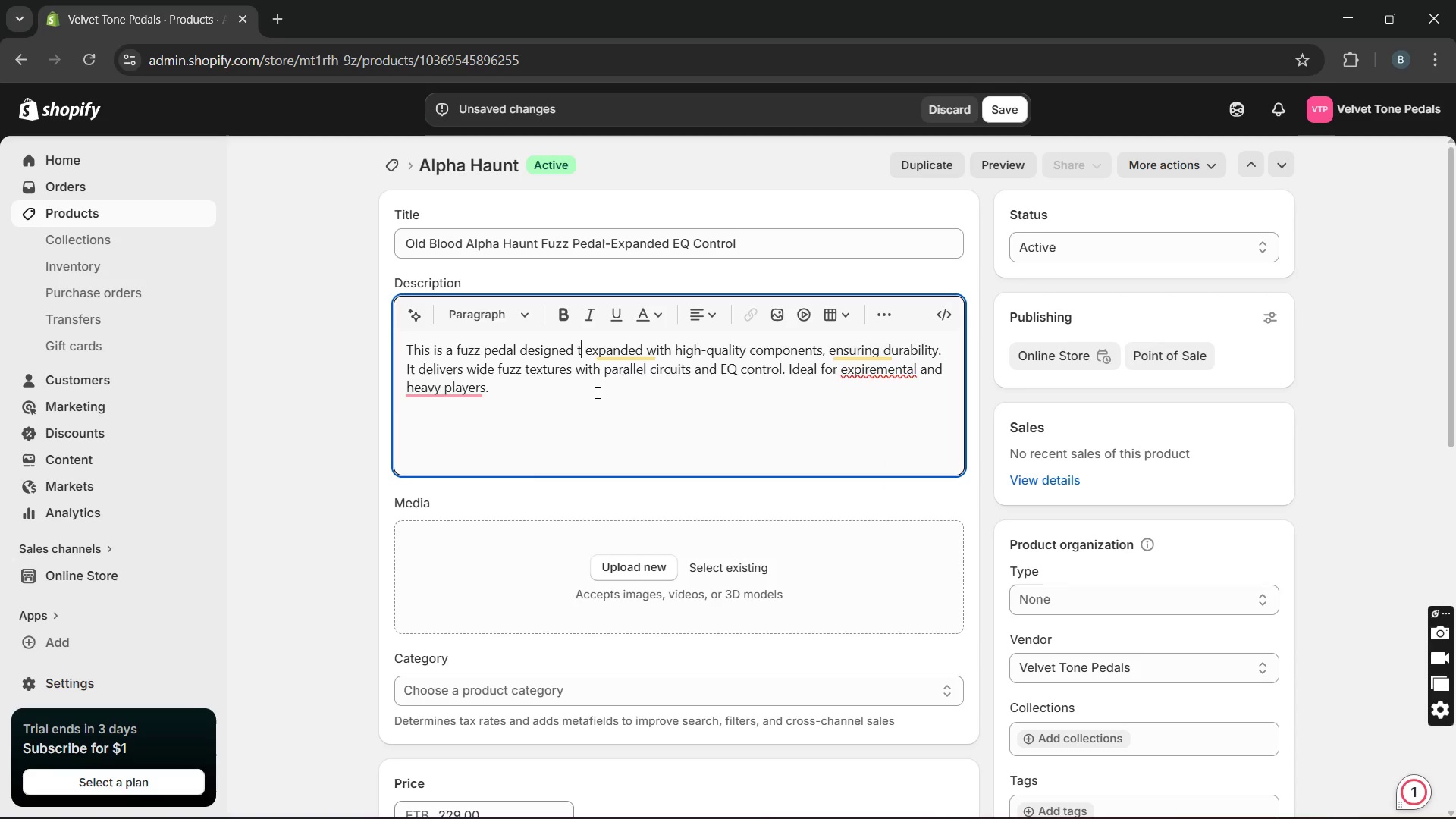 
key(Unknown)
 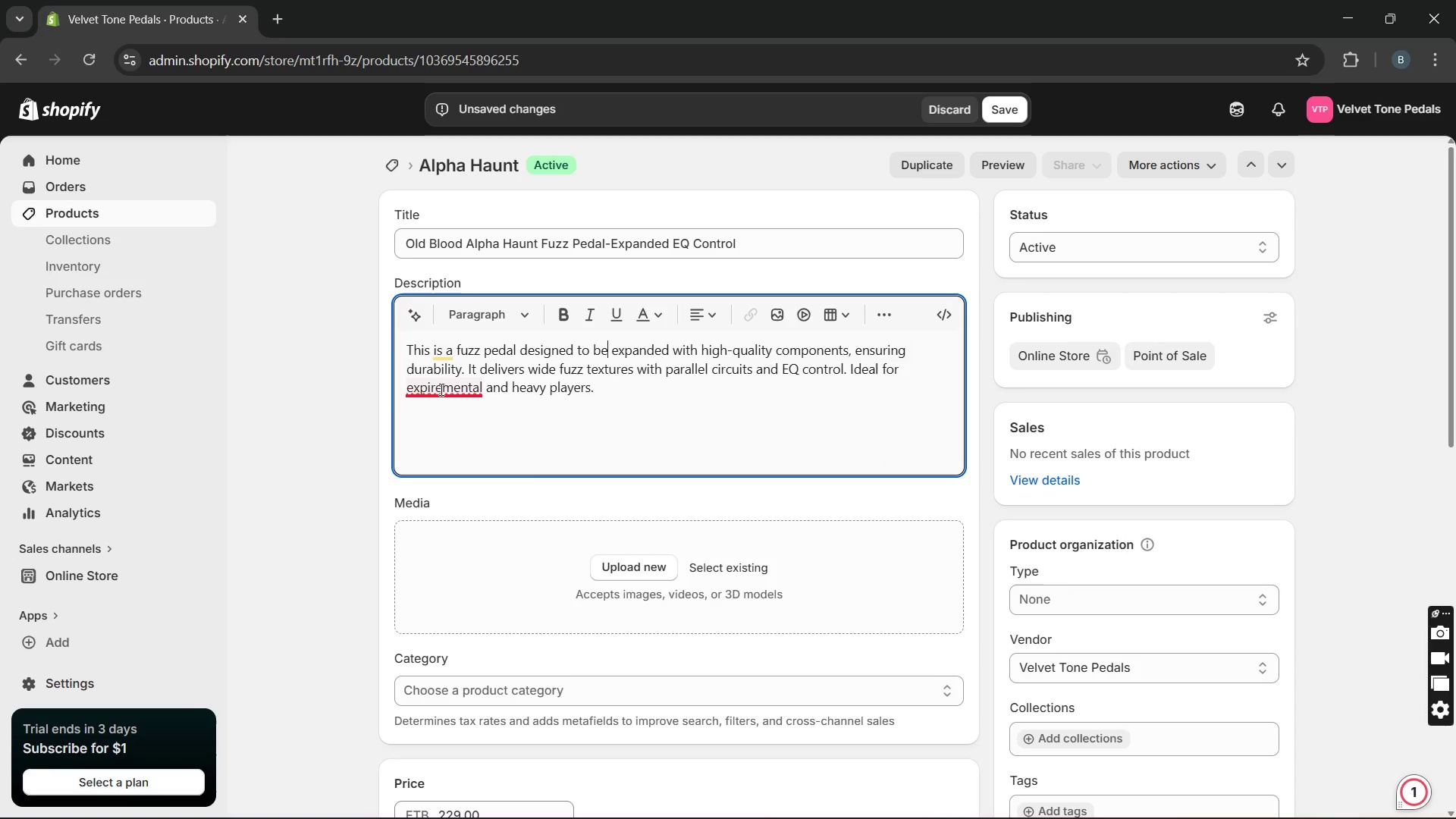 
key(Unknown)
 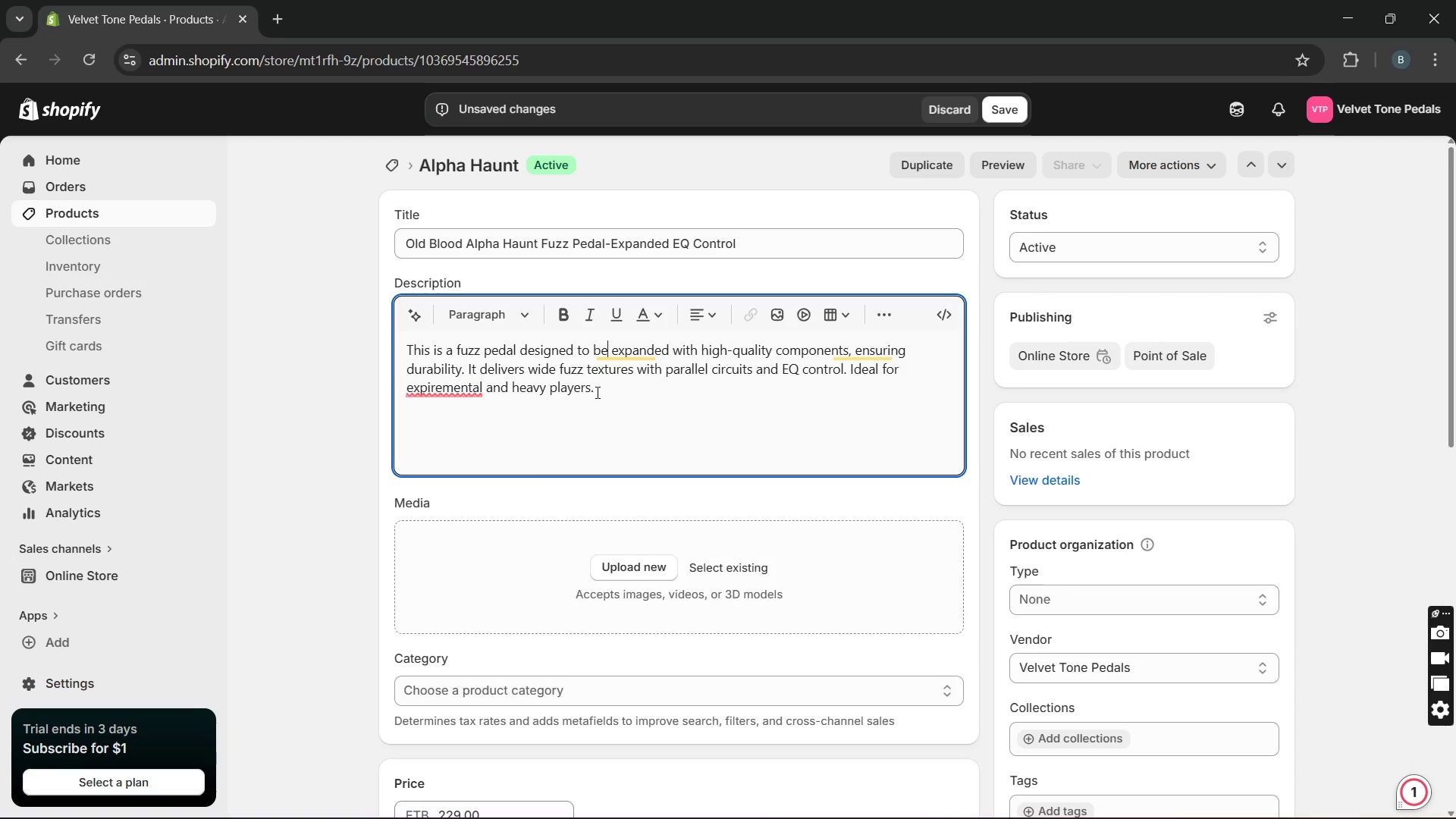 
left_click([454, 422])
 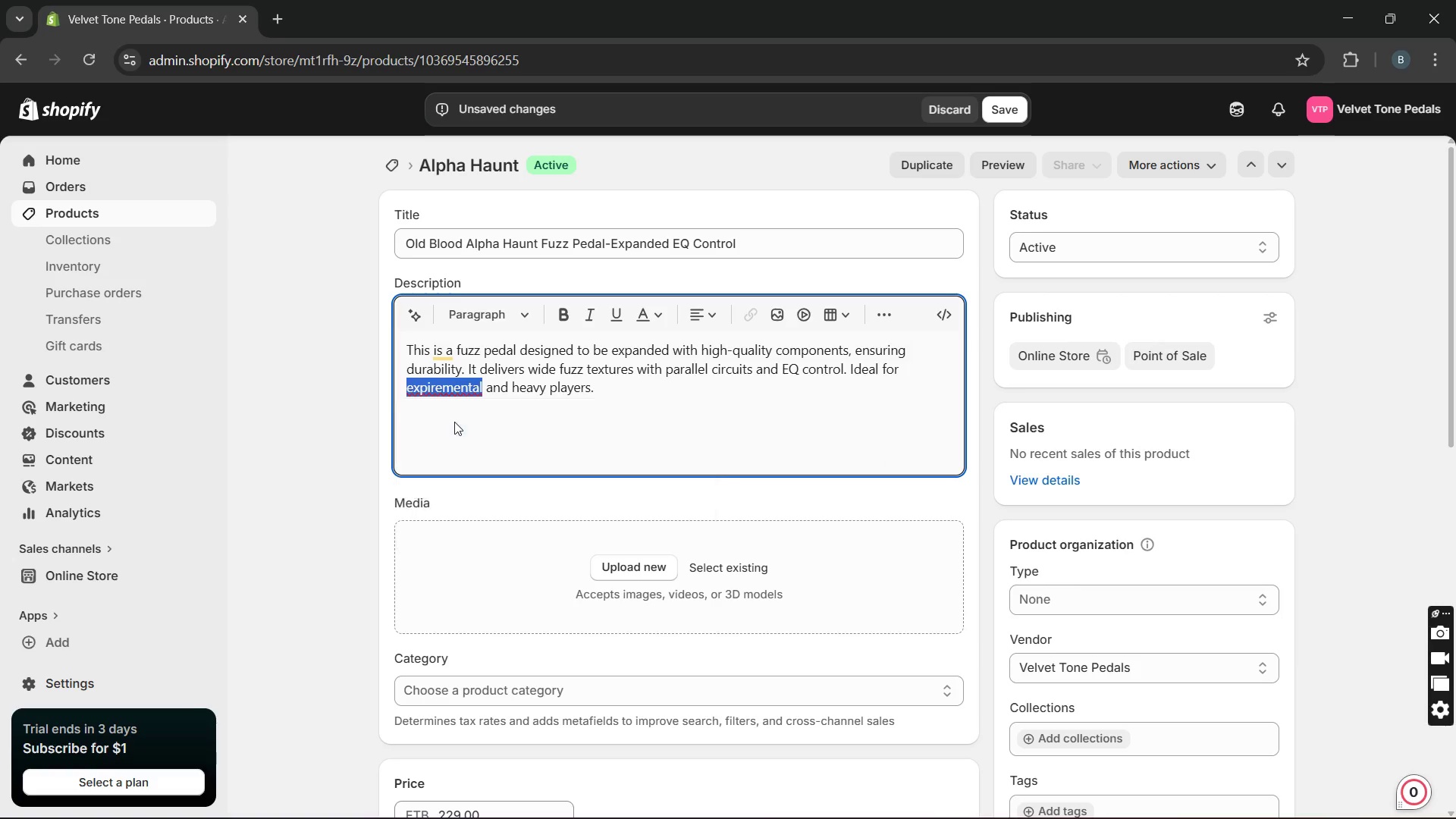 
key(Unknown)
 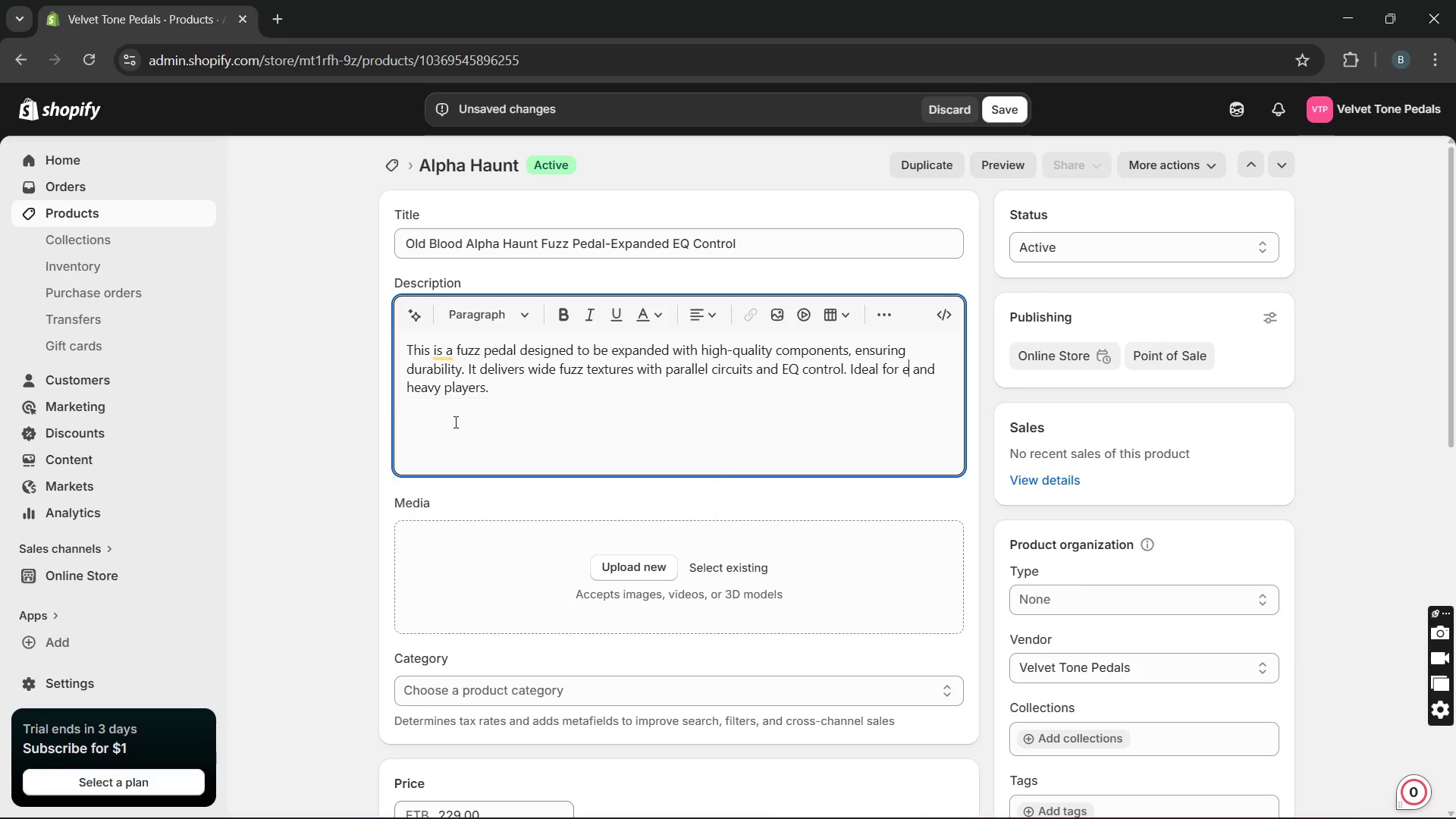 
key(Unknown)
 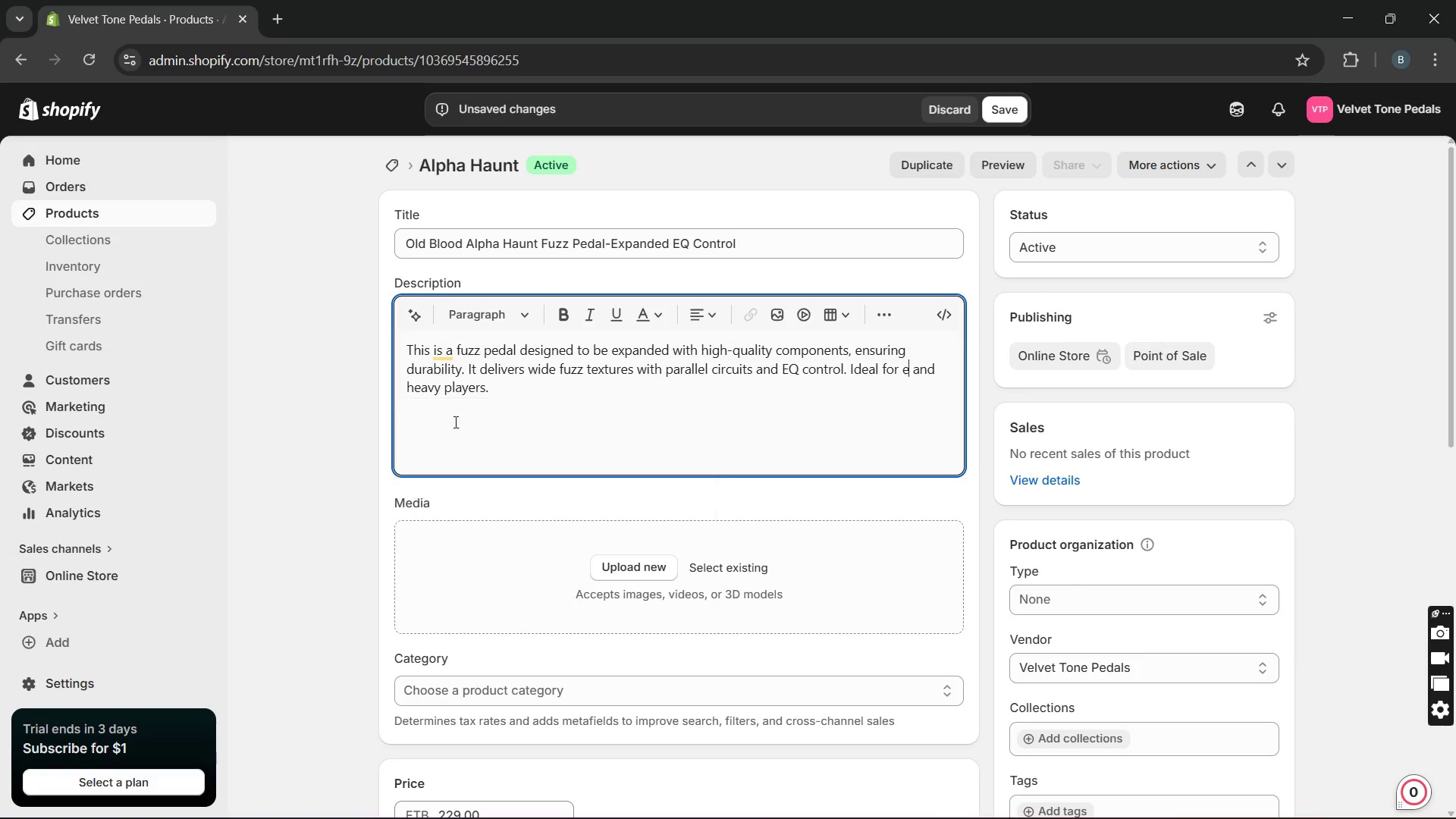 
key(Unknown)
 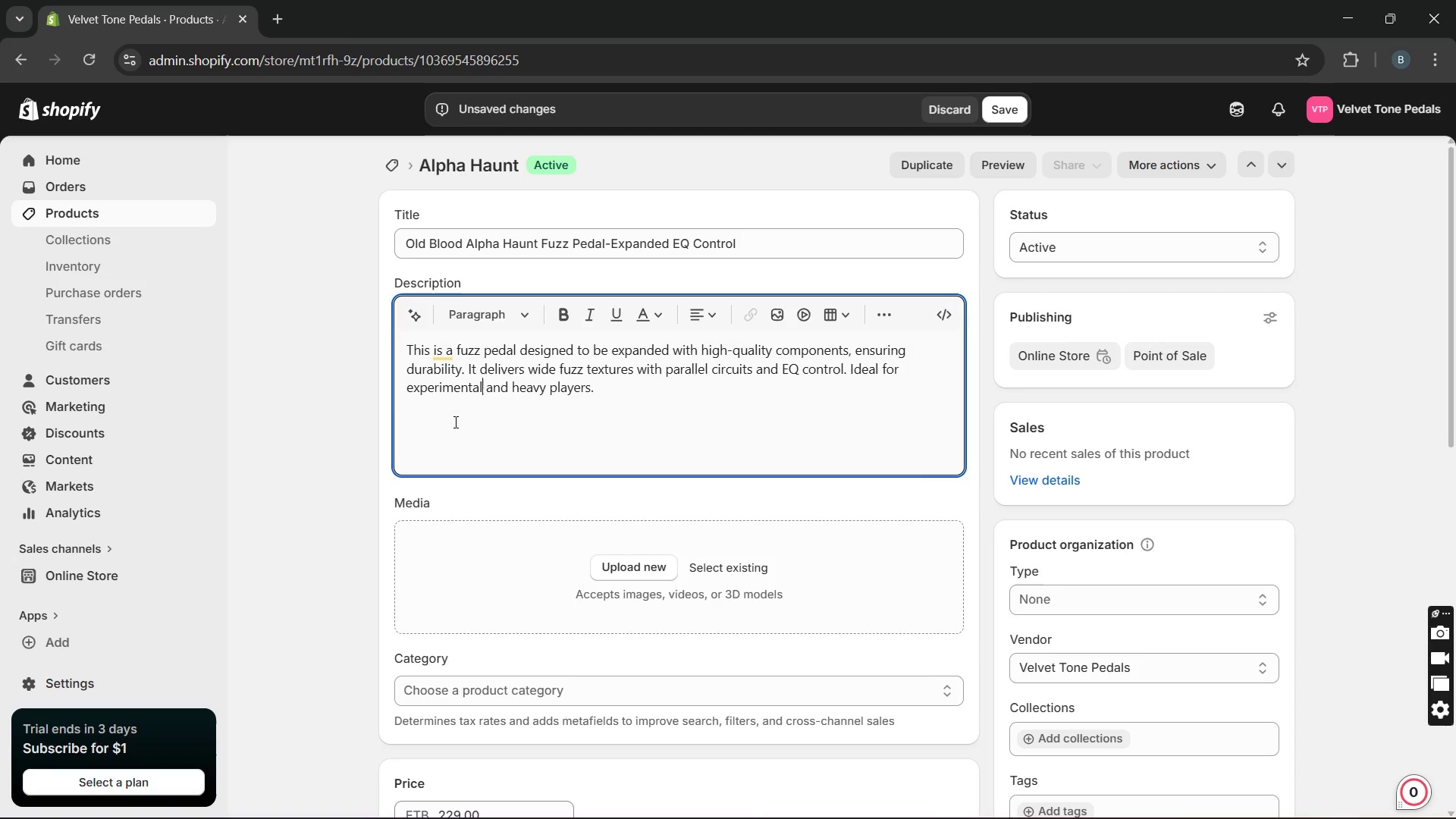 
key(Unknown)
 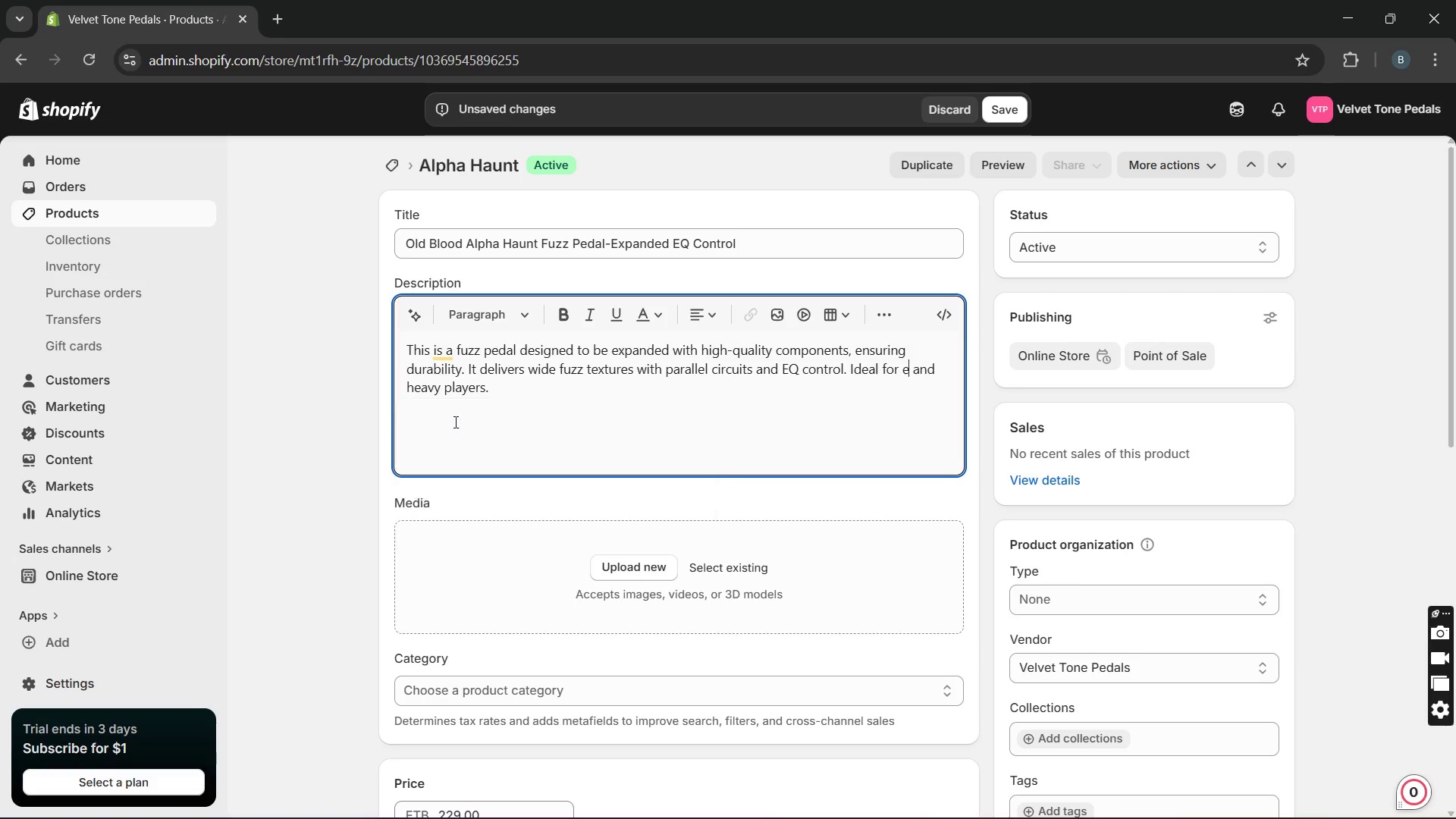 
key(Unknown)
 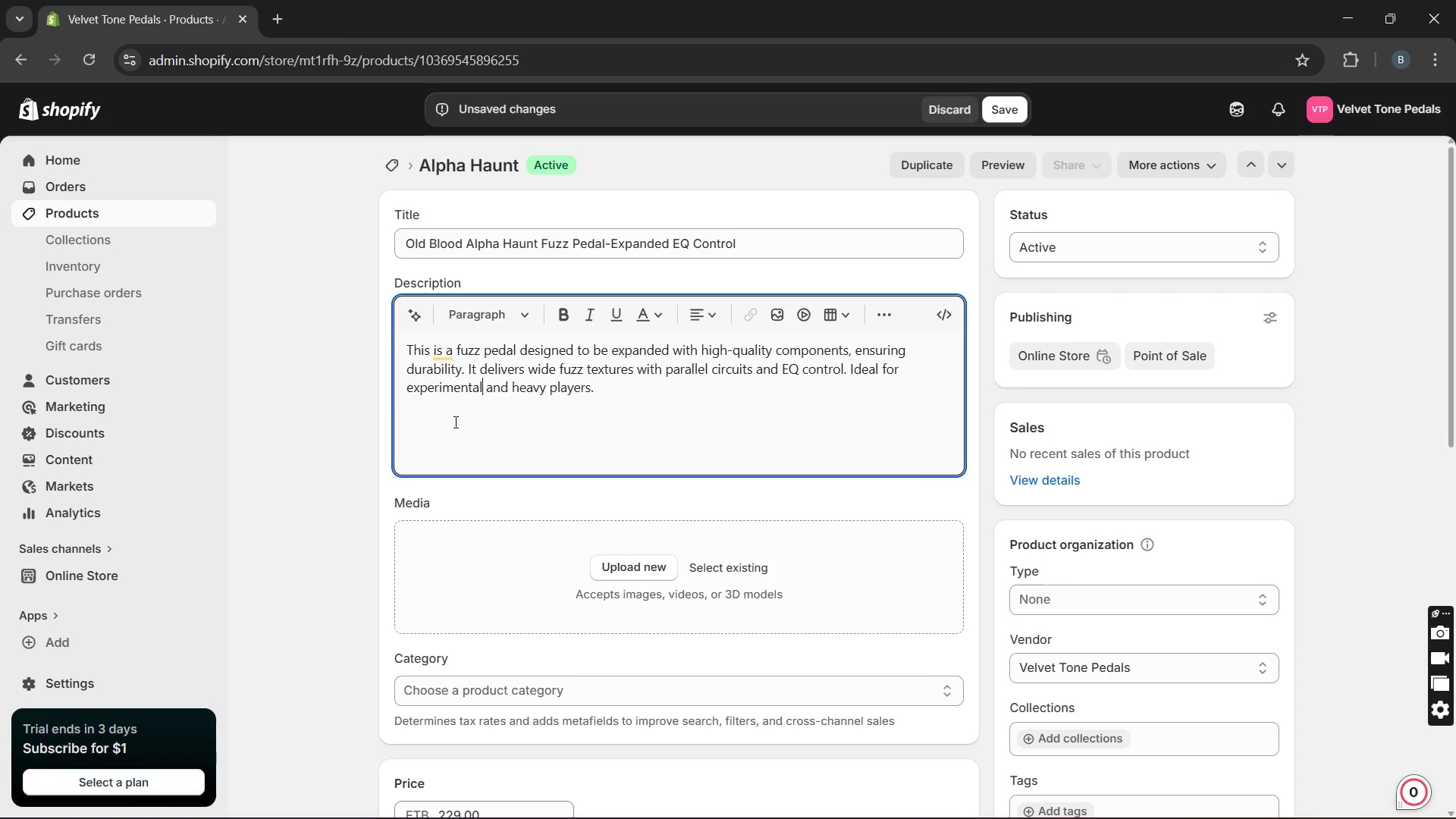 
key(Unknown)
 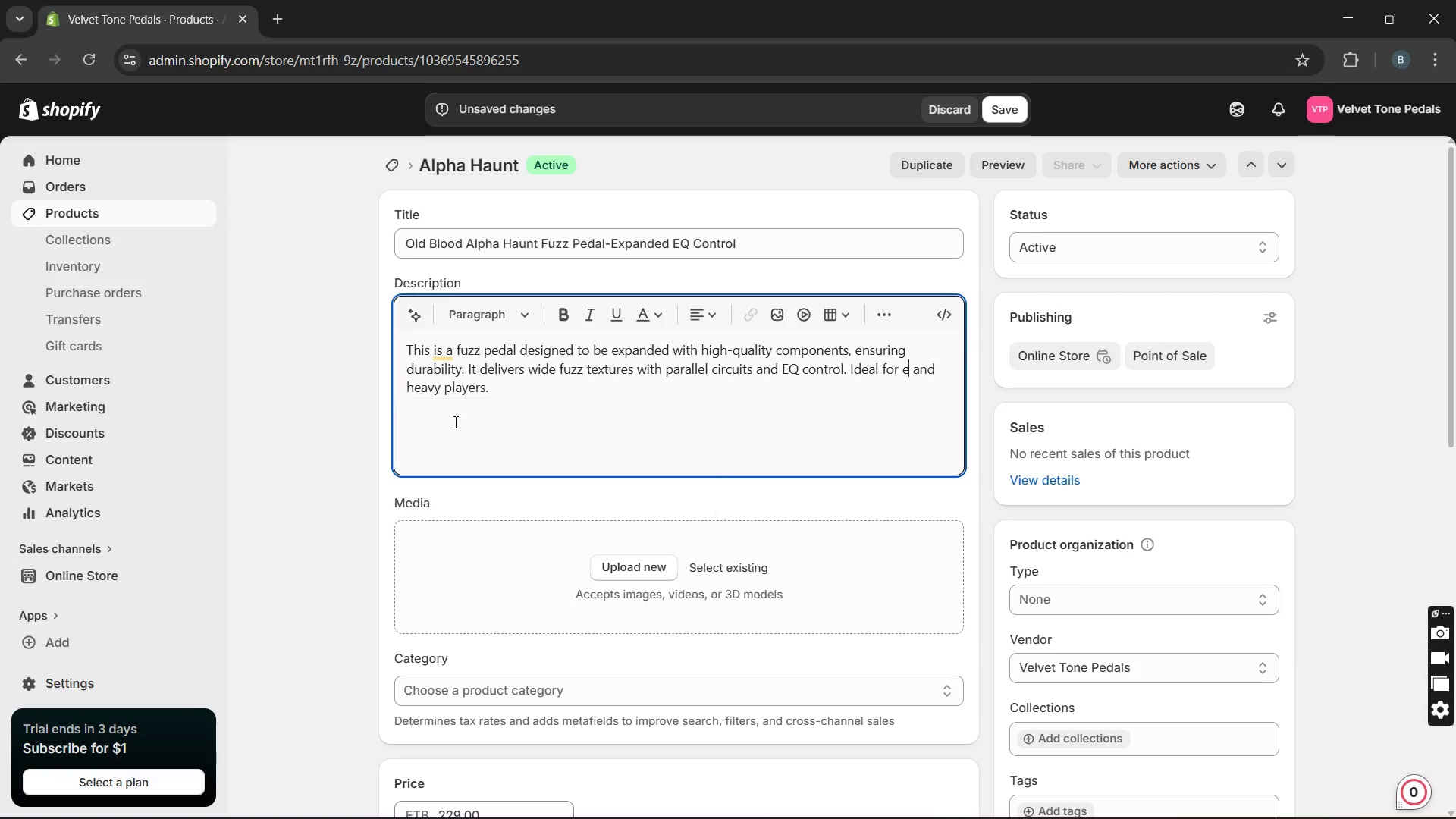 
key(Unknown)
 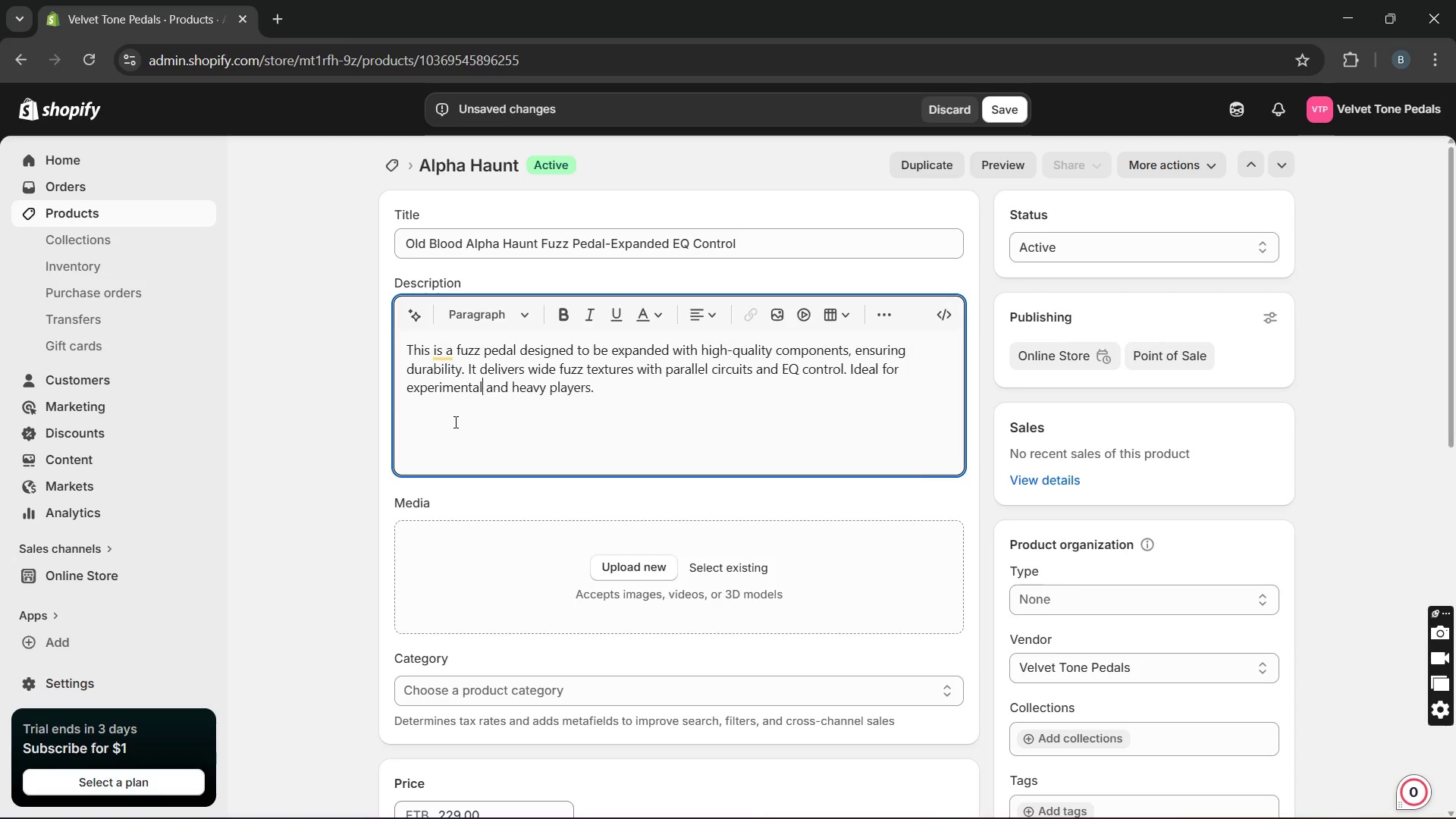 
key(Unknown)
 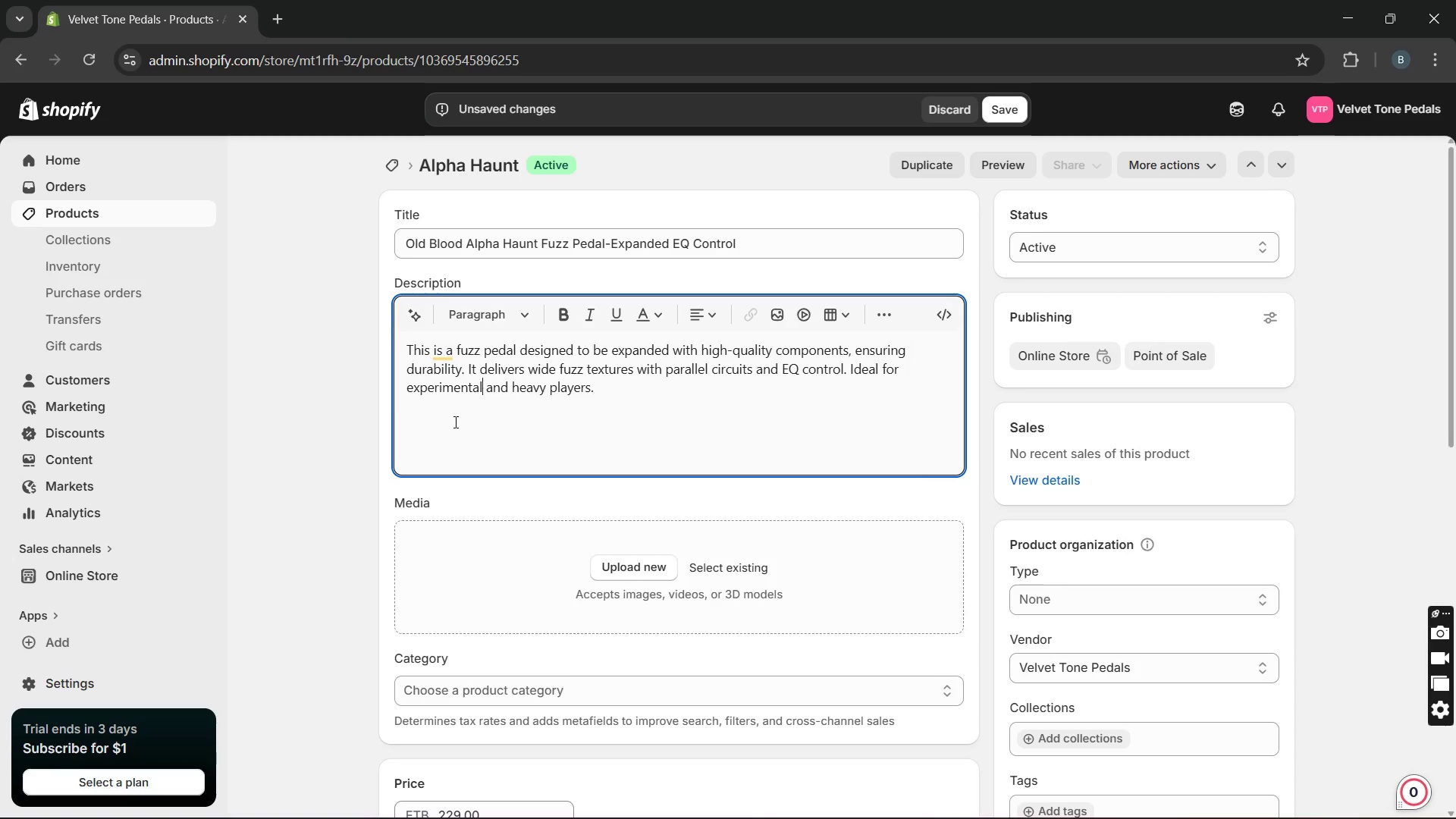 
key(Unknown)
 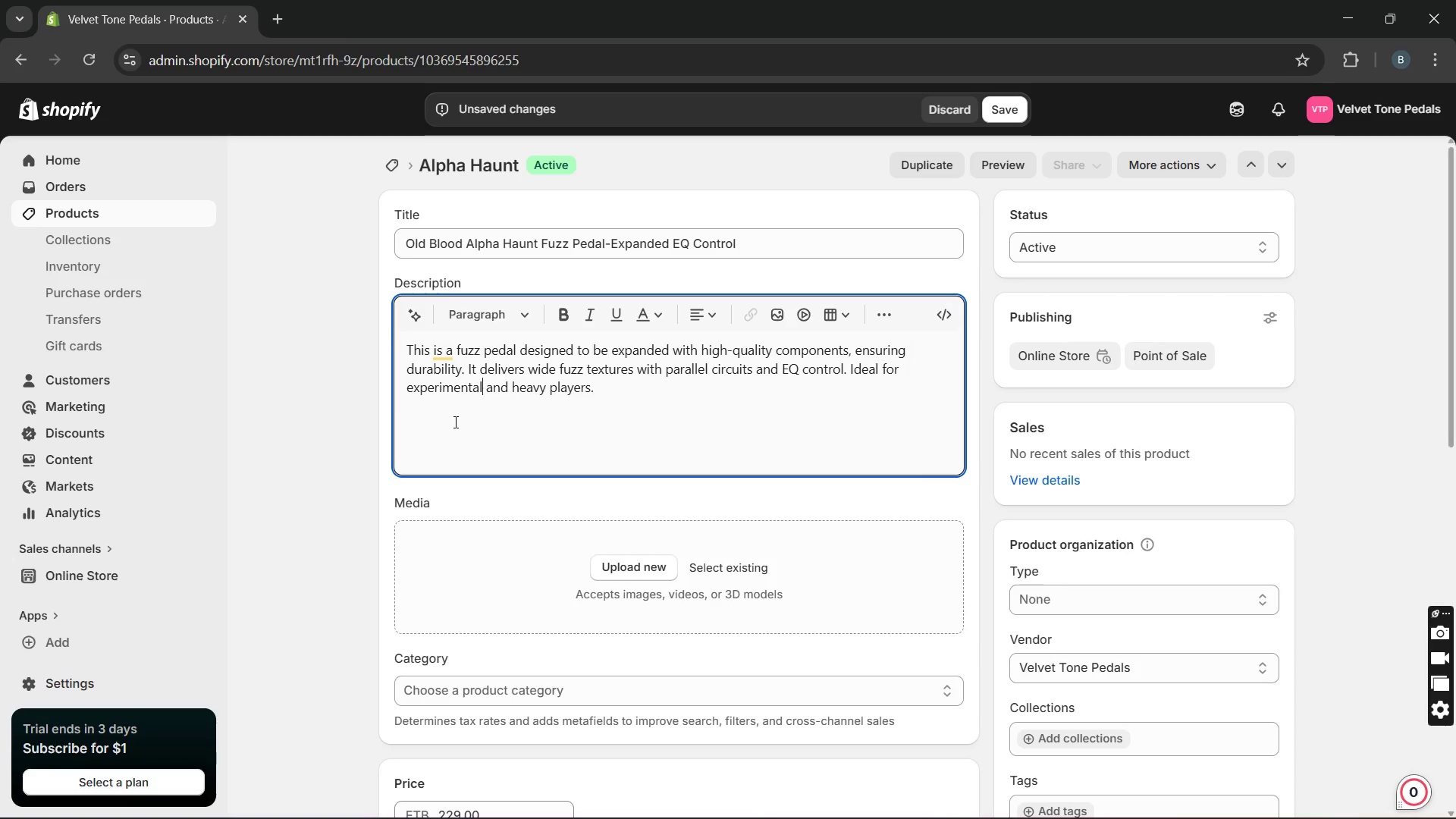 
key(Unknown)
 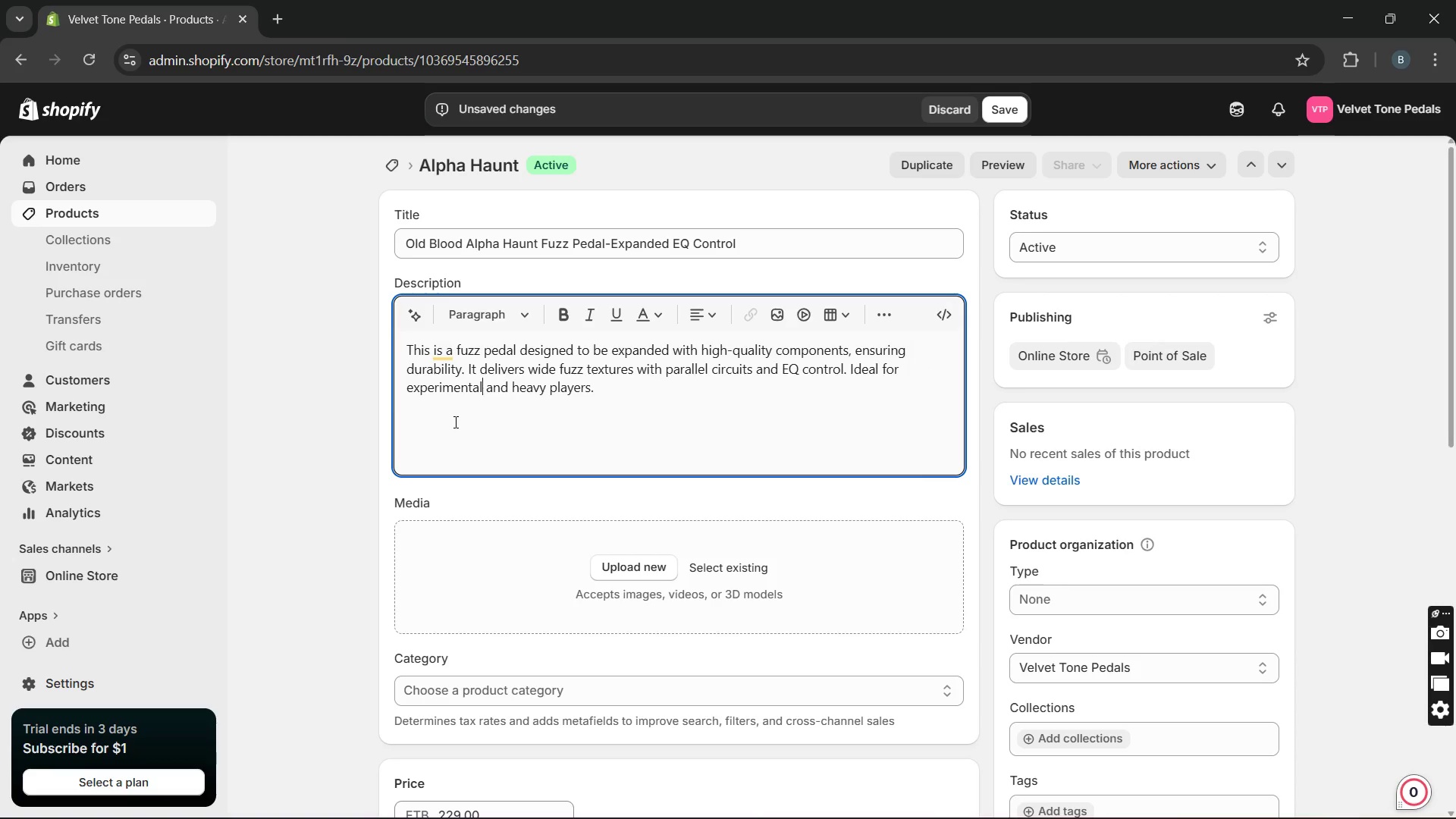 
key(Unknown)
 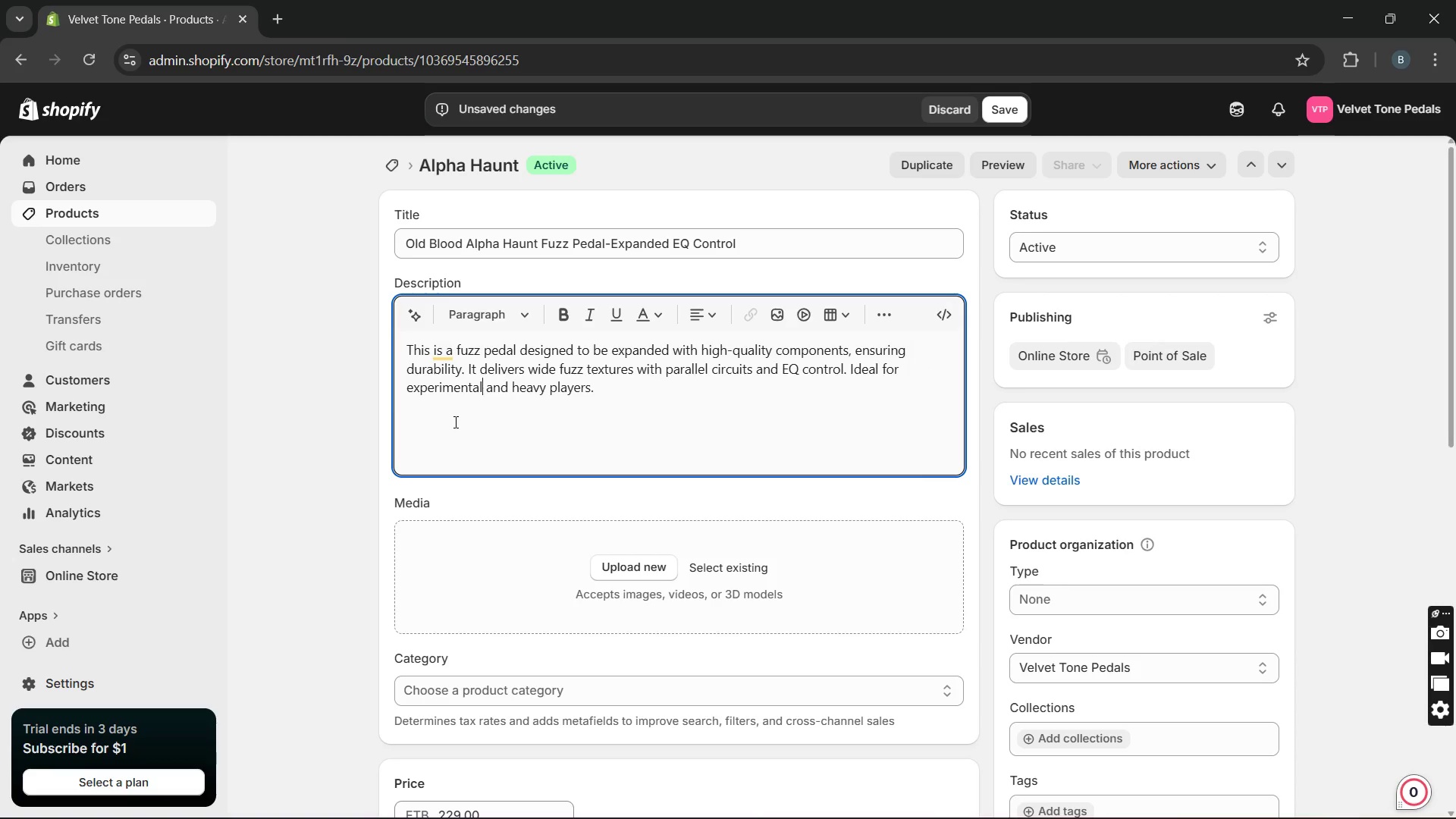 
key(Unknown)
 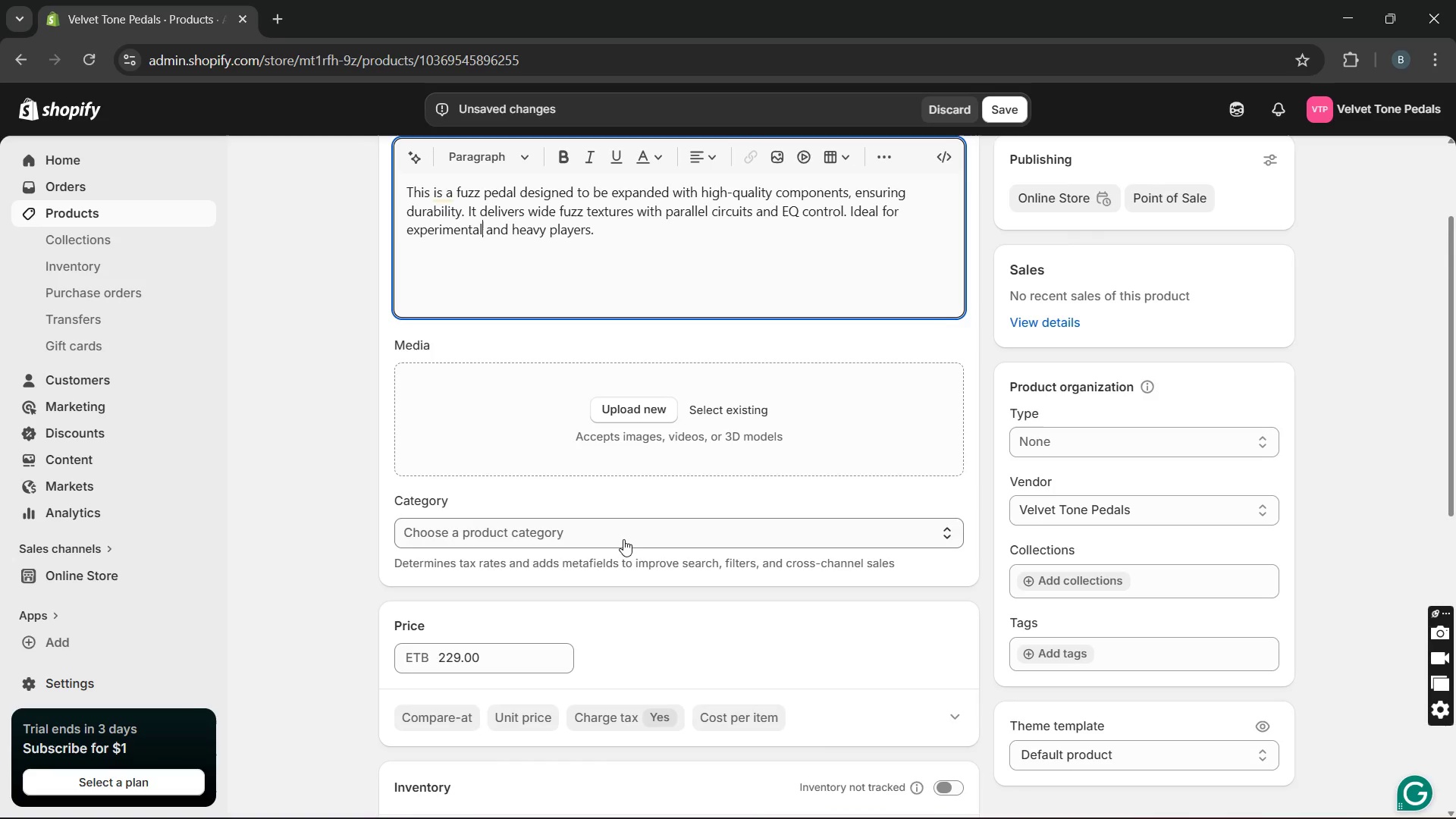 
left_click([636, 249])
 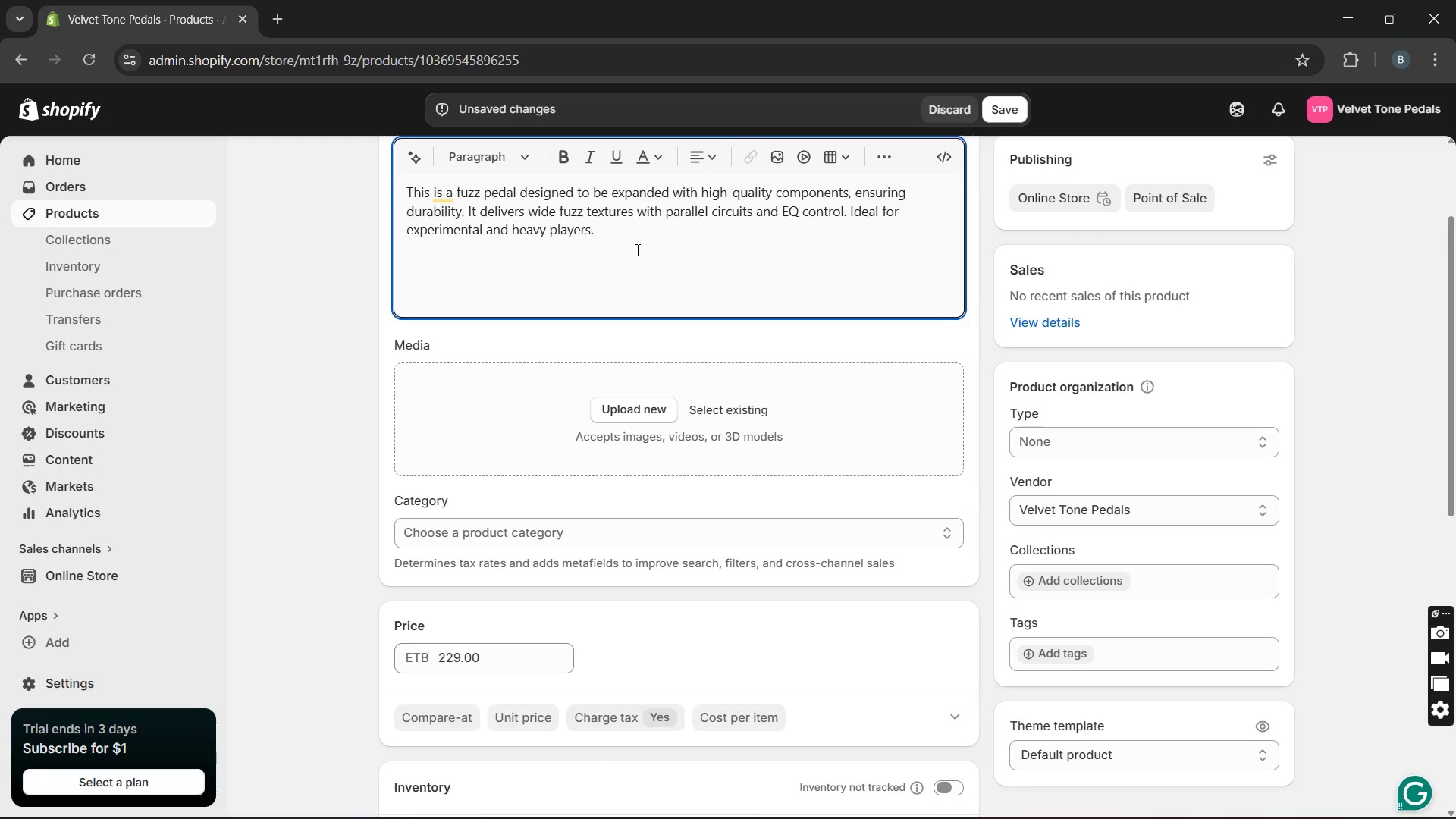 
key(Enter)
 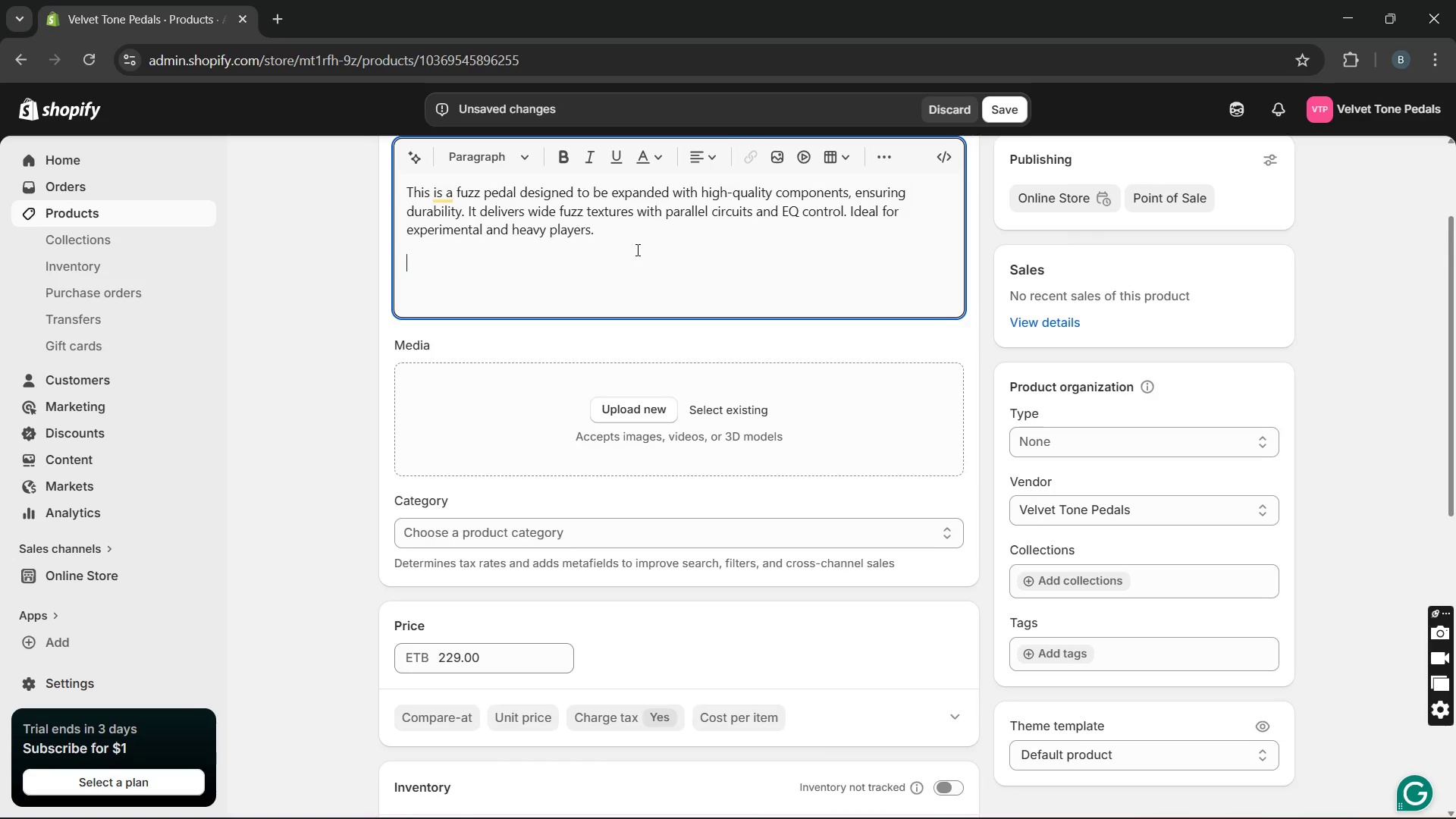 
type(Specification )
 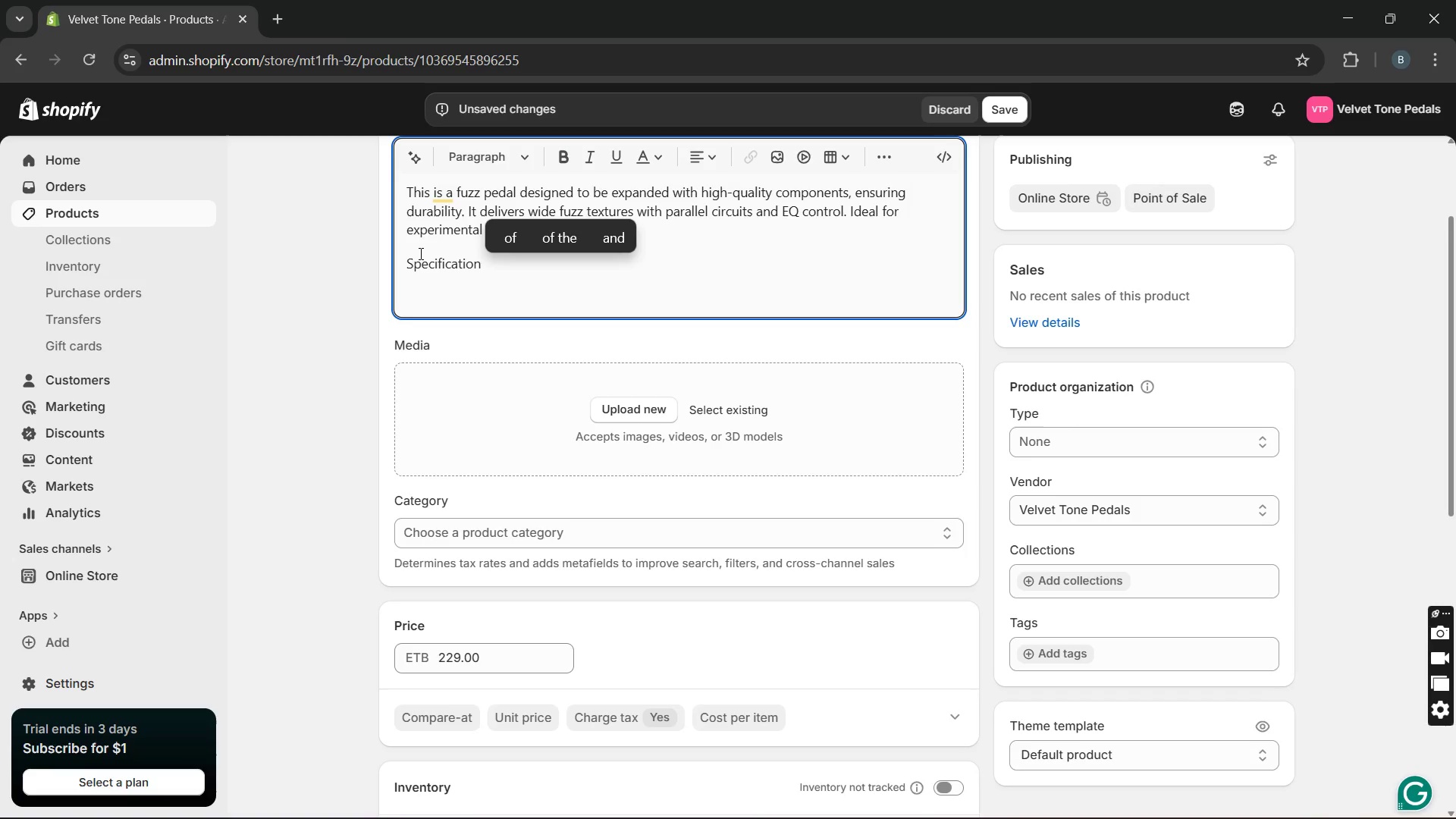 
double_click([420, 254])
 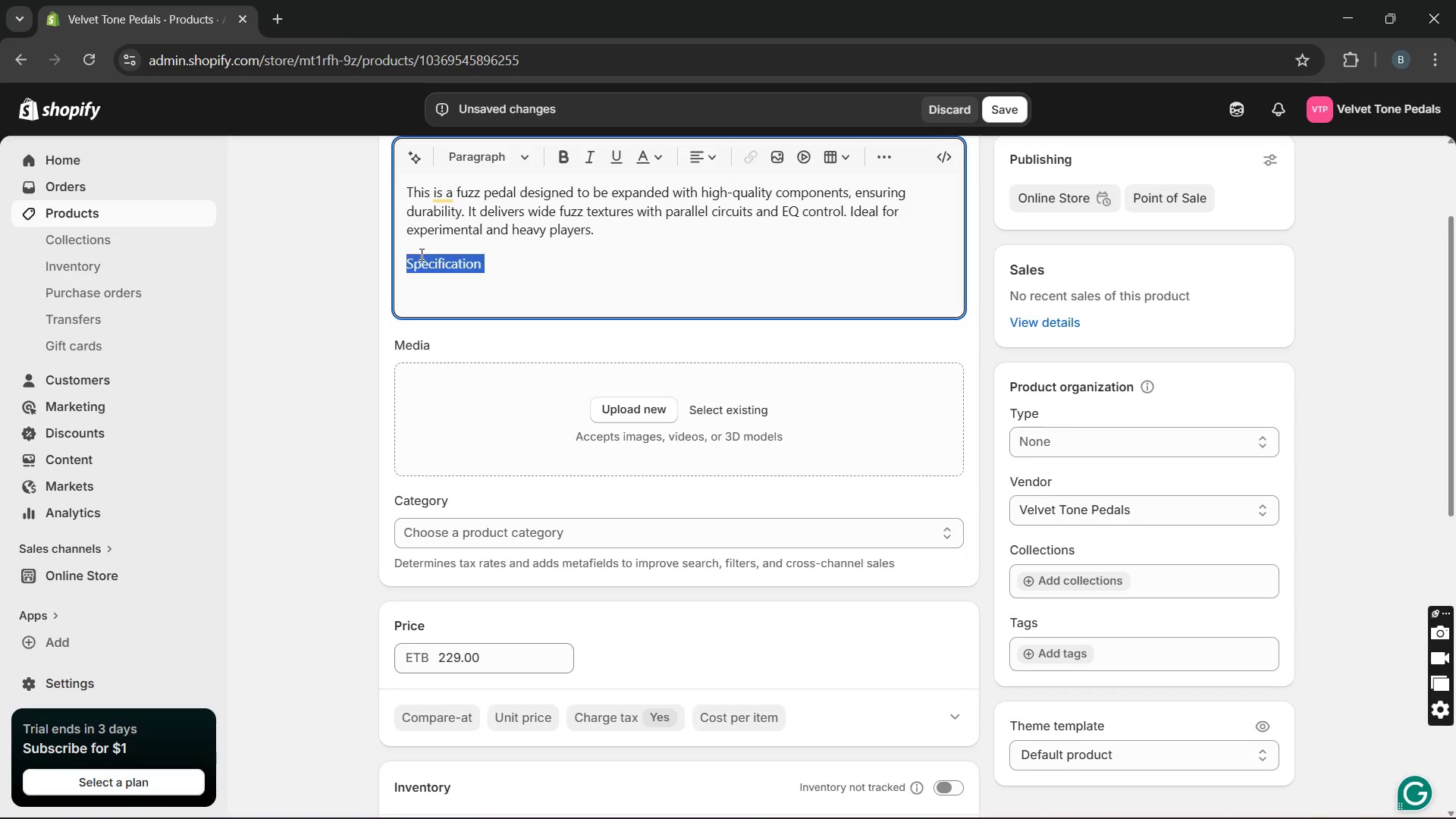 
triple_click([420, 254])
 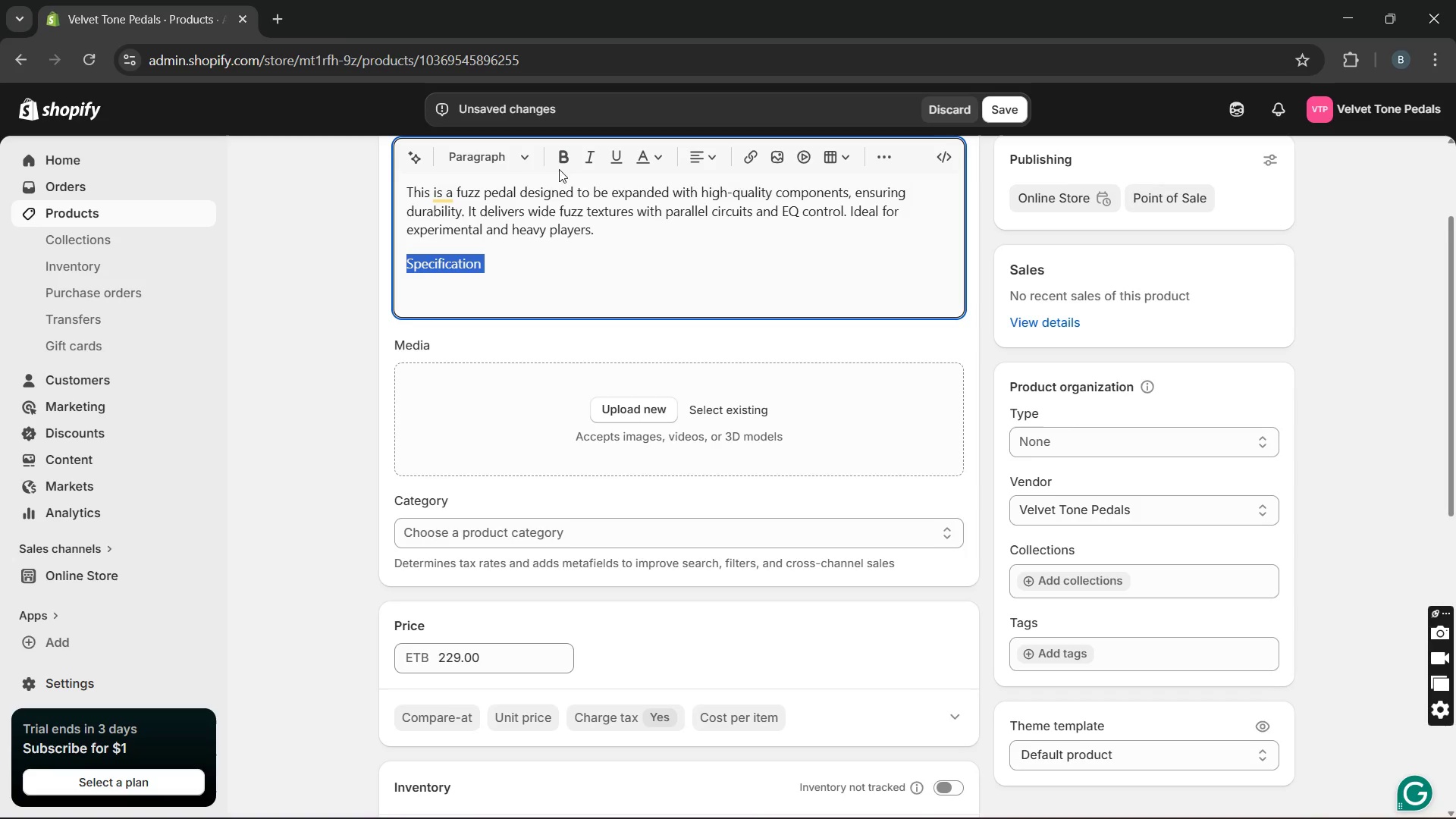 
left_click([559, 168])
 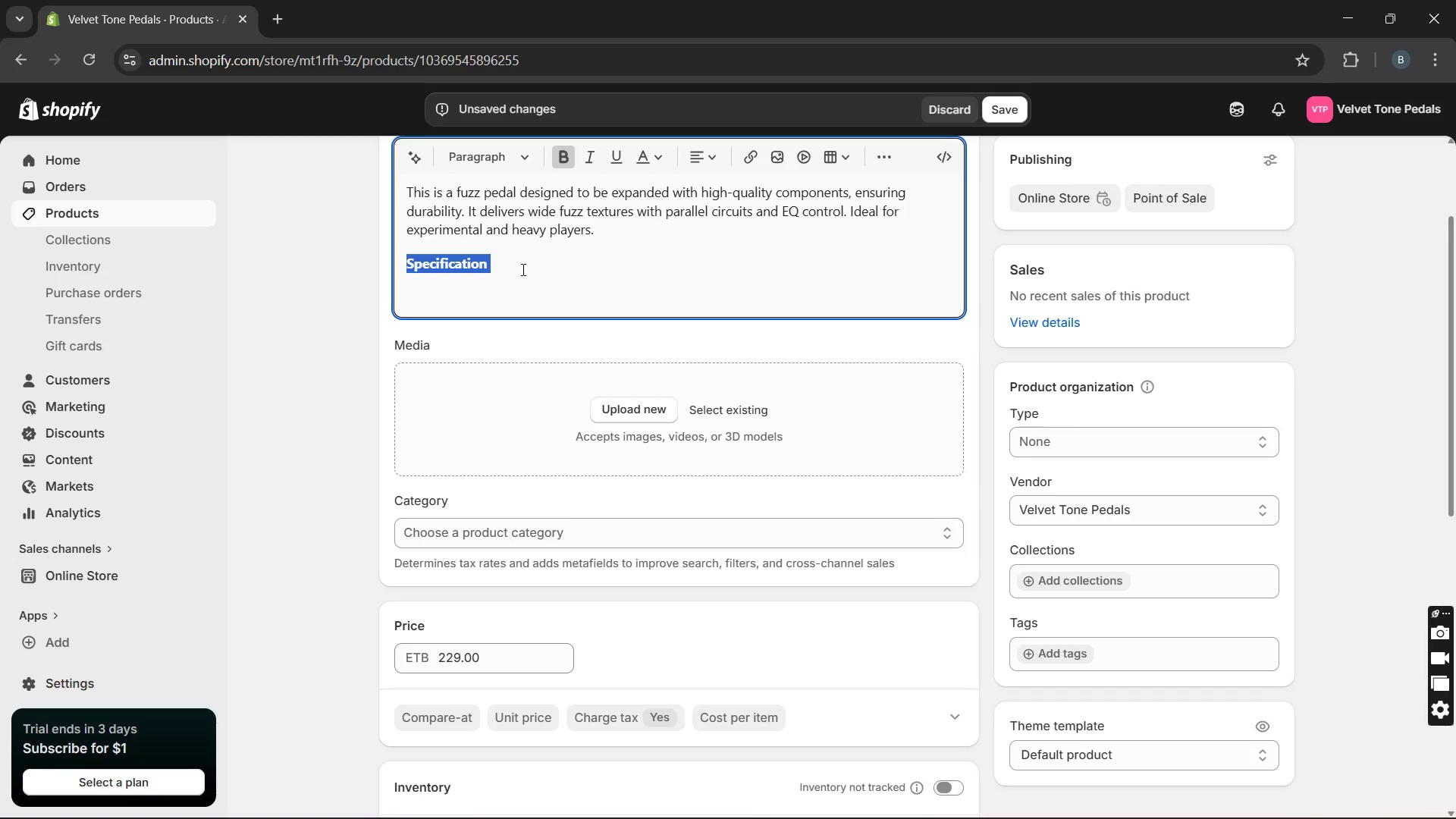 
left_click([522, 269])
 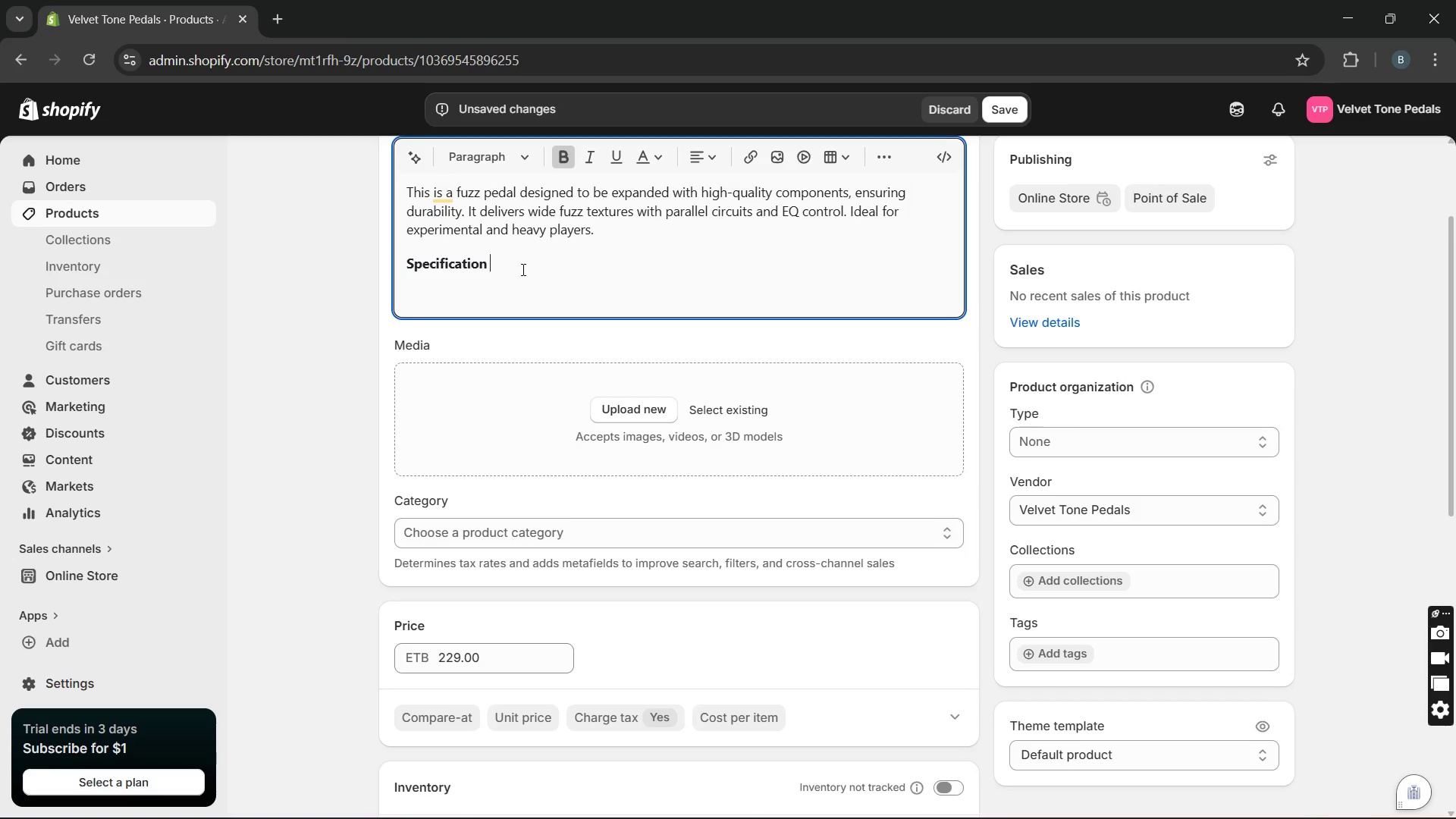 
key(Enter)
 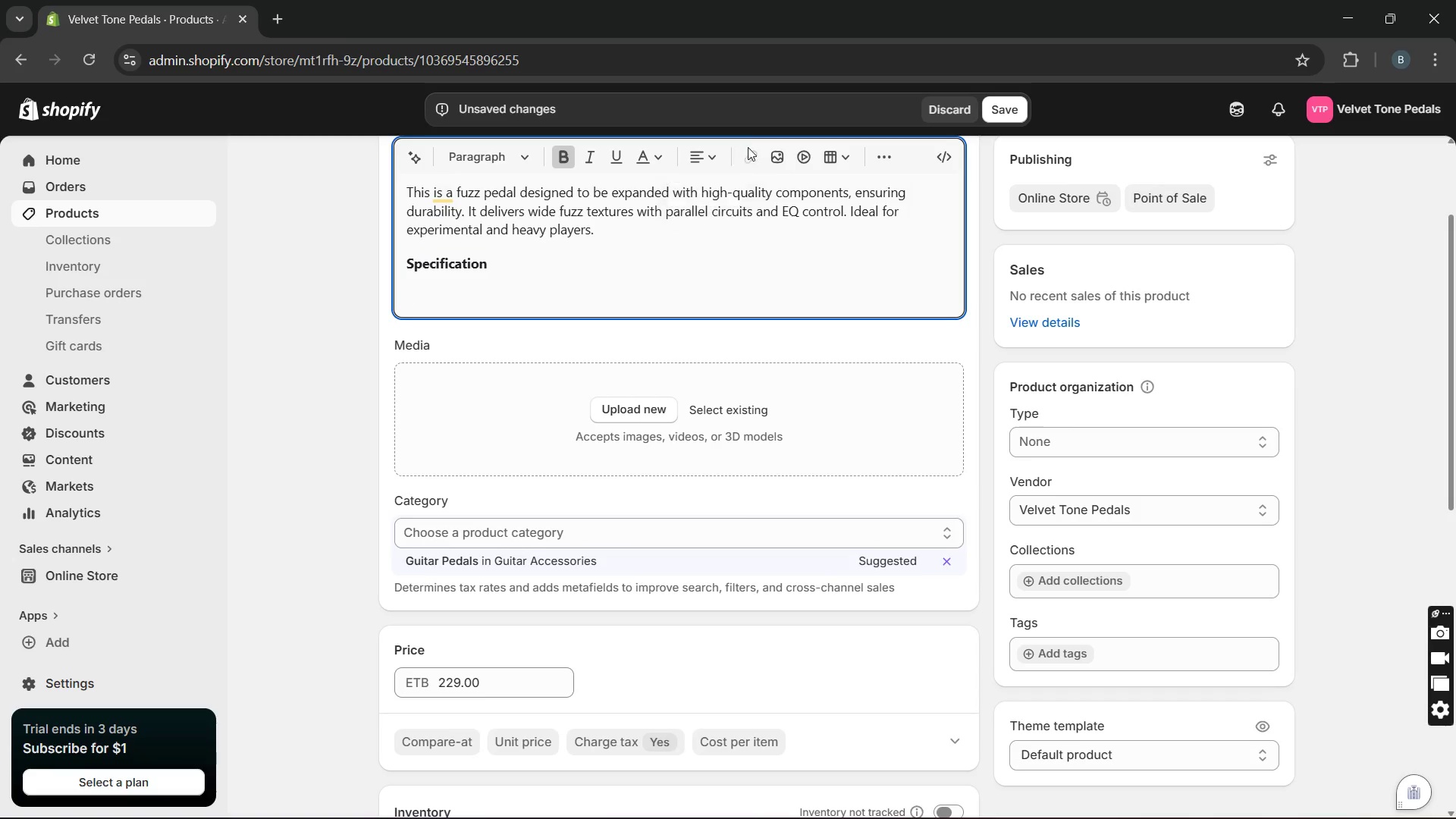 
left_click([877, 155])
 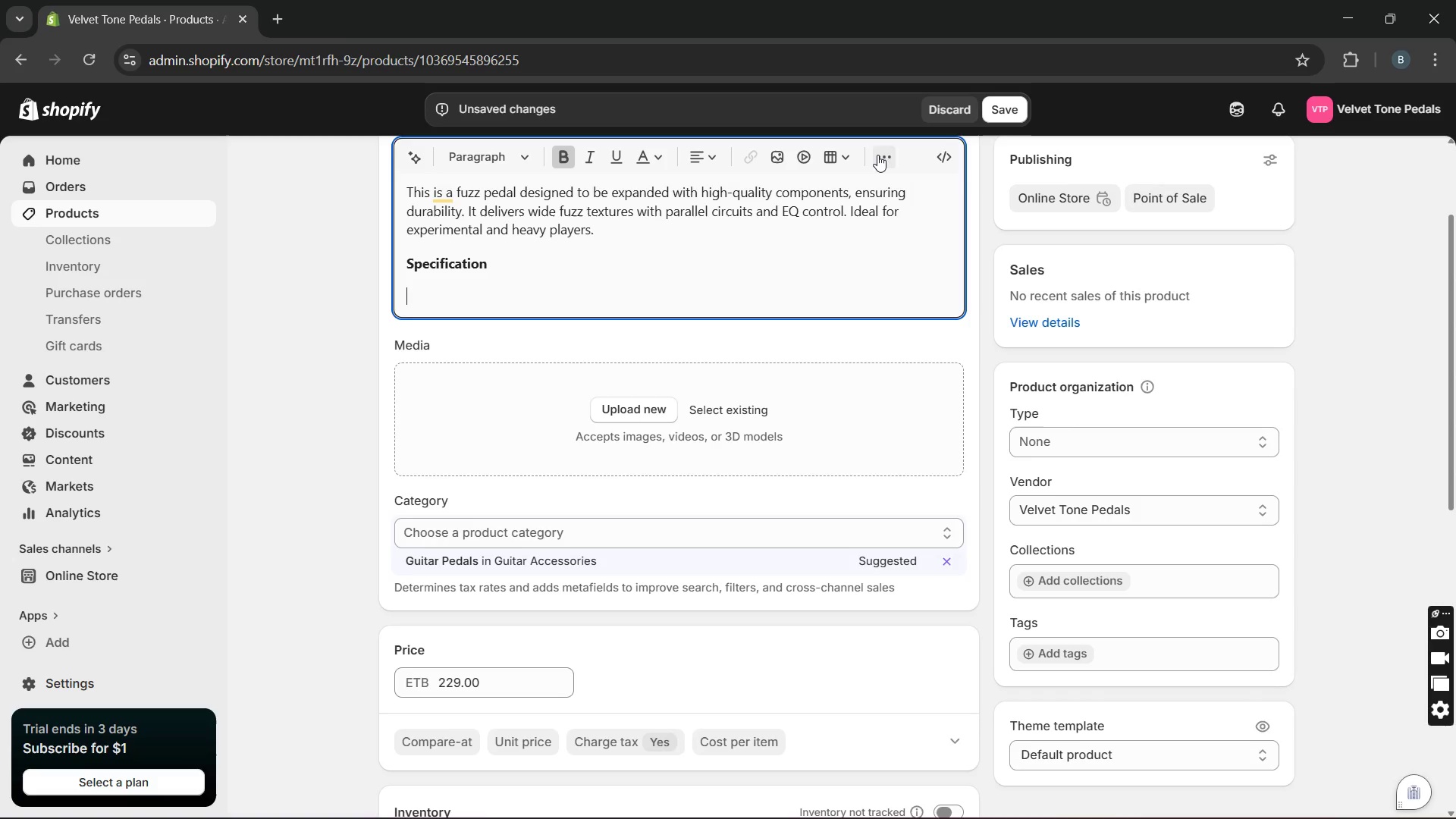 
mouse_move([859, 163])
 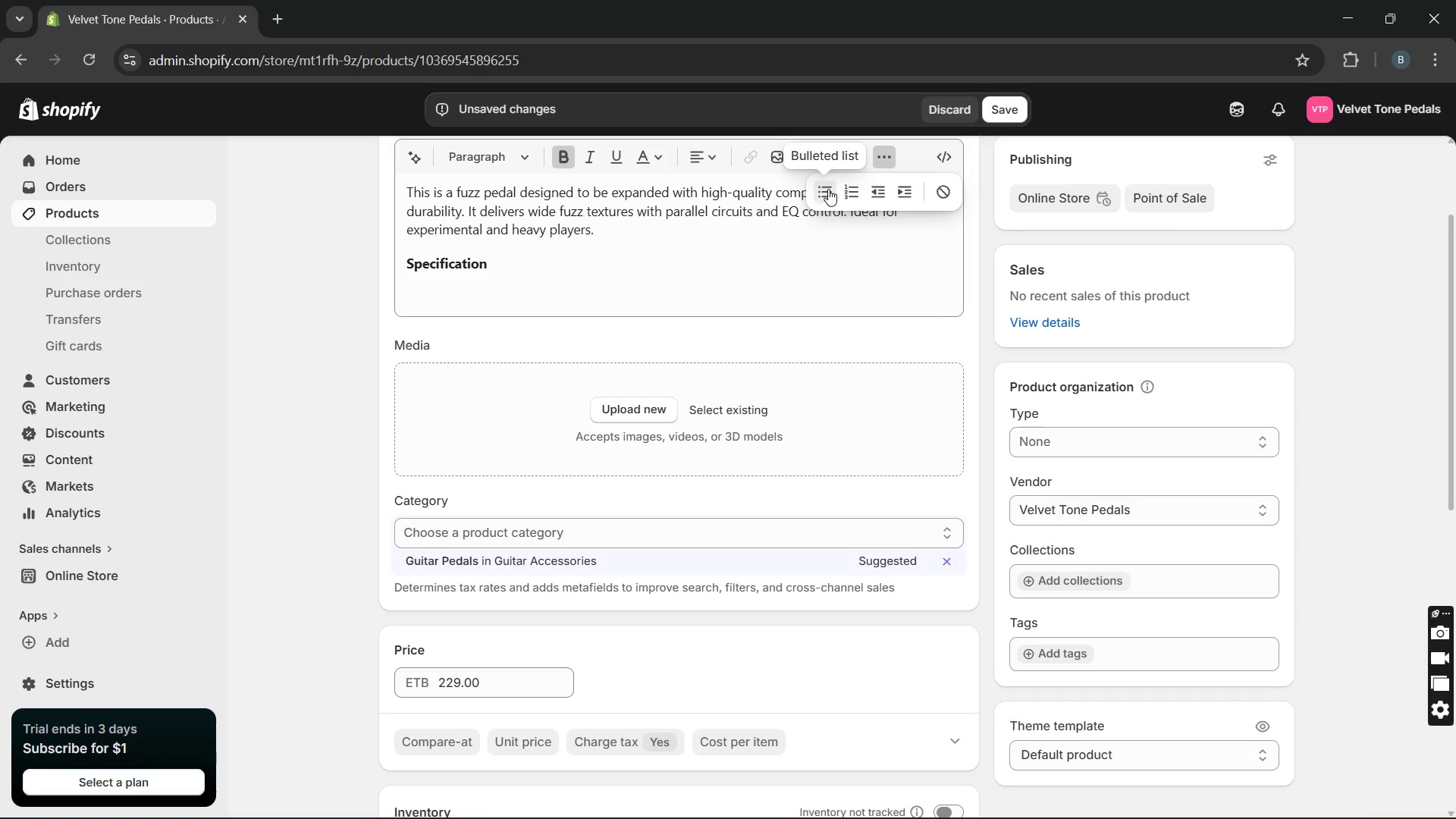 
left_click([828, 189])
 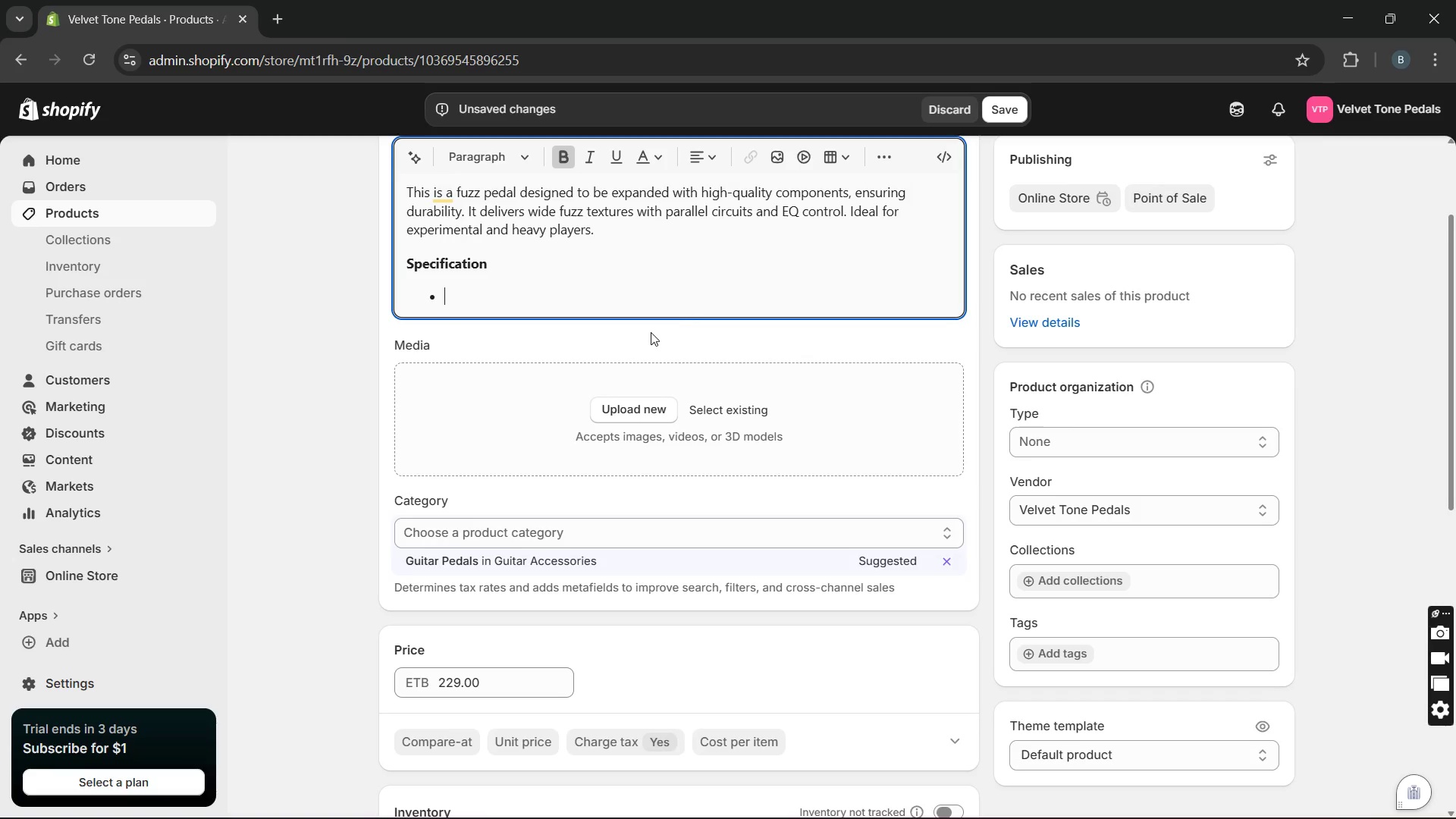 
key(CapsLock)
 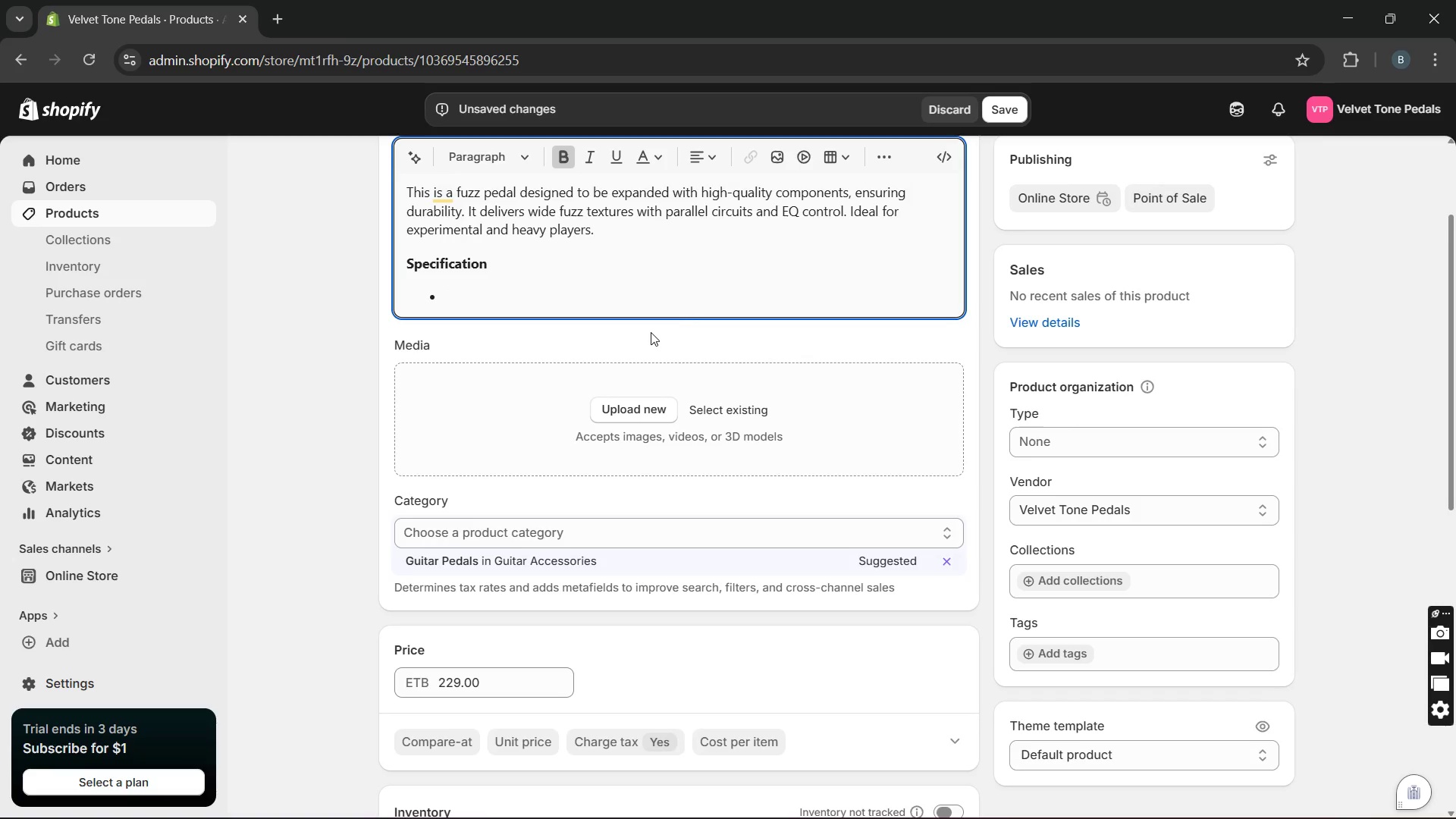 
key(V)
 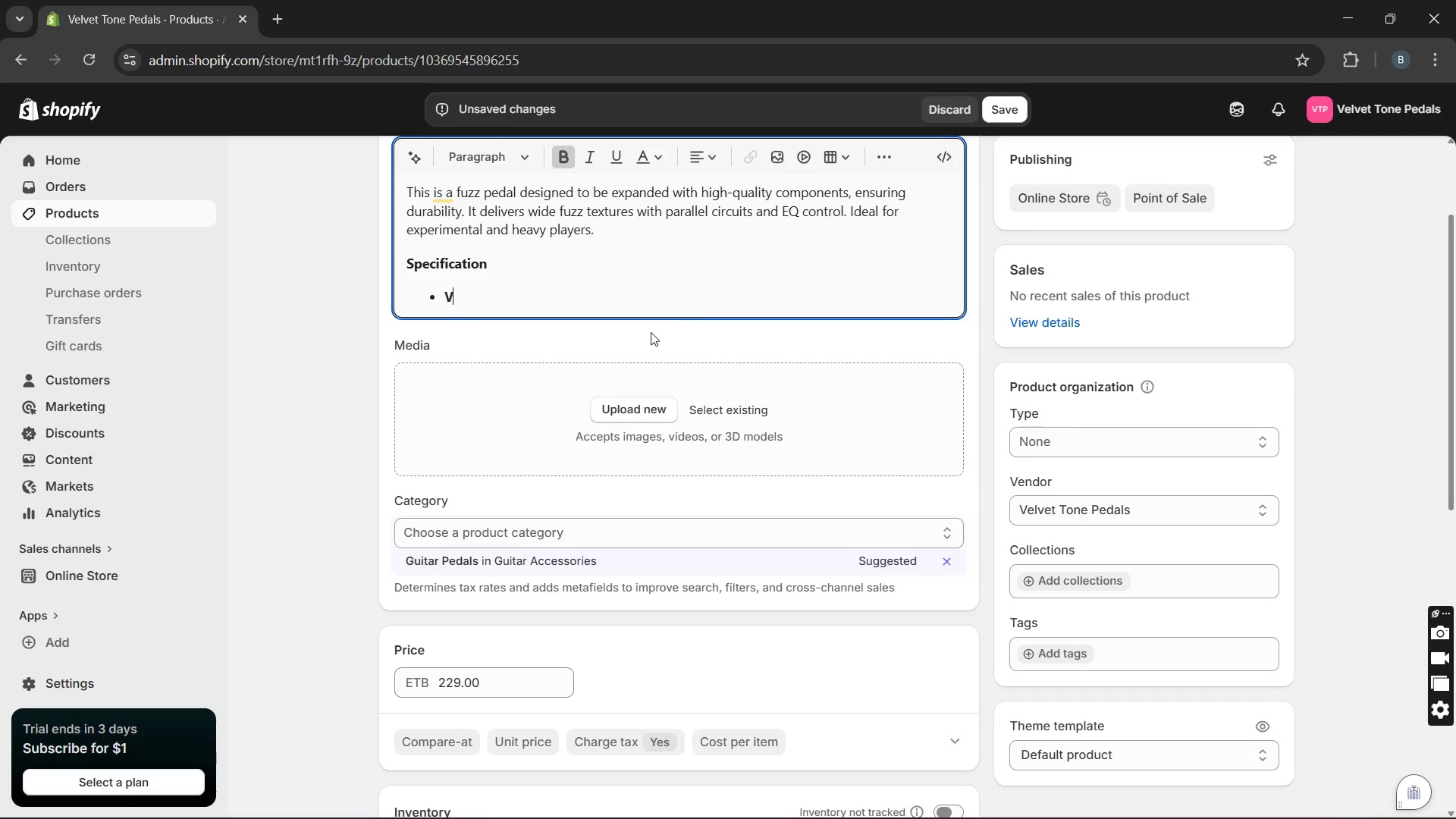 
key(CapsLock)
 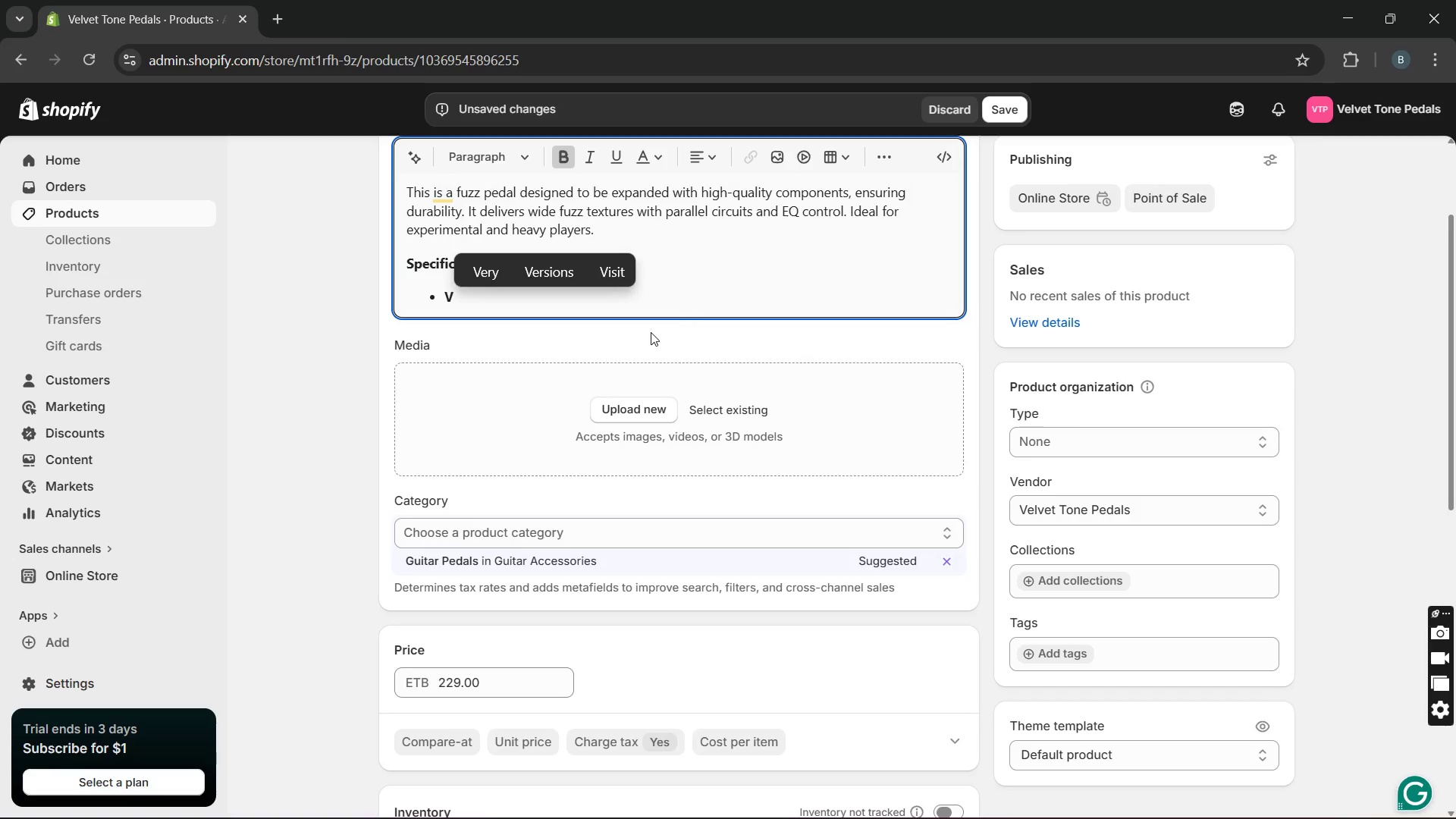 
key(Backspace)
 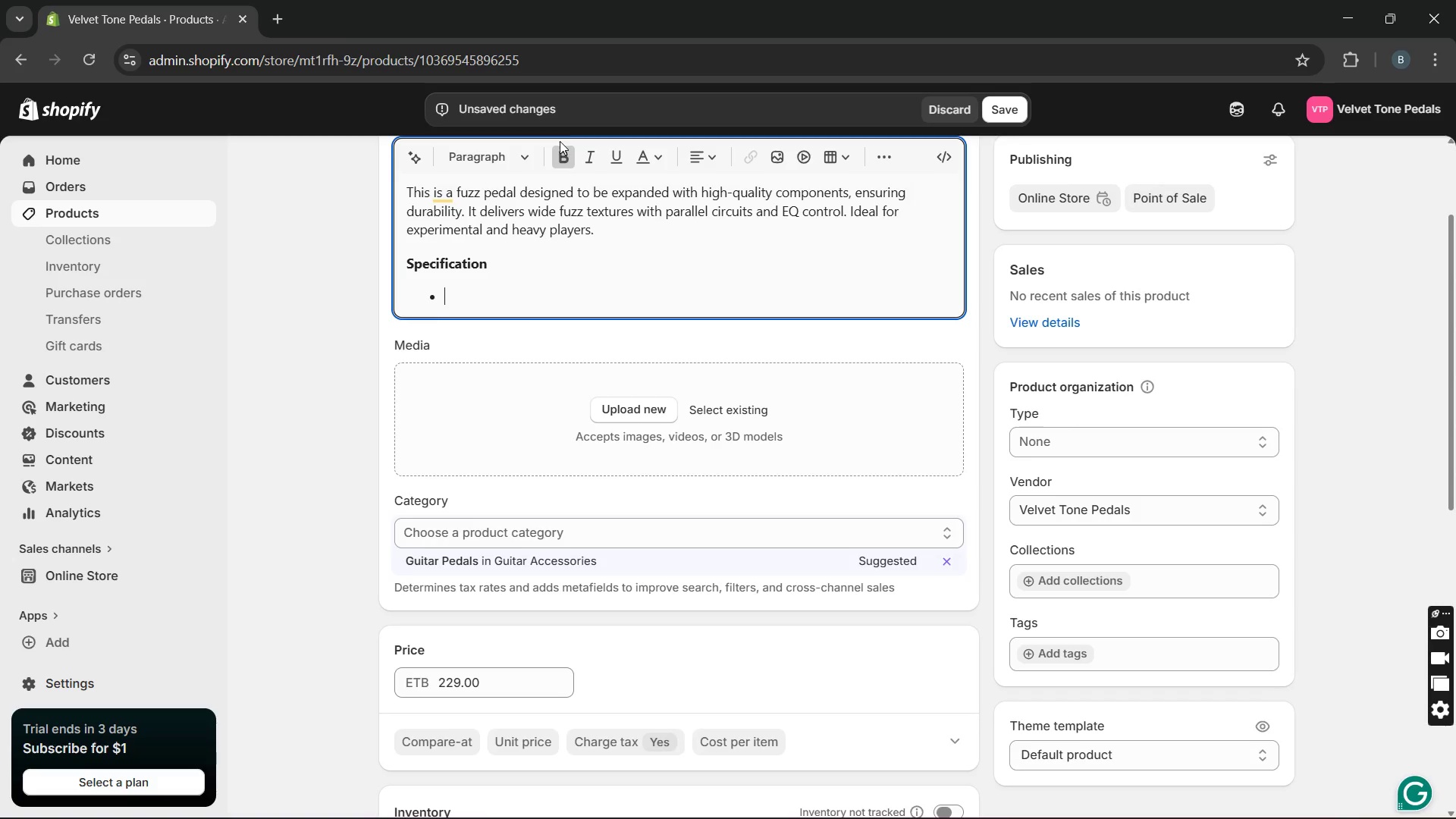 
left_click([560, 143])
 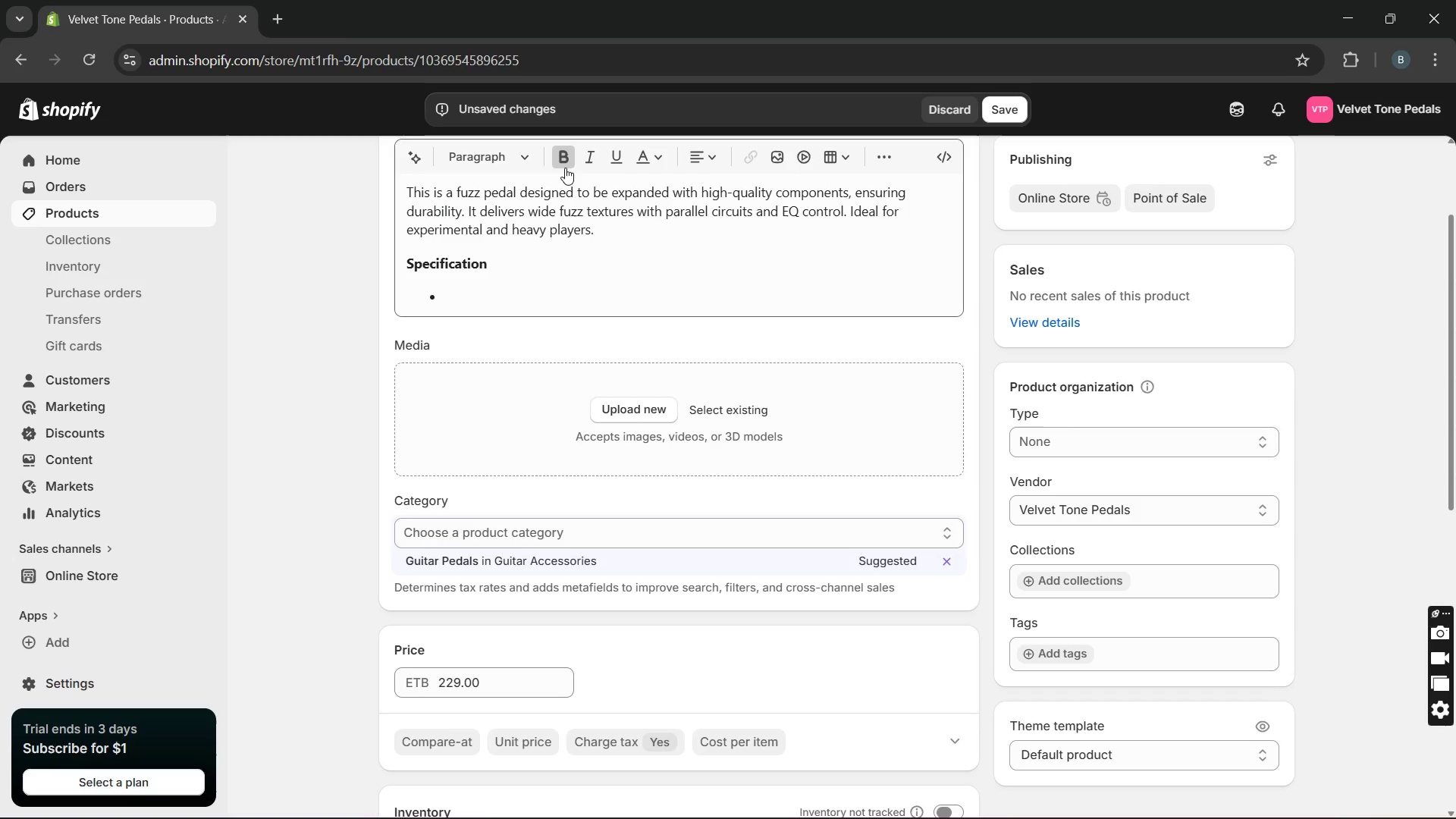 
left_click([564, 162])
 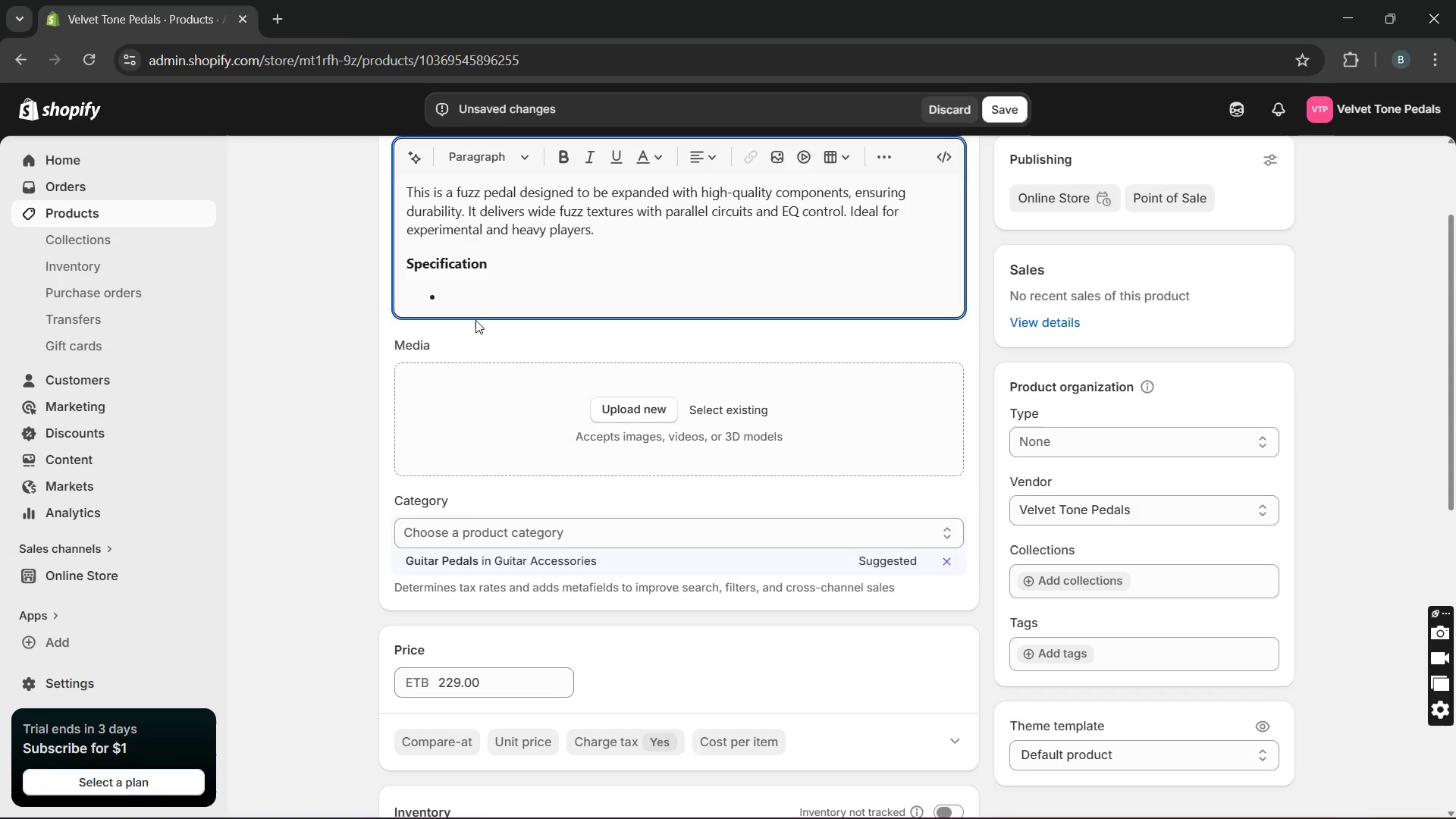 
type(Voltage: 9V DC Center Negative)
 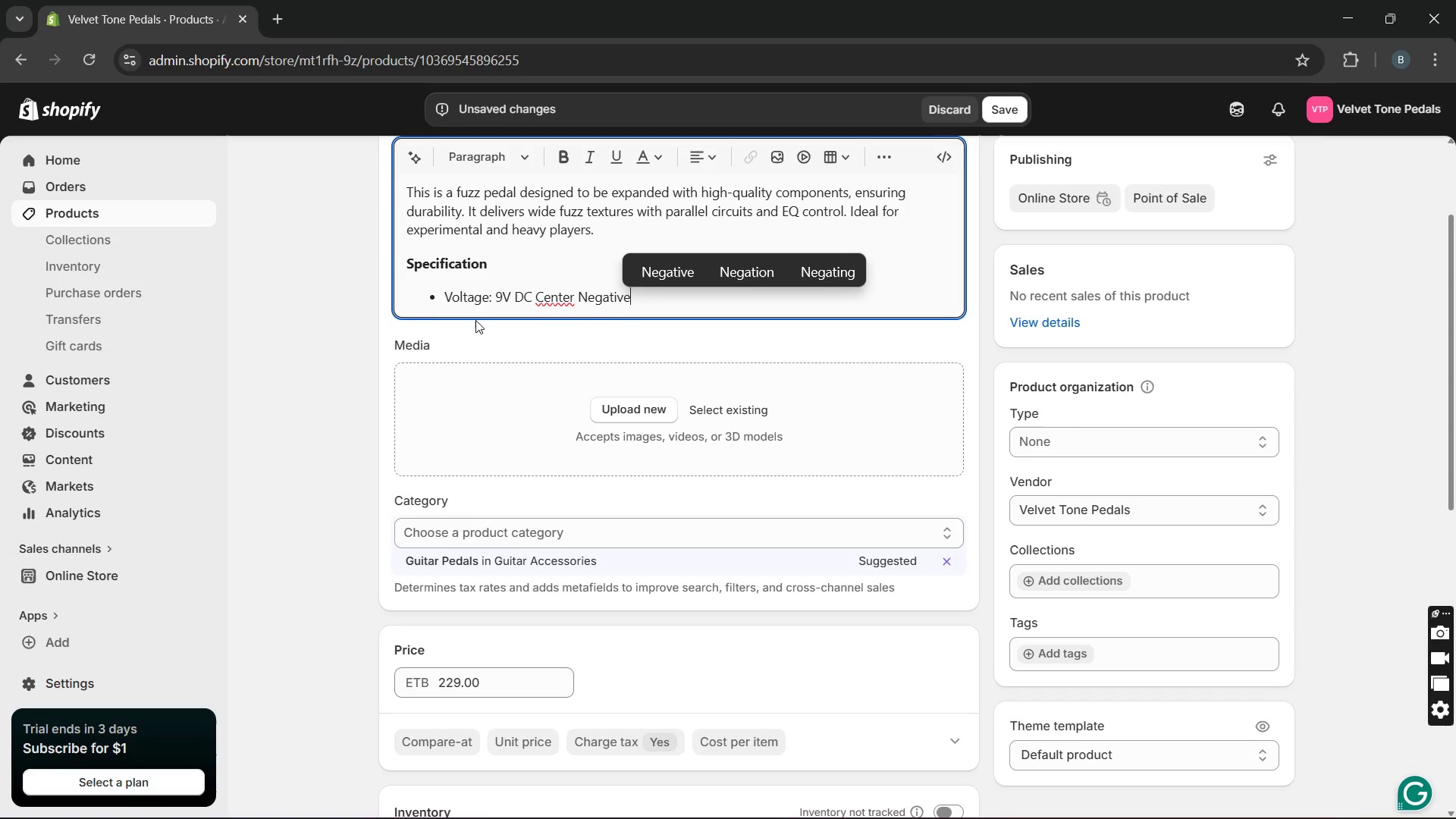 
key(Enter)
 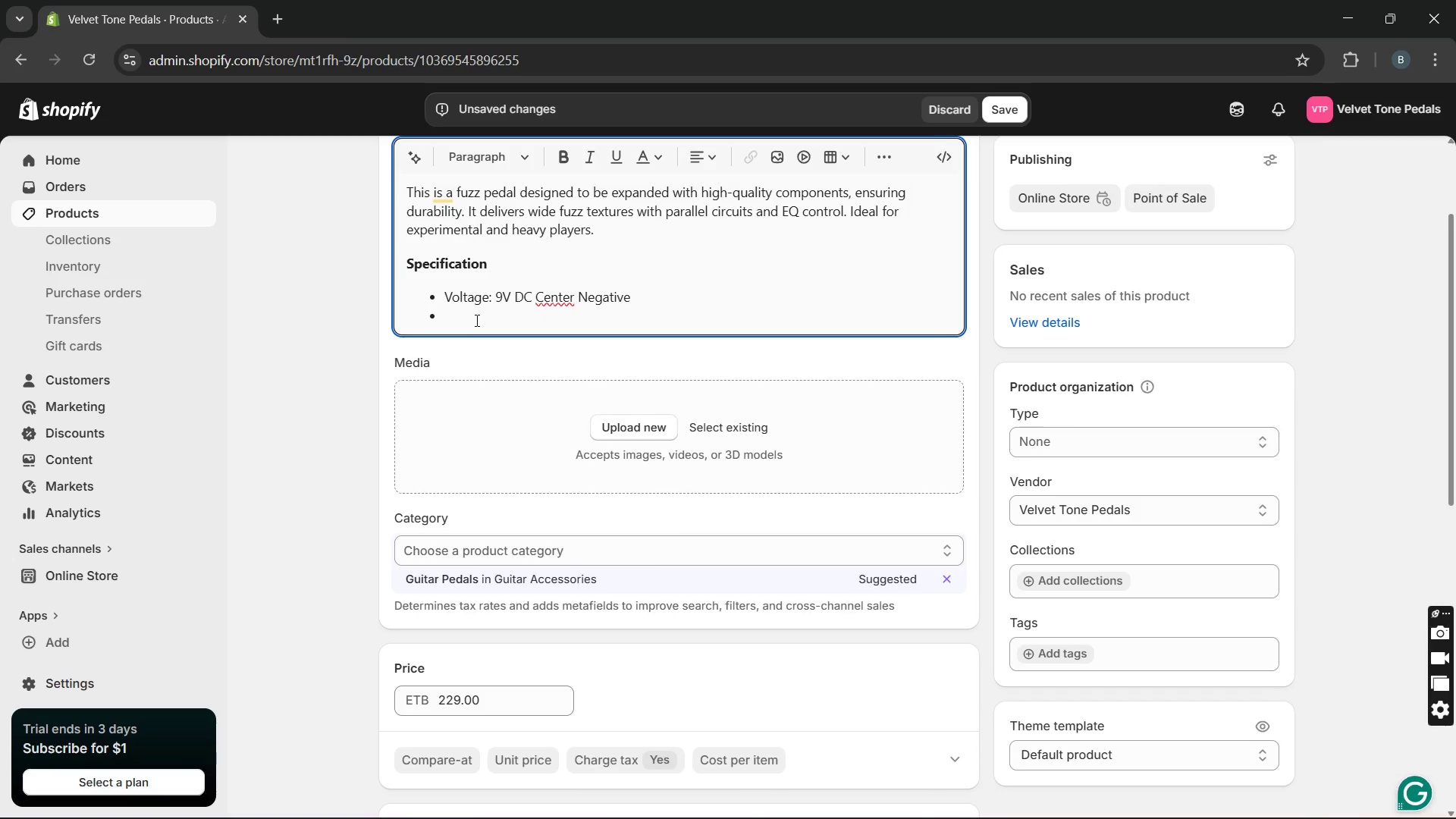 
type(By pass: True Bypass)
 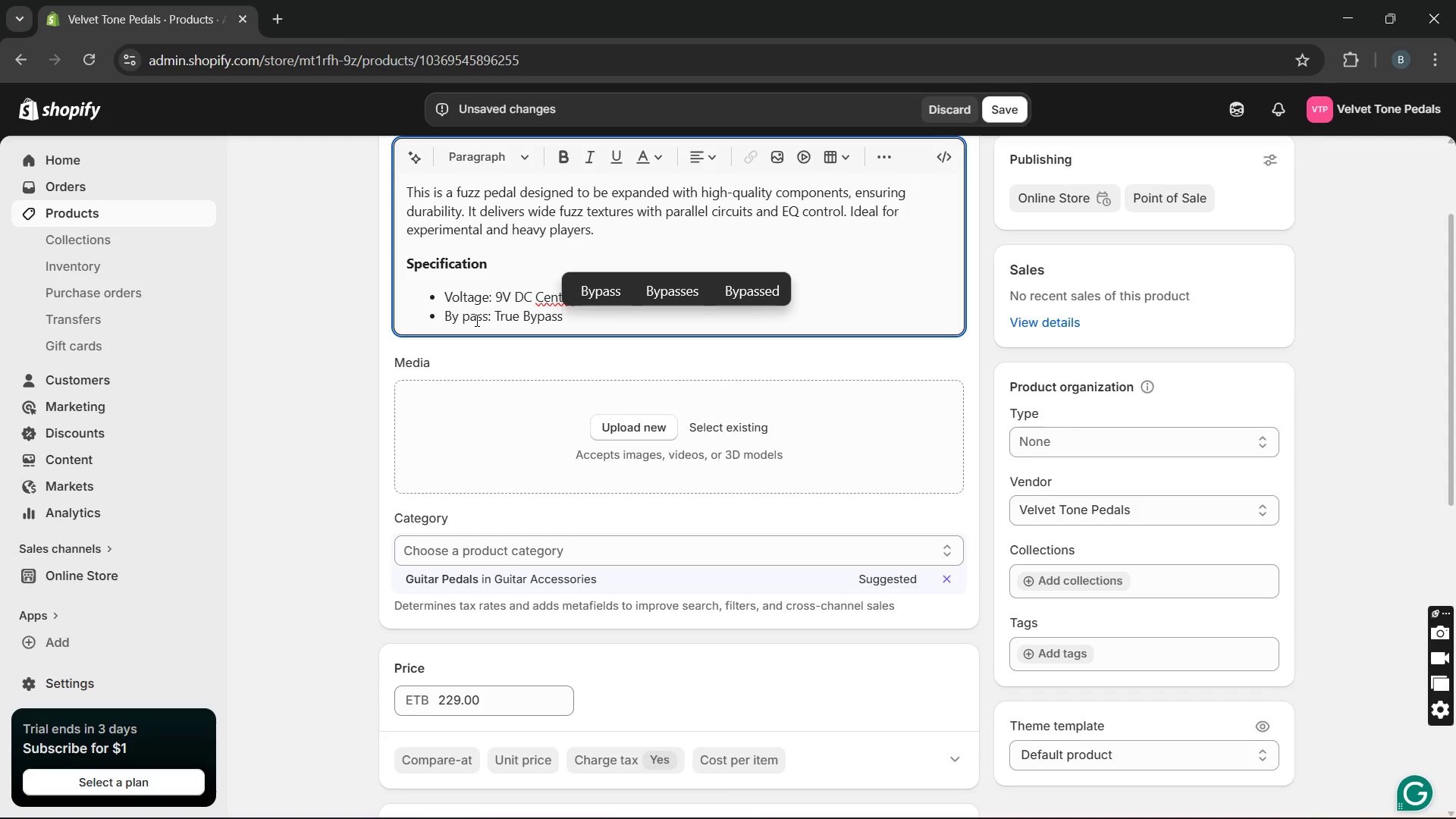 
key(Enter)
 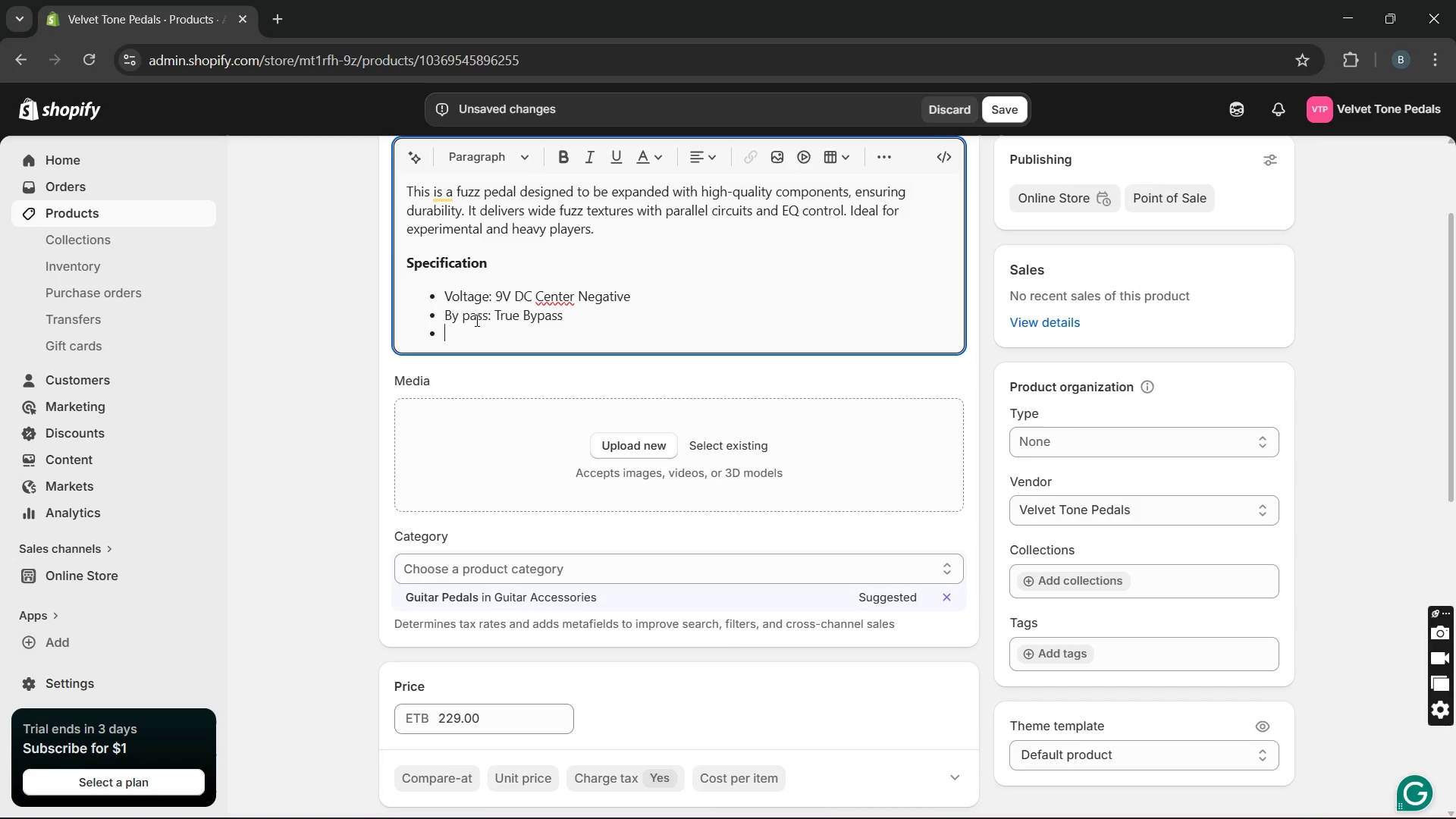 
type(I/O: Mono In / Mono Out)
 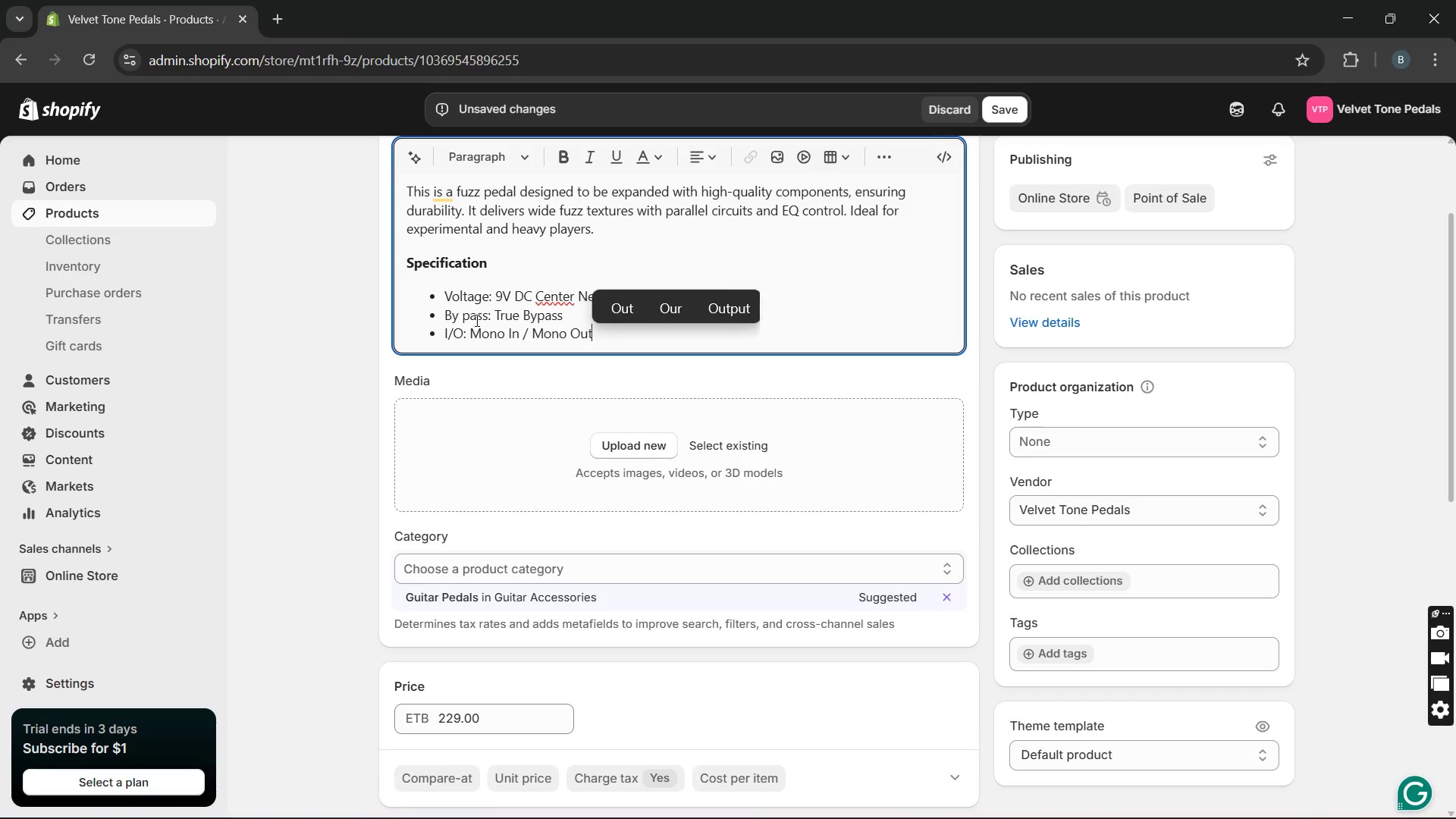 
wait(6.36)
 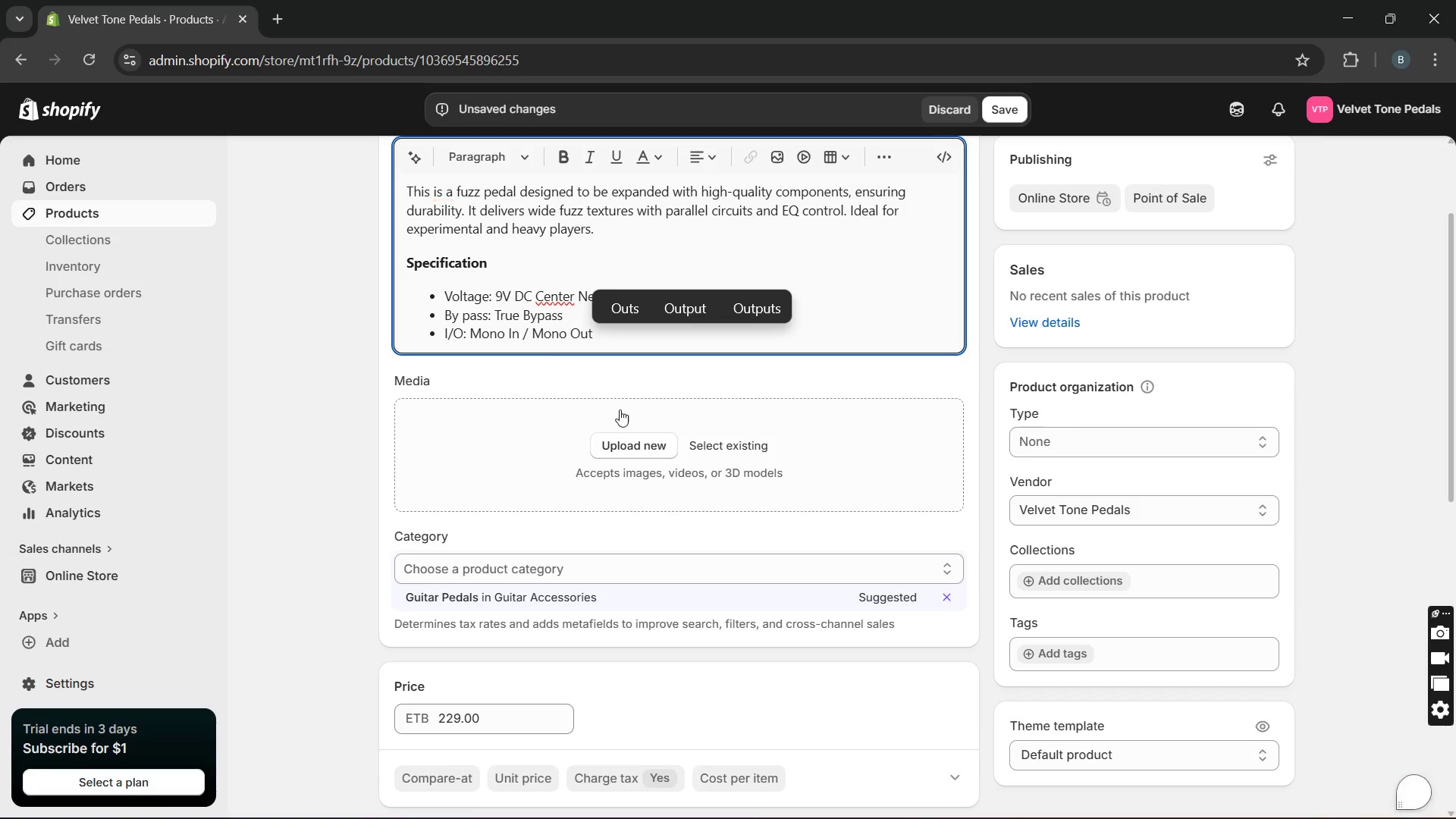 
left_click([935, 700])
 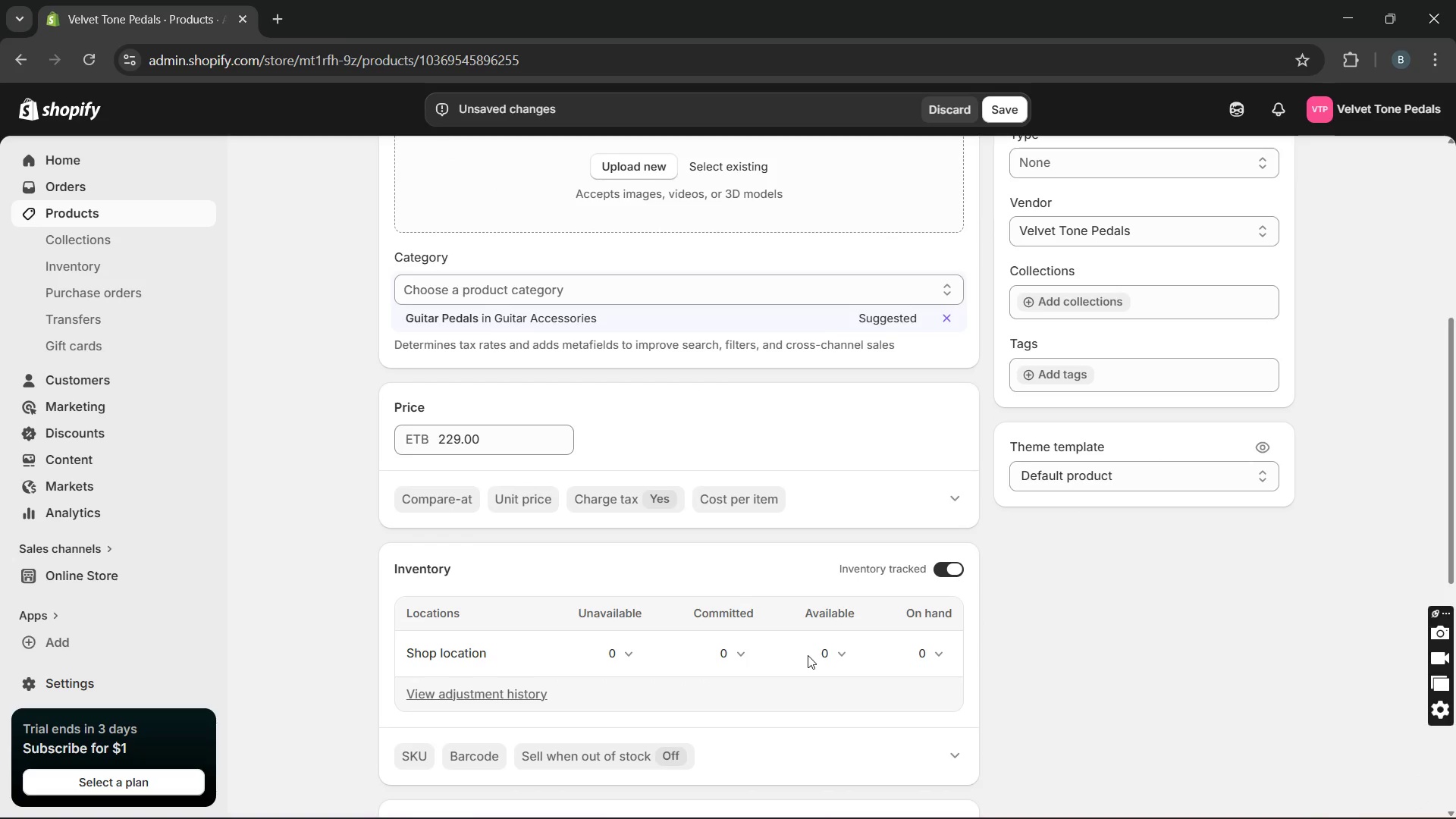 
left_click([827, 665])
 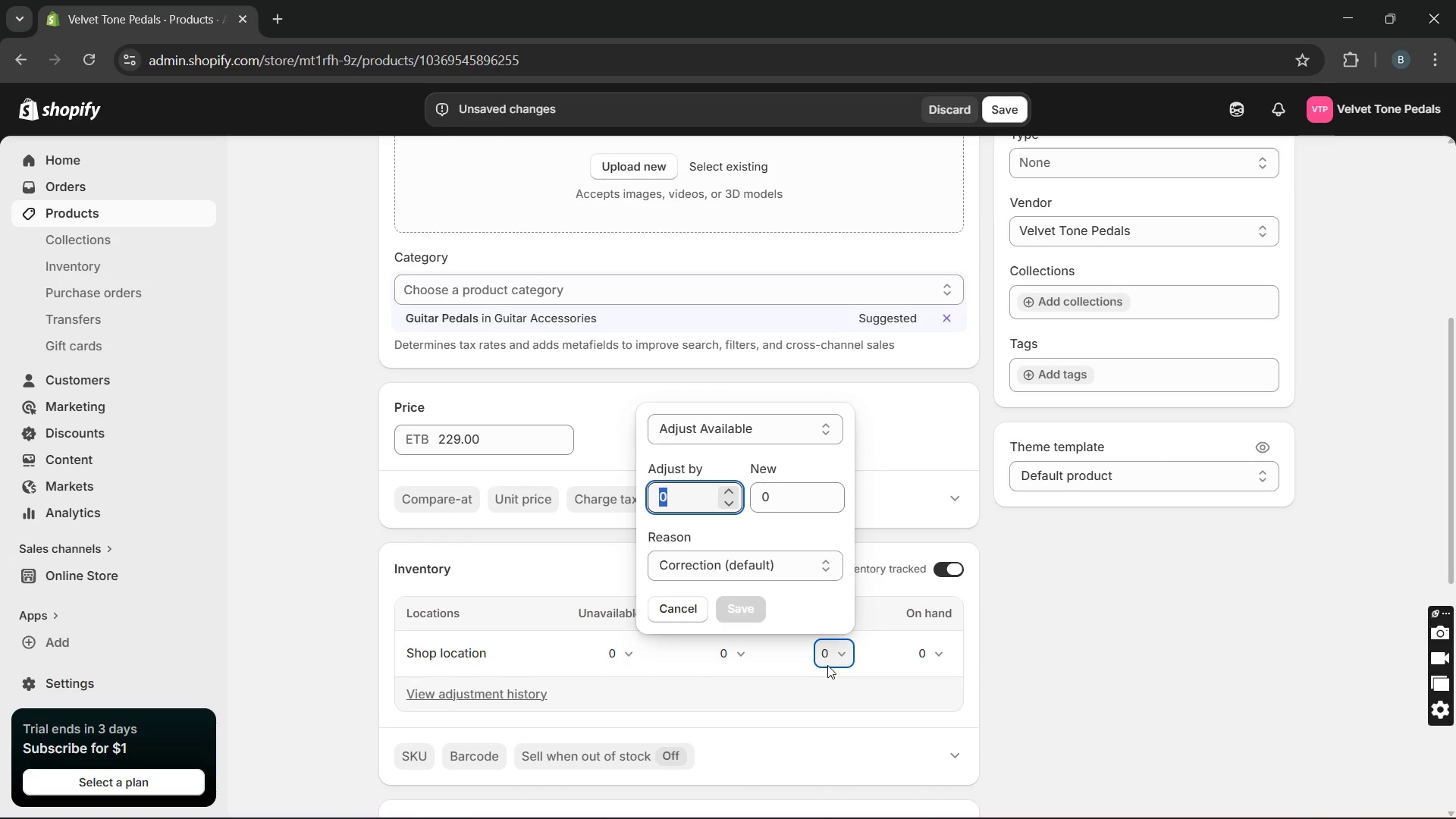 
type(15)
 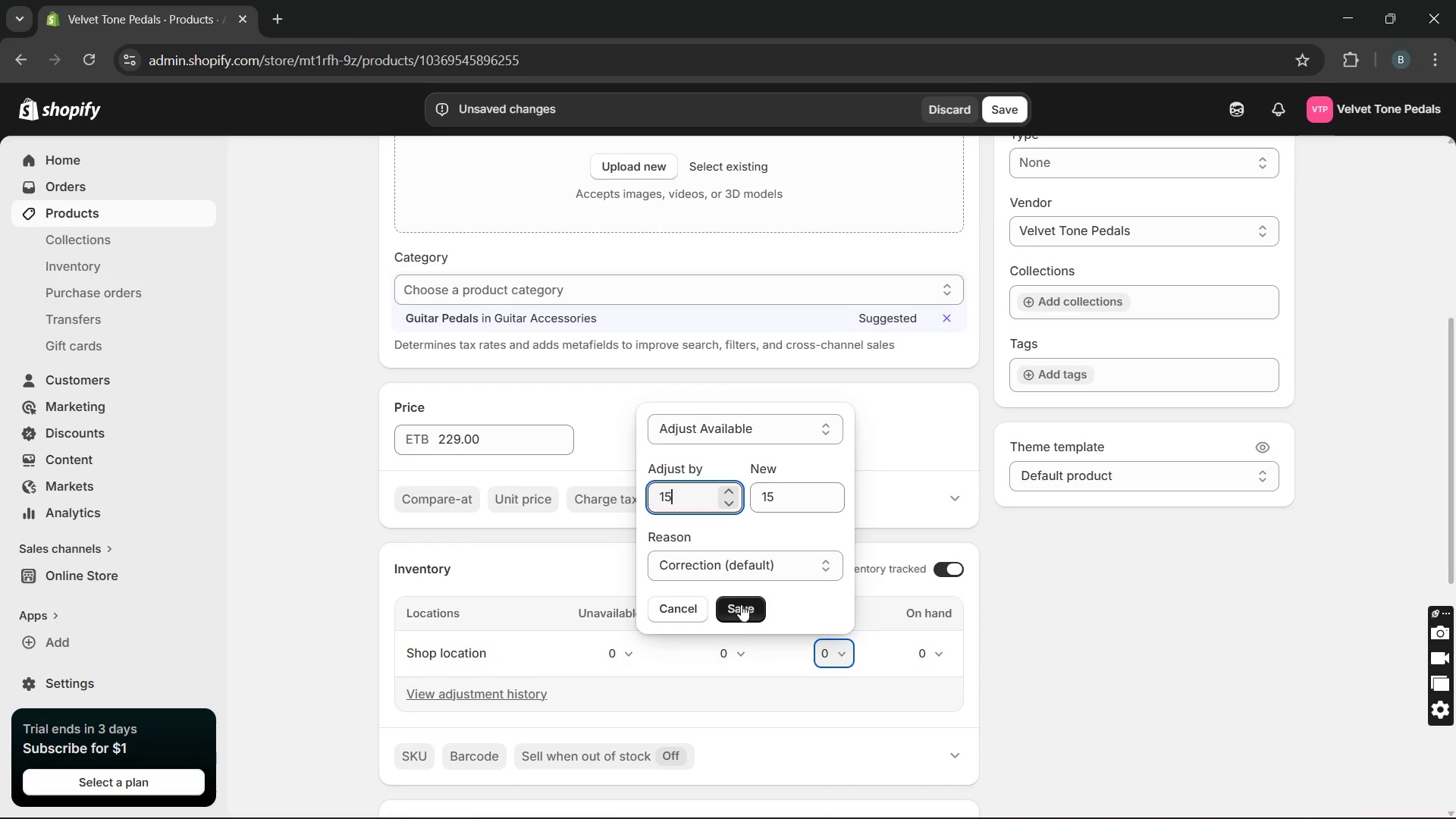 
left_click([739, 604])
 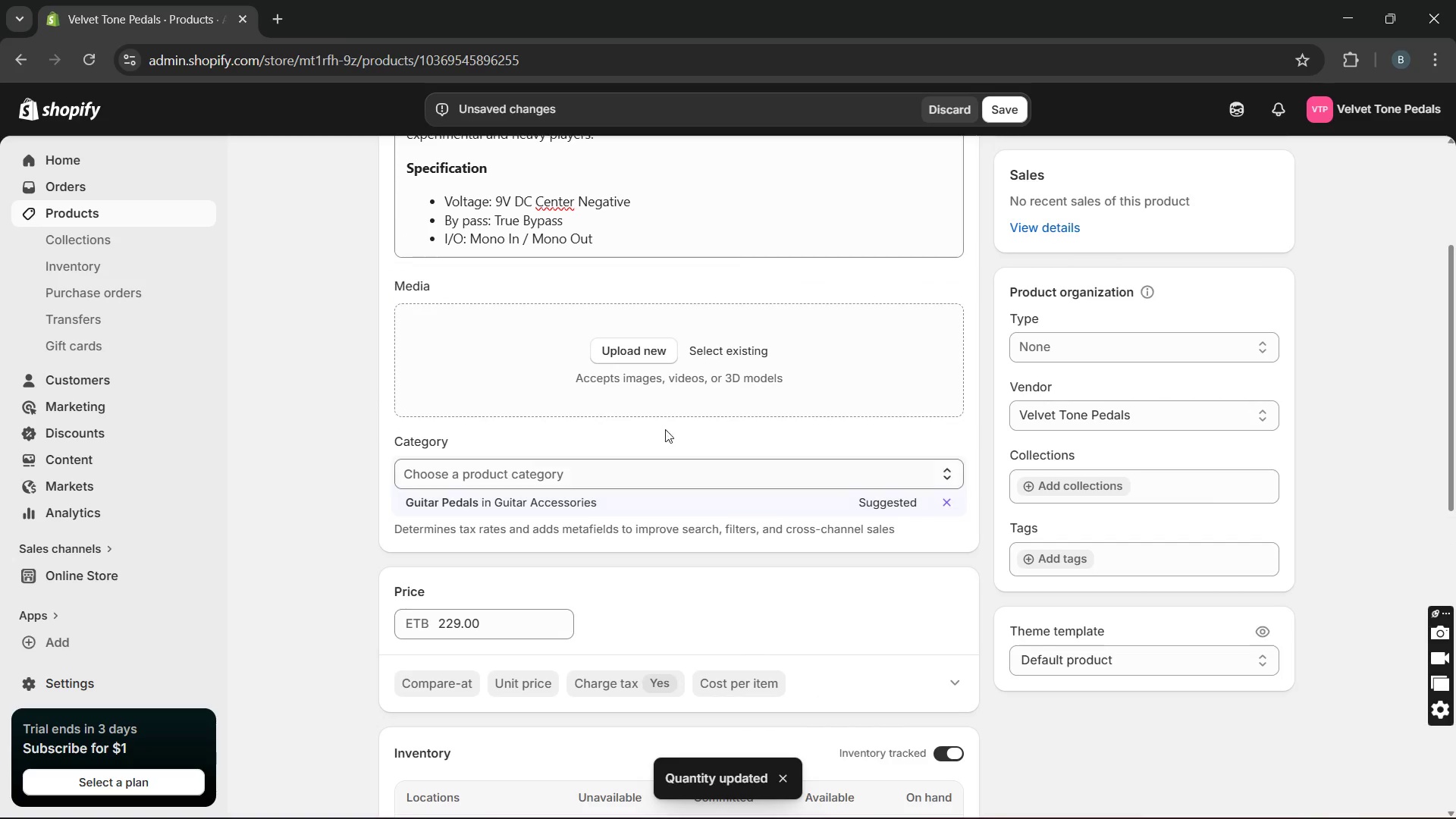 
left_click([651, 357])
 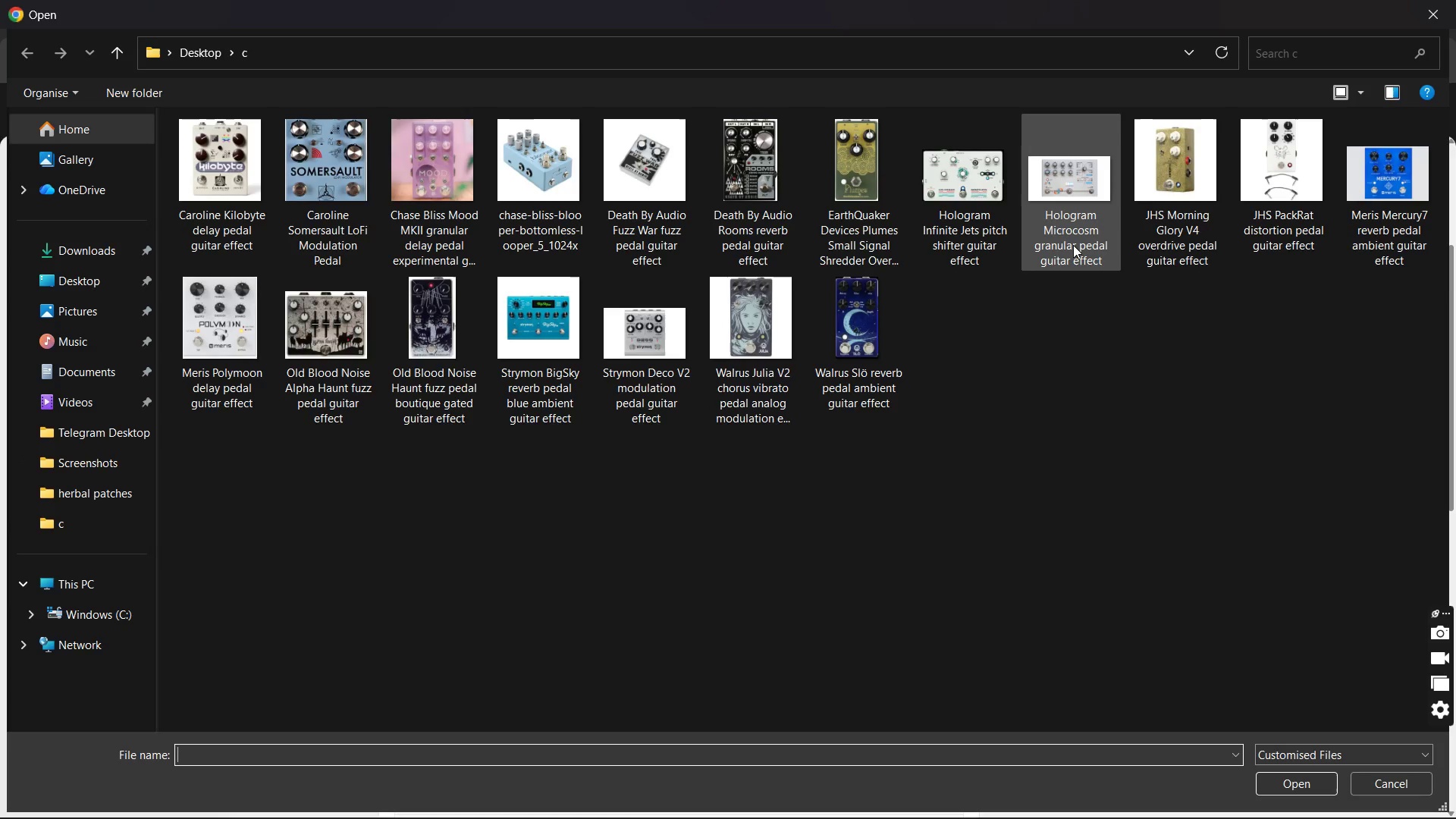 
wait(12.44)
 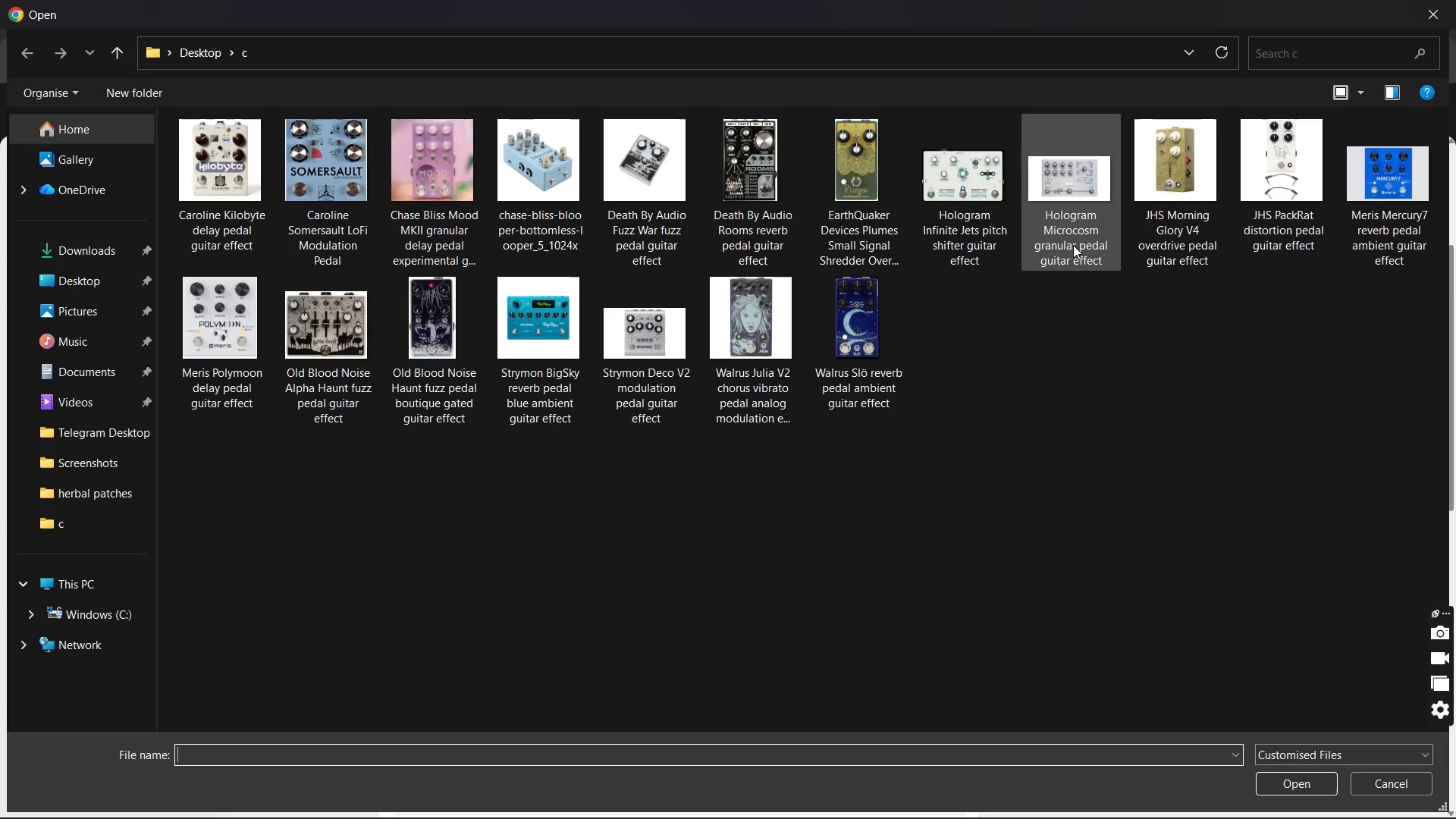 
double_click([347, 362])
 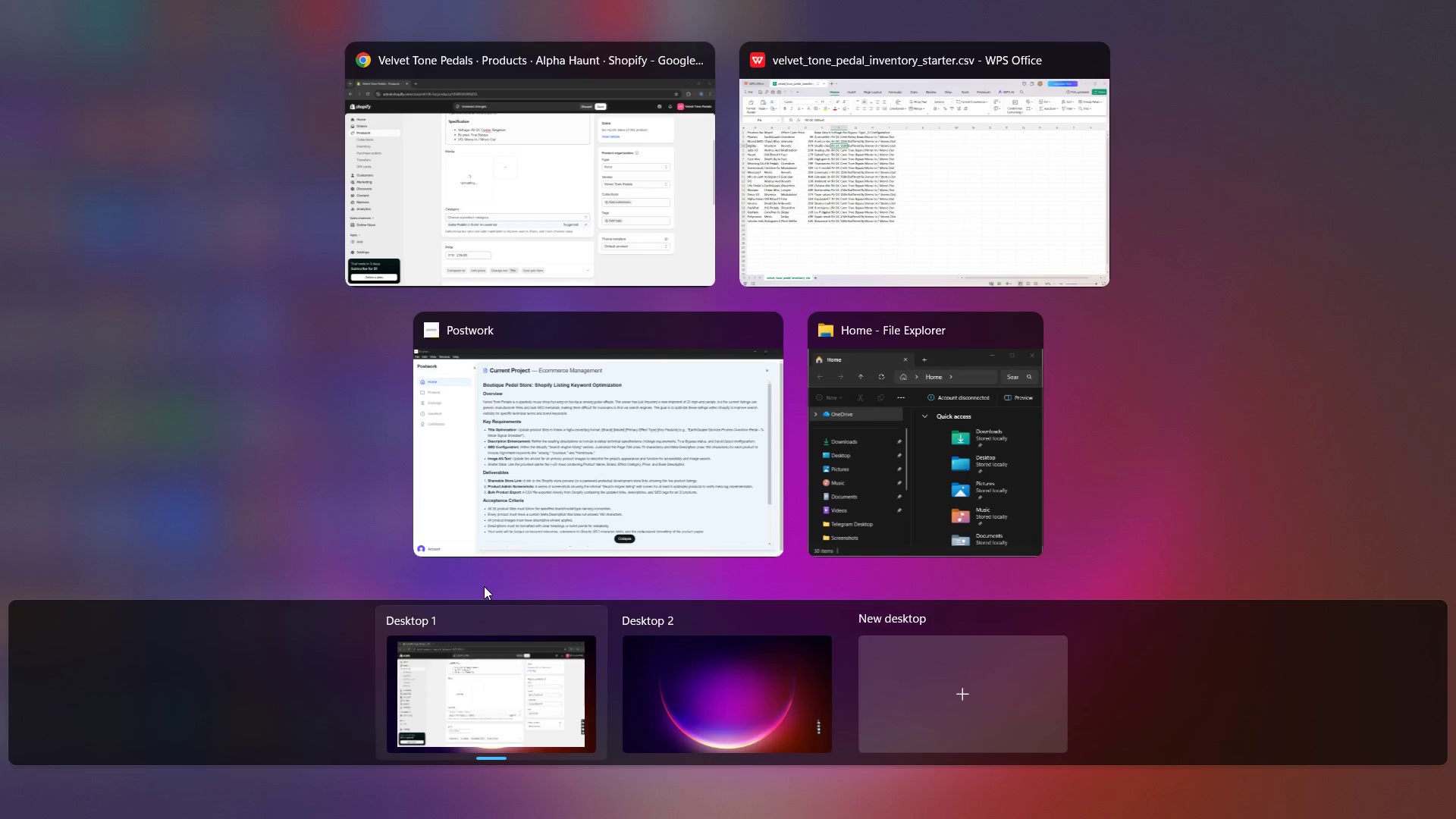 
wait(5.74)
 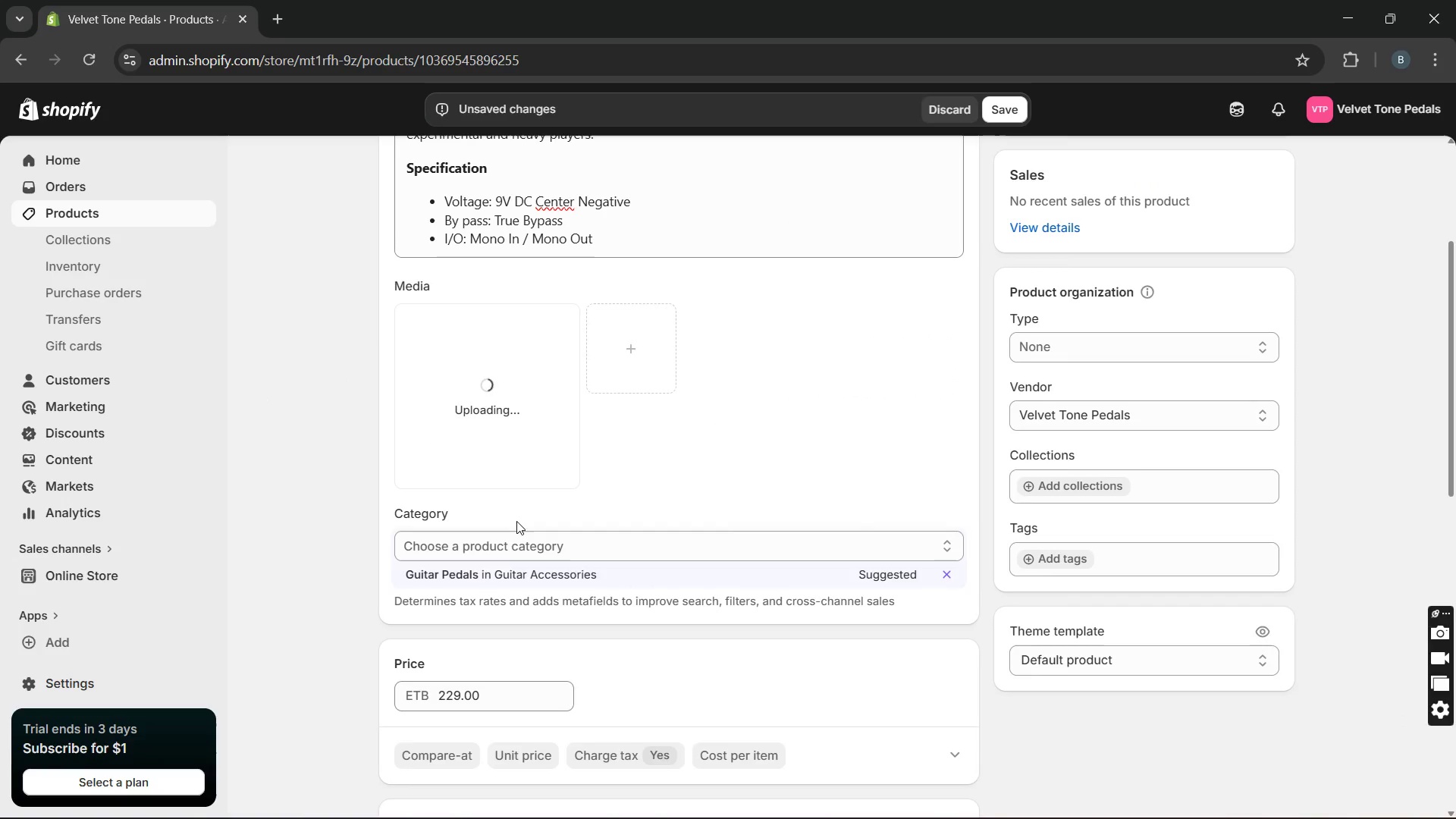 
left_click([557, 218])
 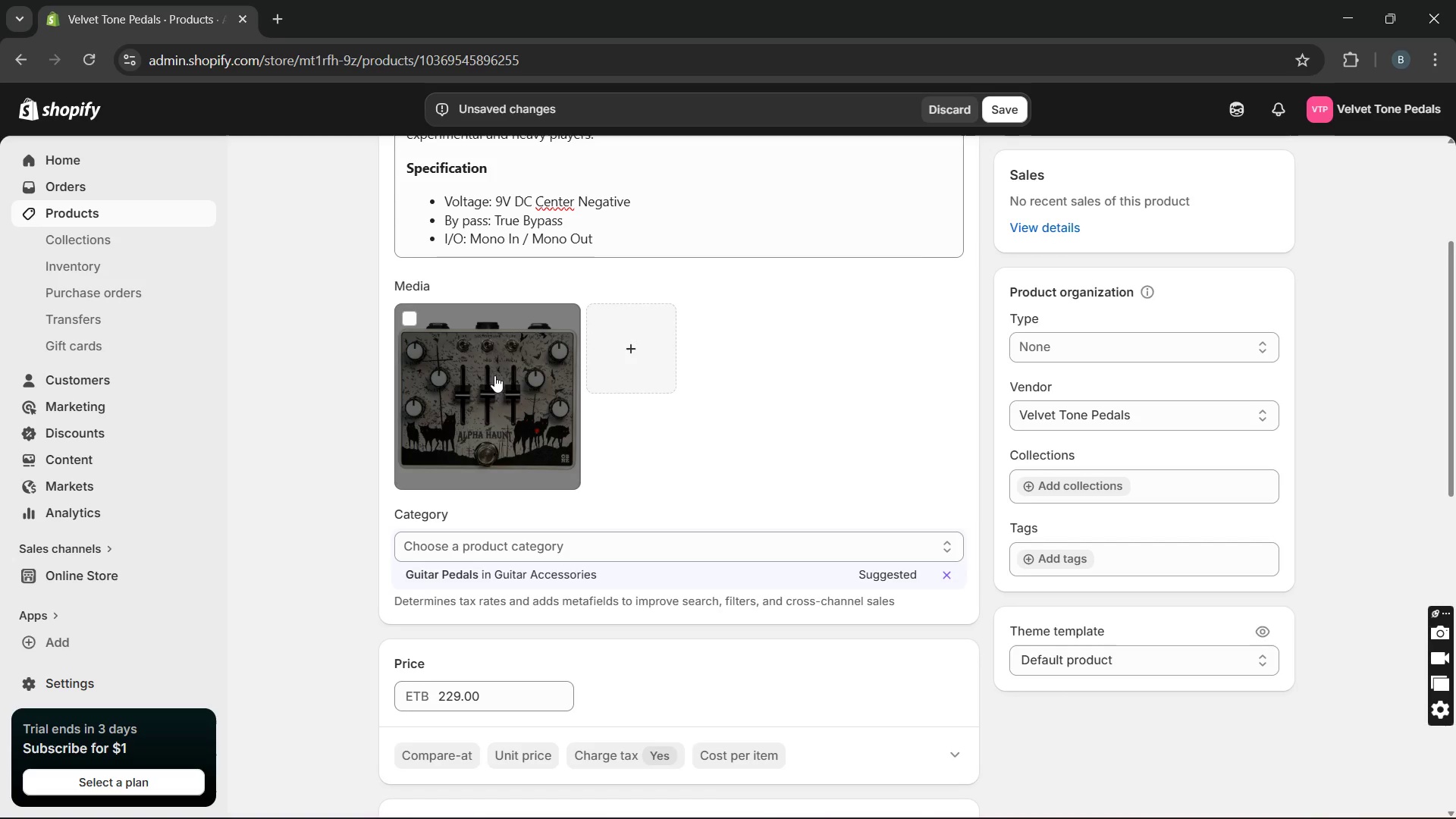 
left_click([494, 375])
 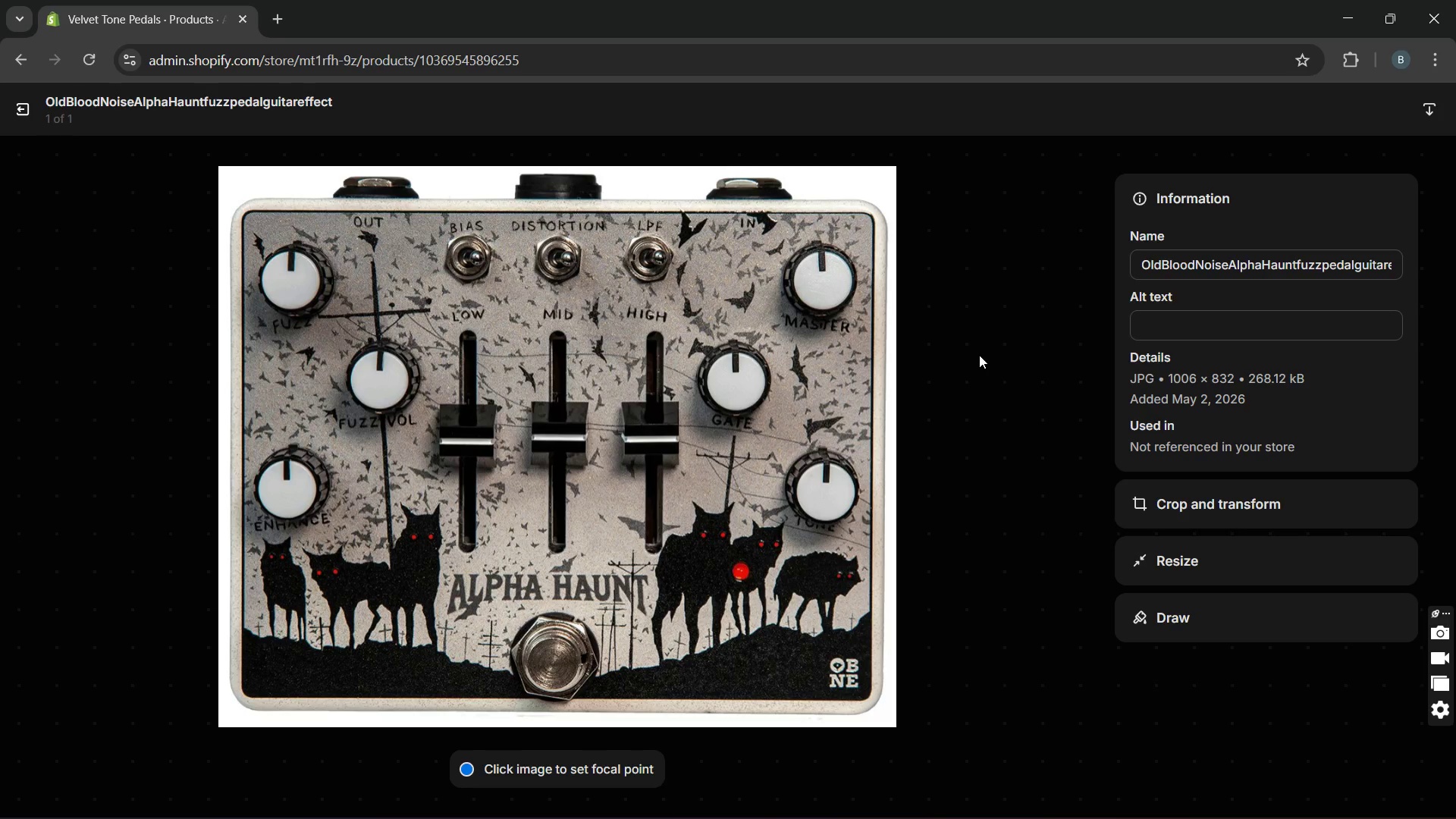 
left_click([1158, 319])
 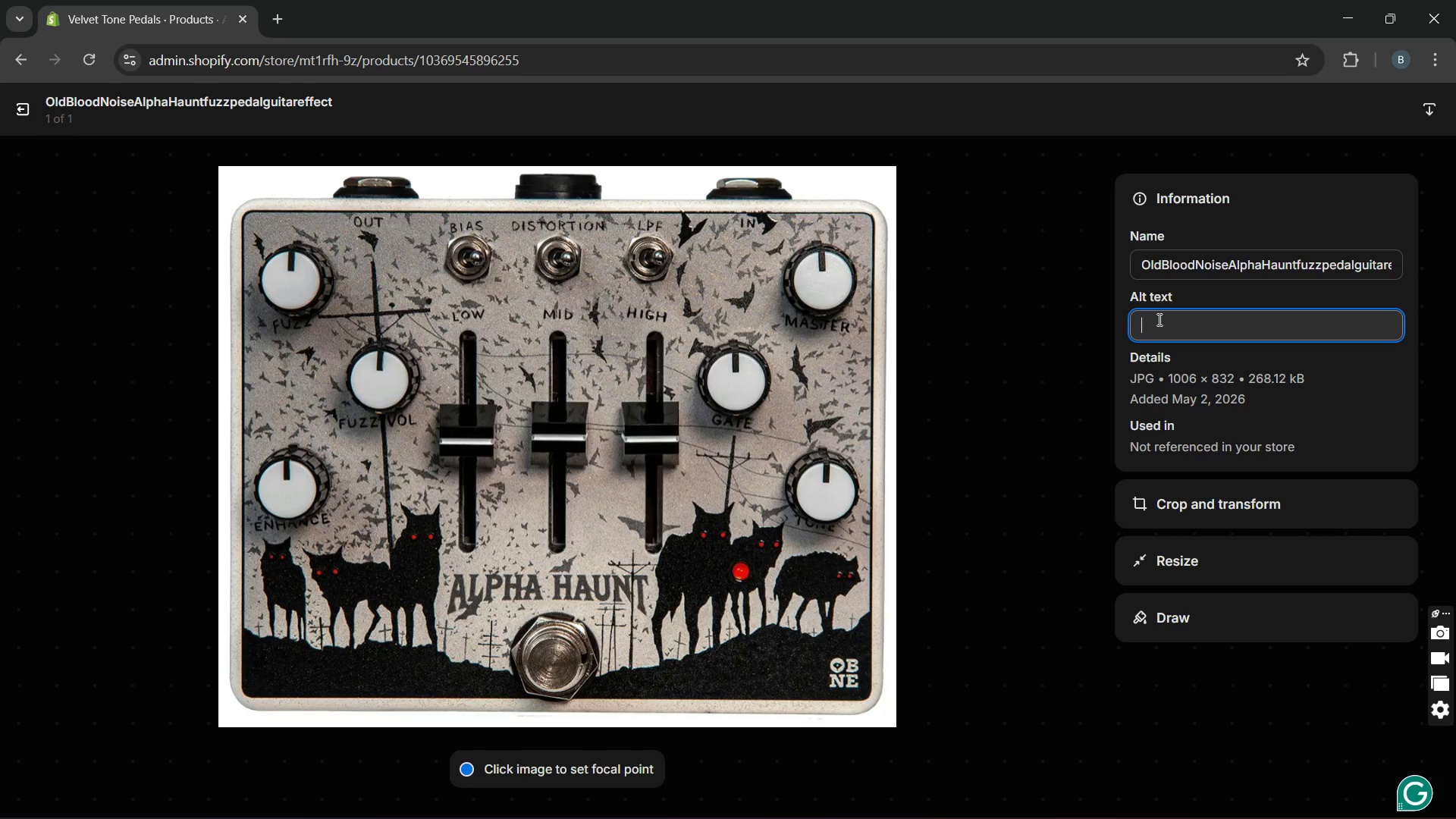 
type(Old blood noise alpj)
key(Backspace)
type(ha haunt fuzz pedal guitar efect)
 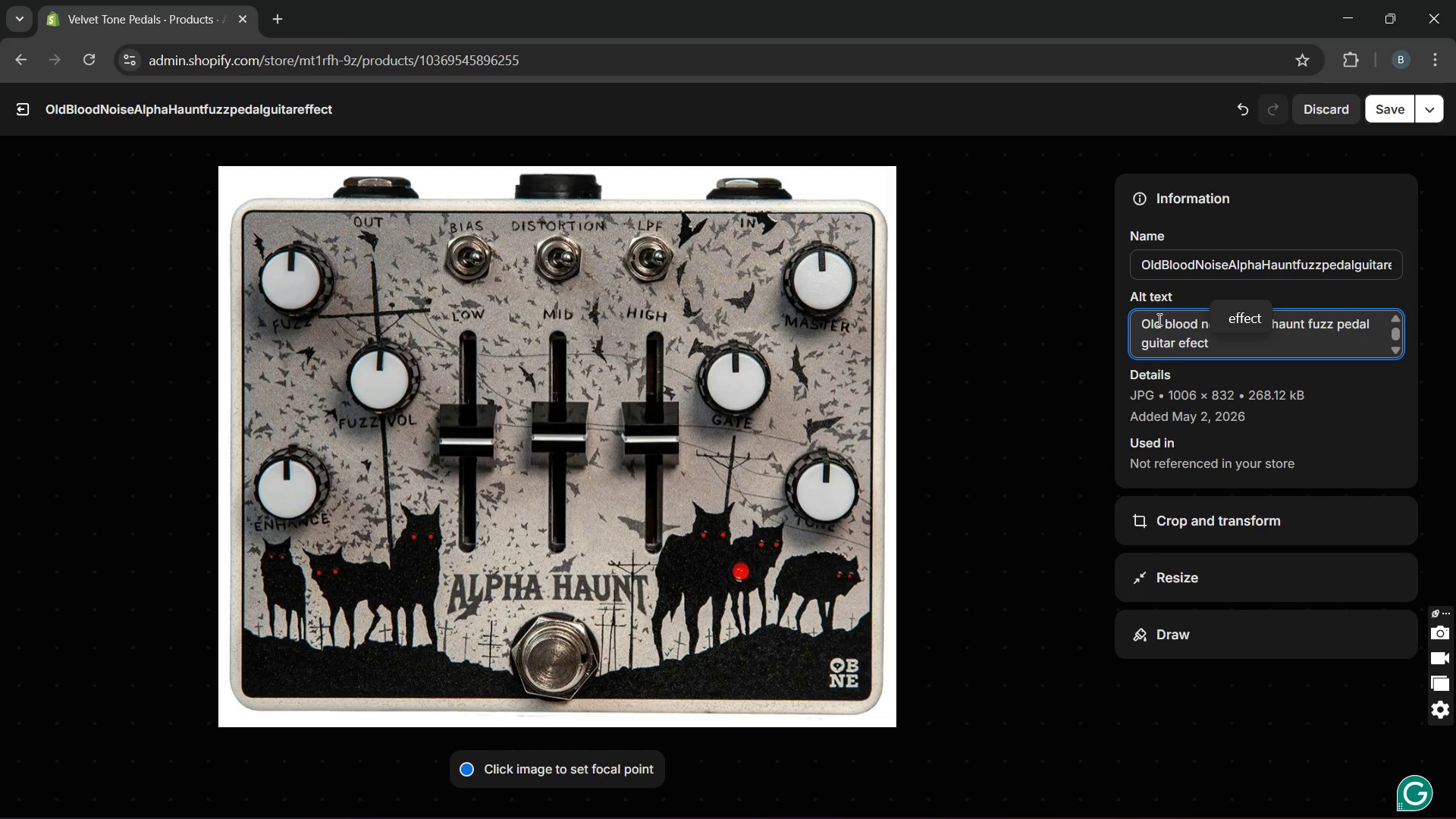 
key(ArrowLeft)
 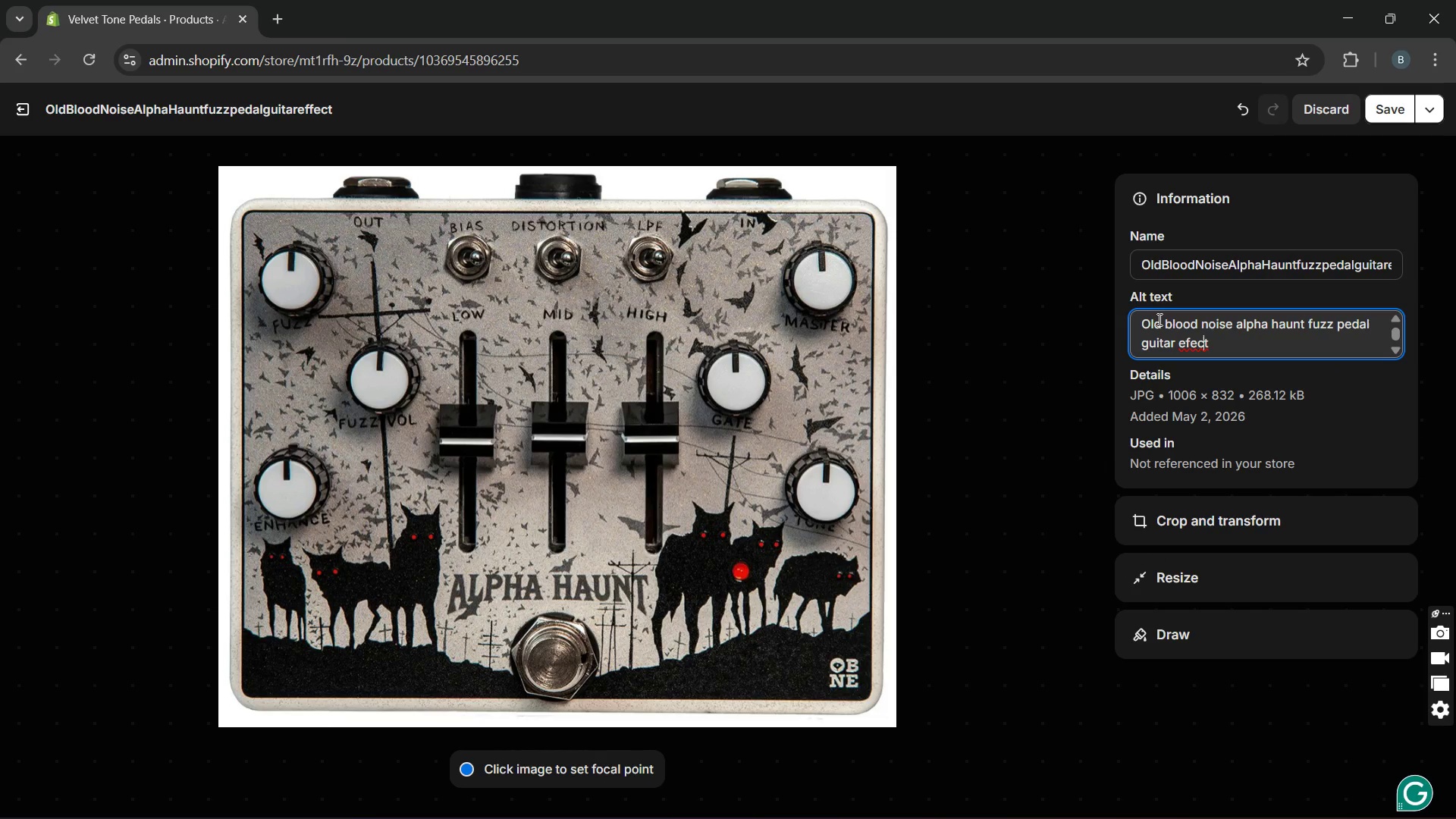 
key(ArrowLeft)
 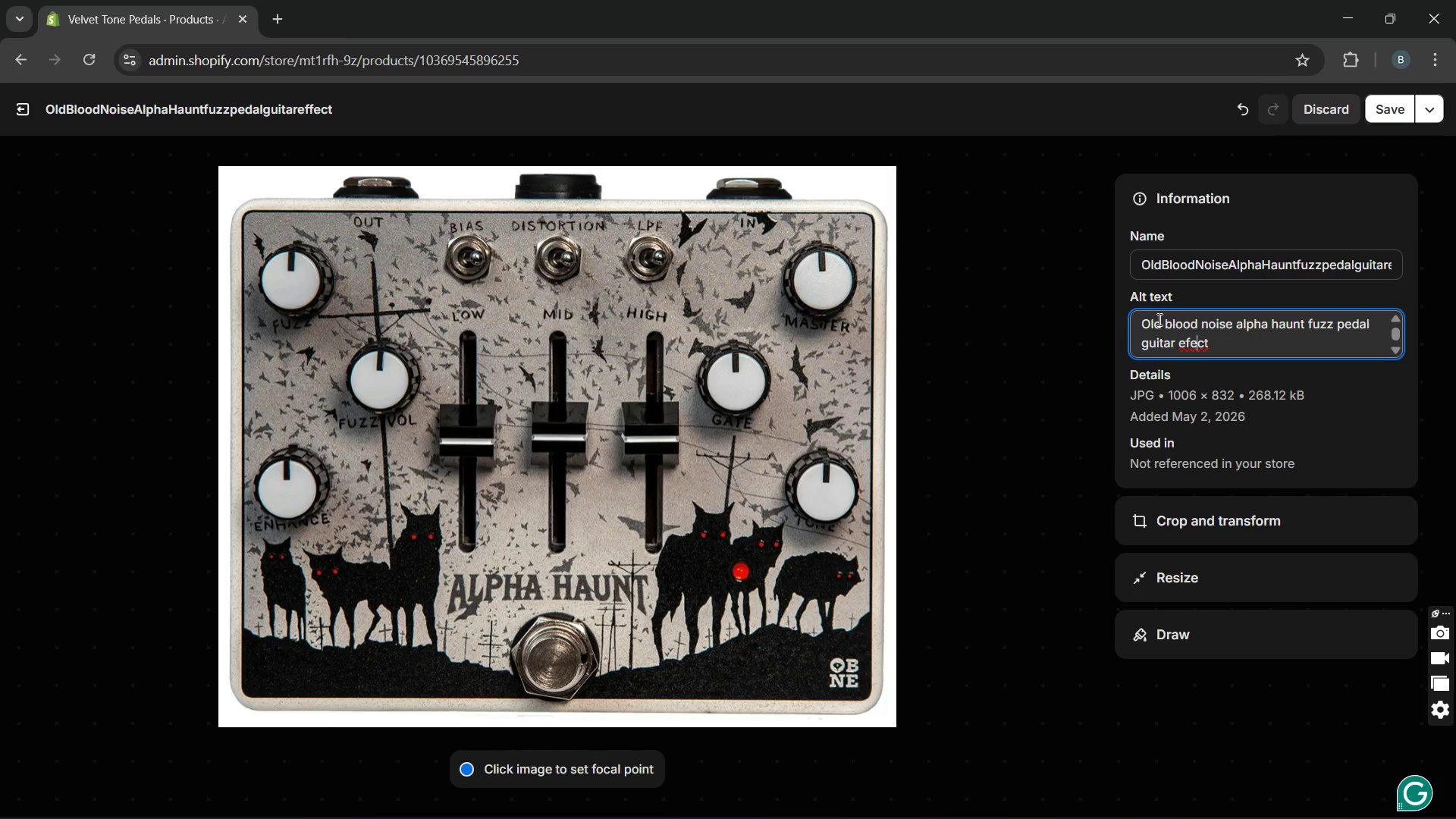 
key(ArrowLeft)
 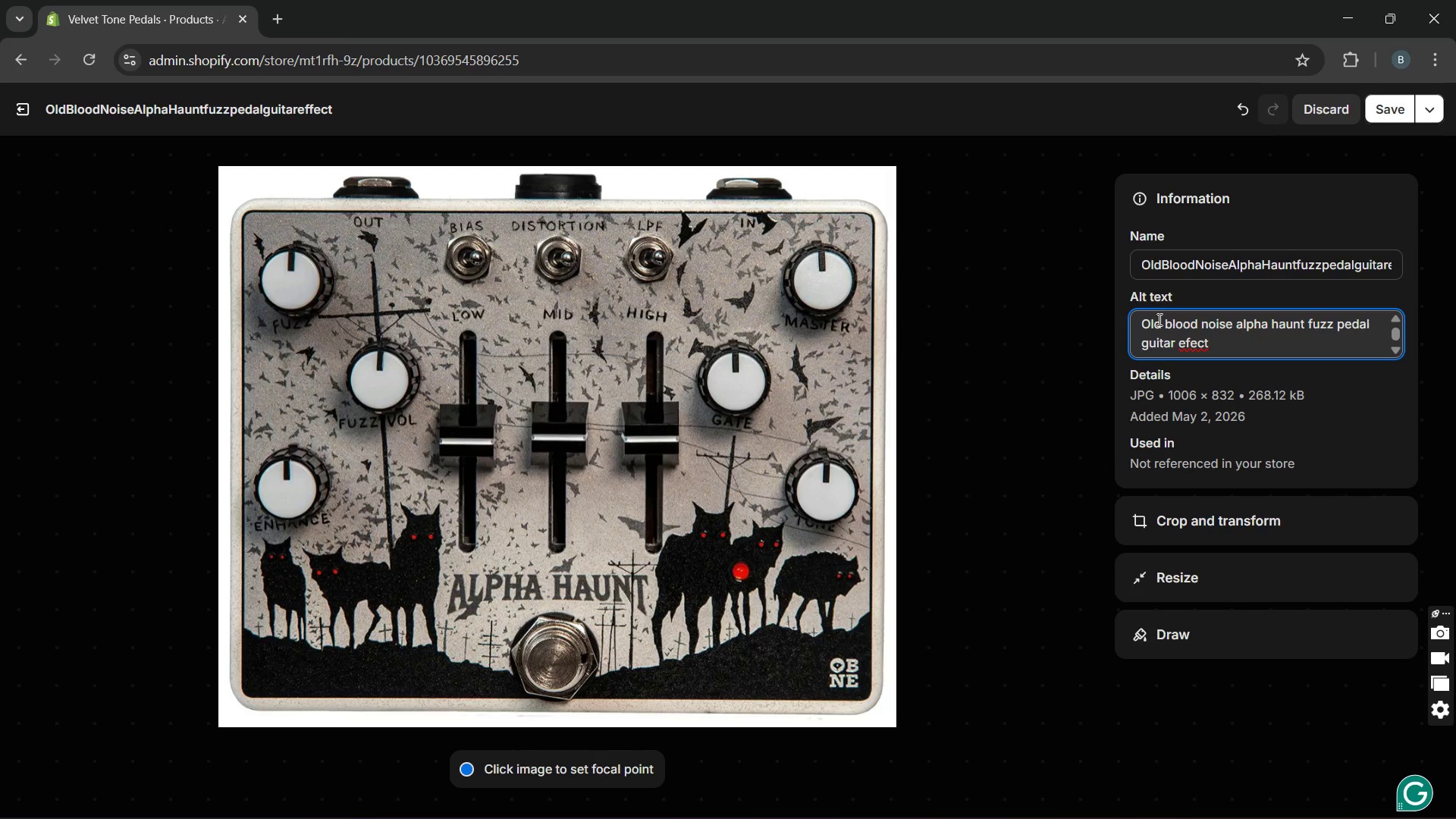 
key(F)
 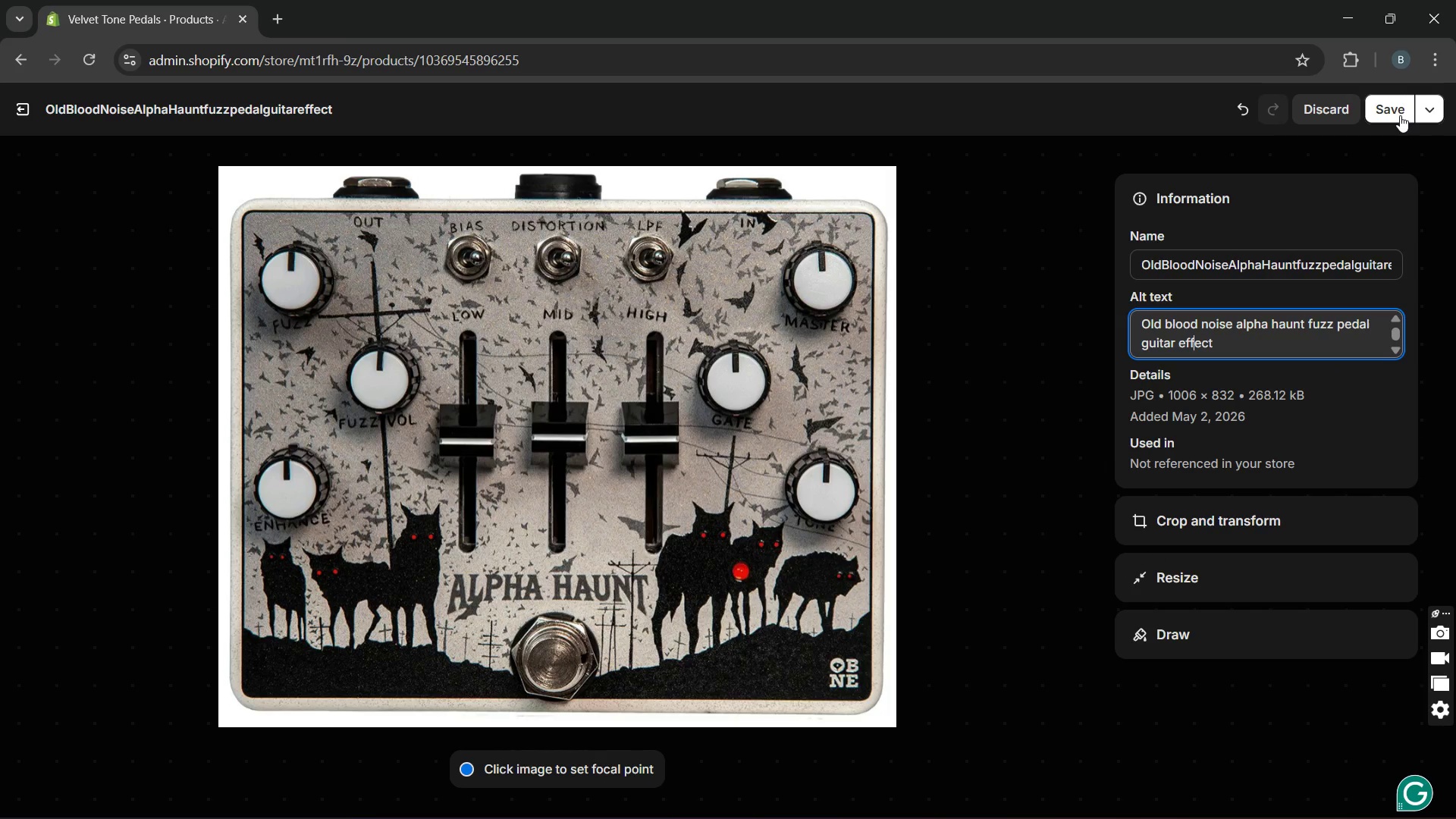 
left_click([1397, 105])
 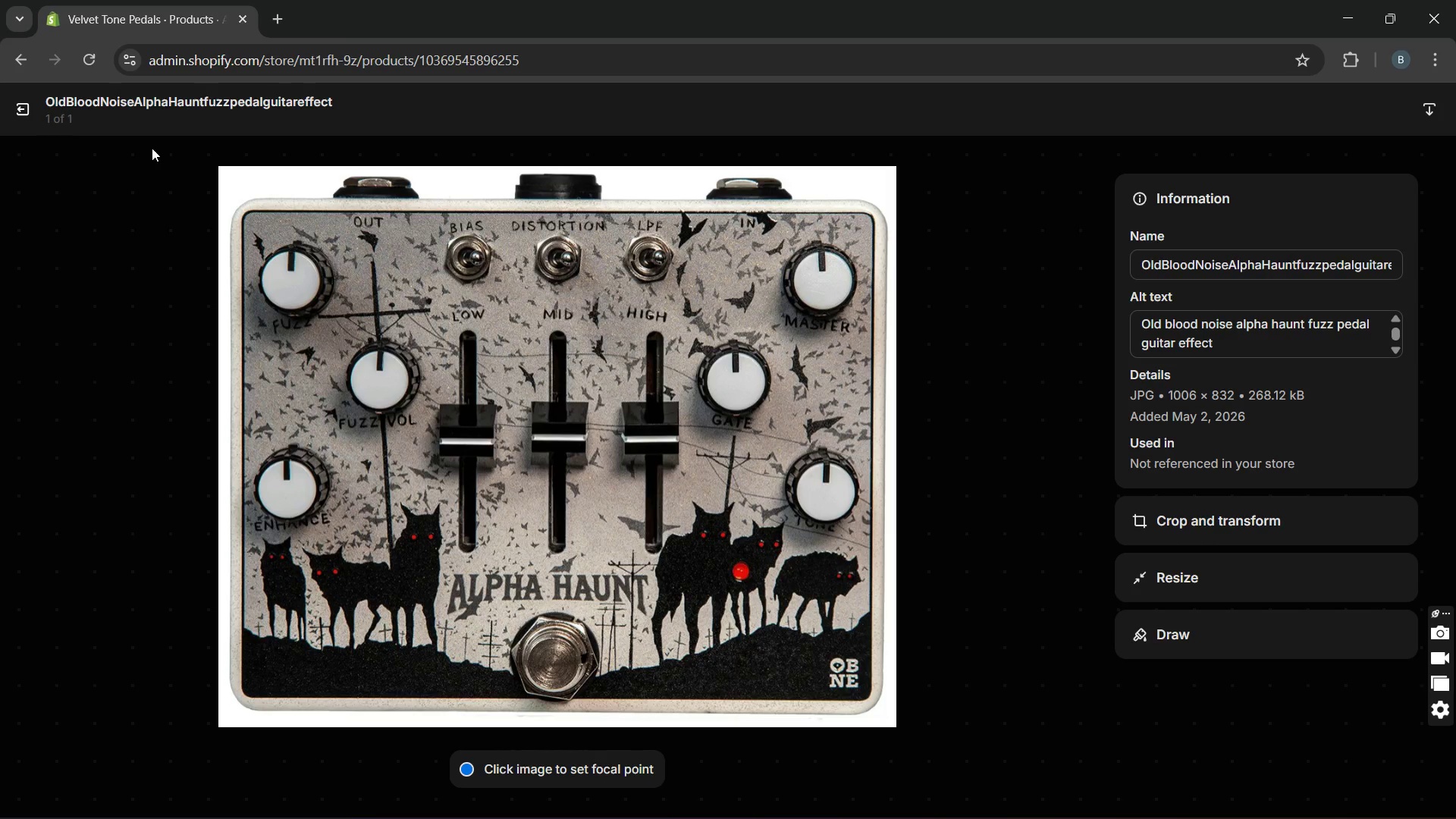 
left_click([17, 111])
 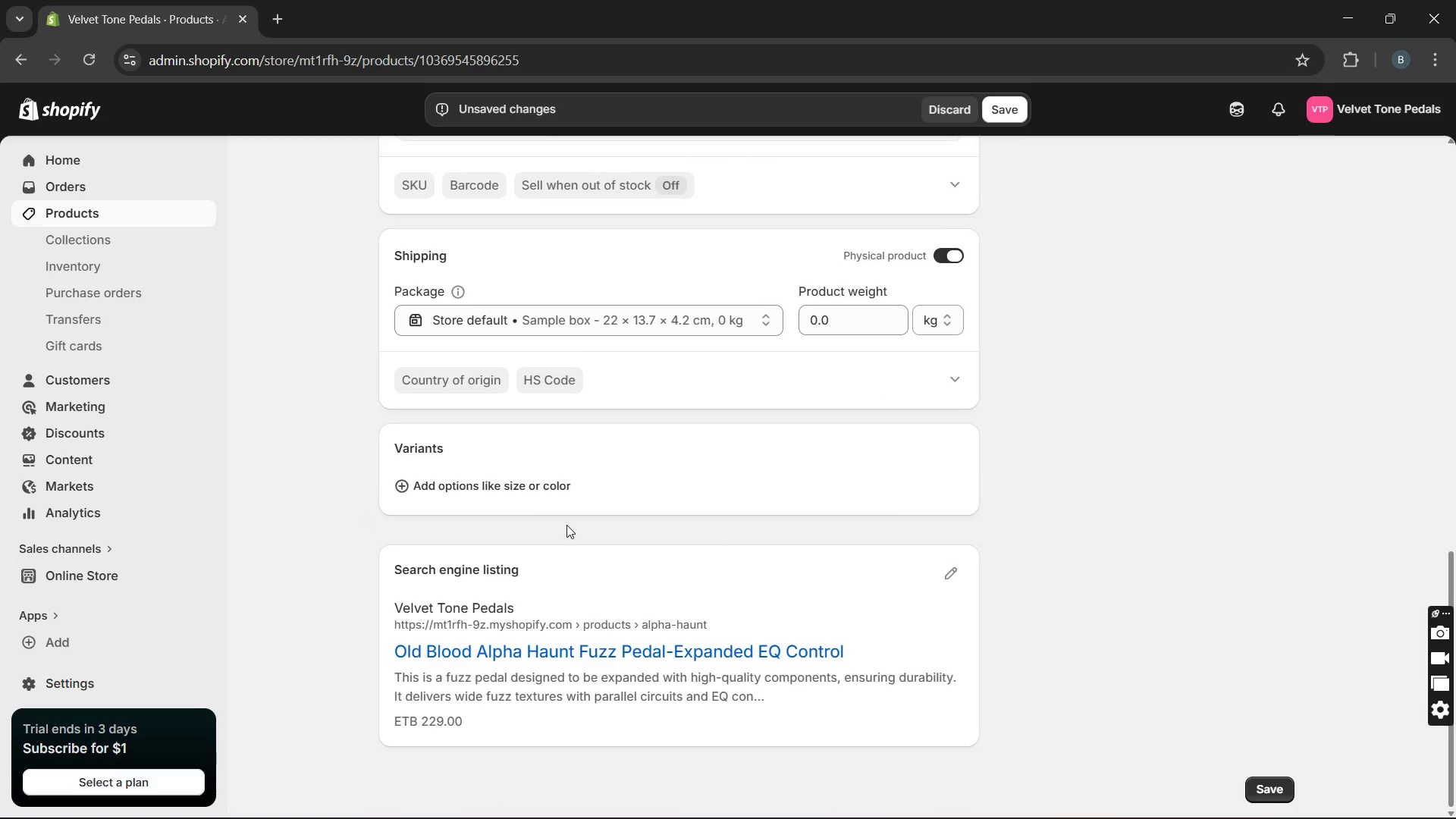 
wait(5.66)
 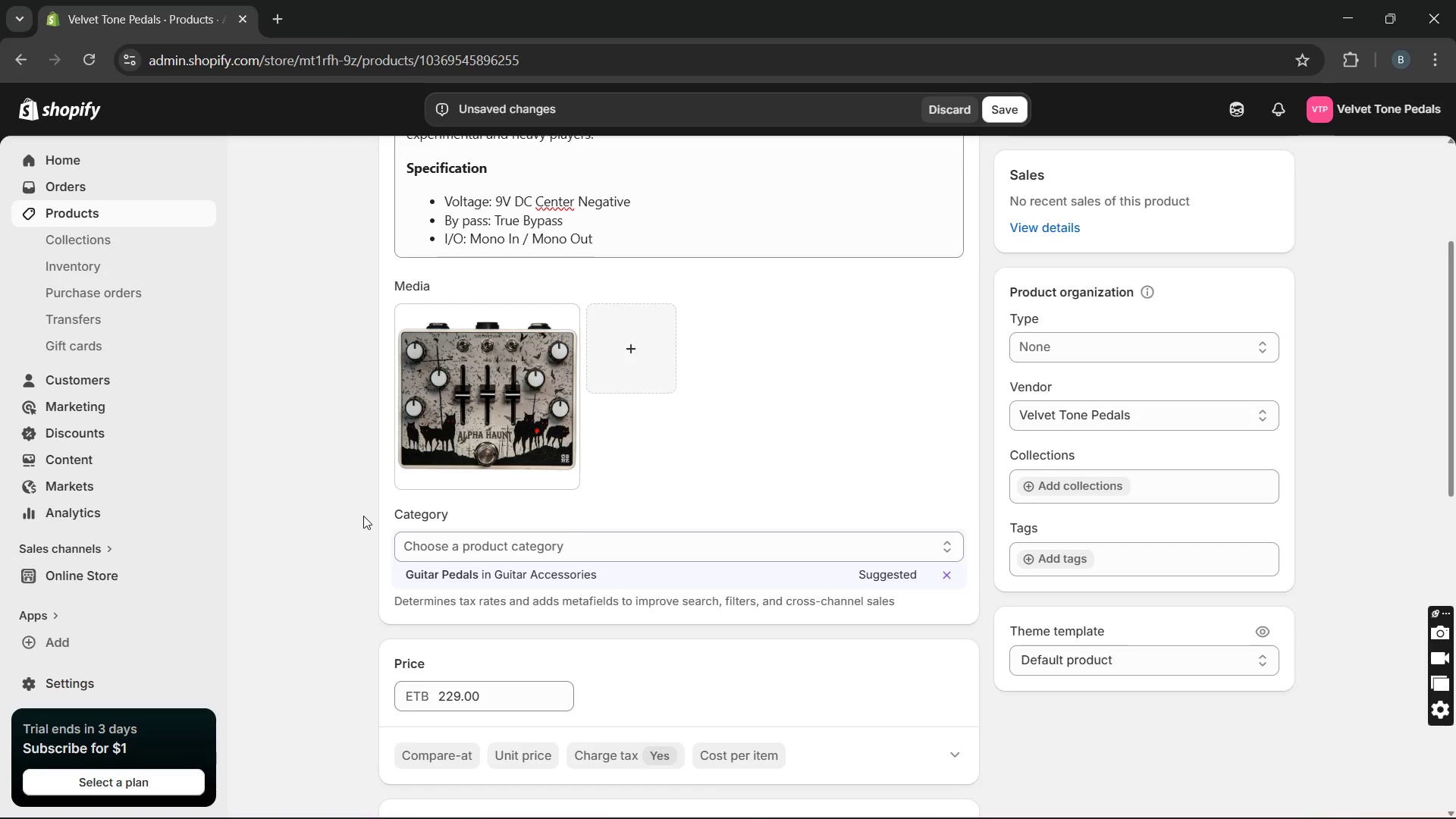 
left_click([945, 570])
 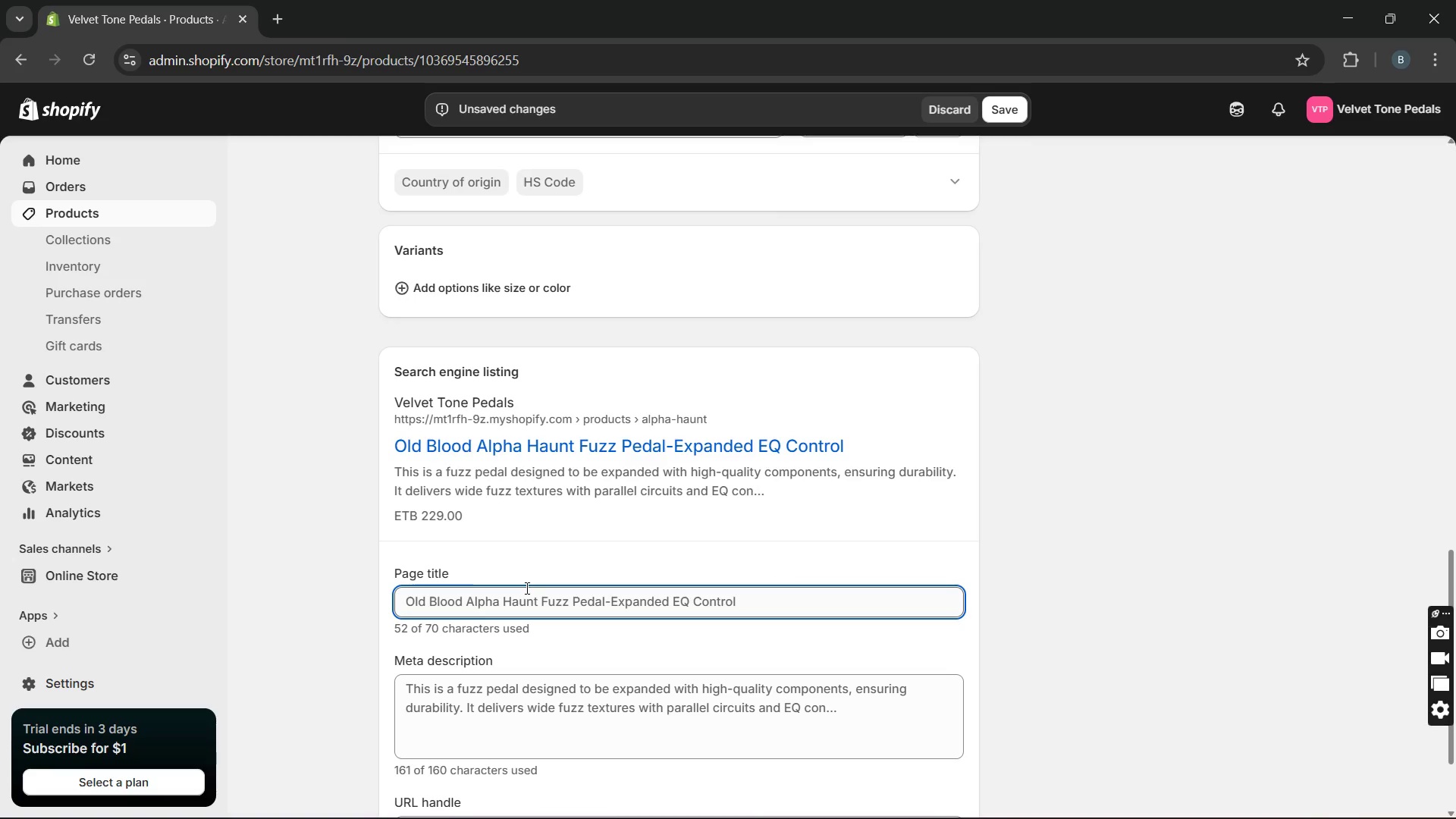 
wait(10.44)
 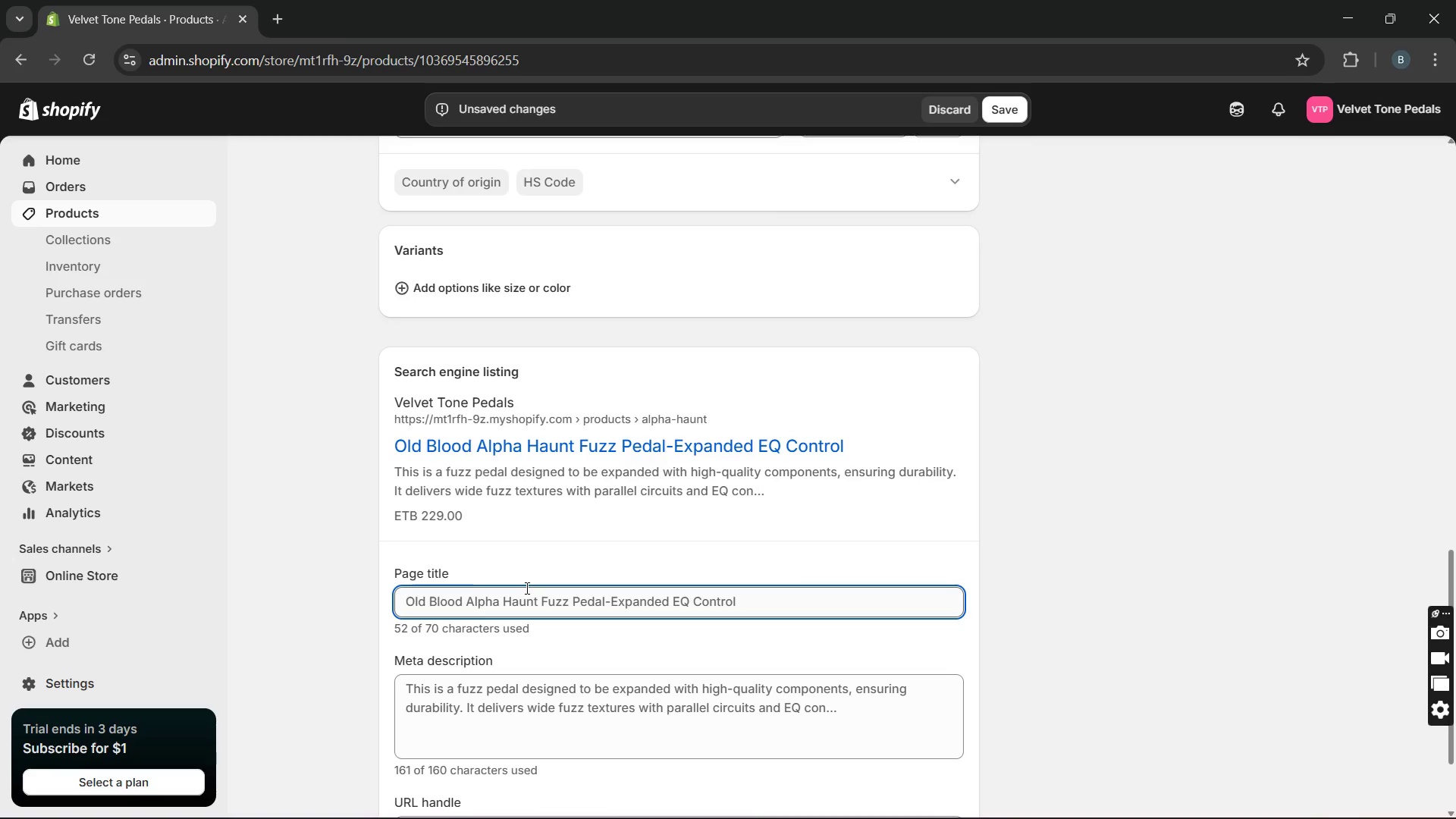 
left_click_drag(start_coordinate=[605, 598], to_coordinate=[858, 639])
 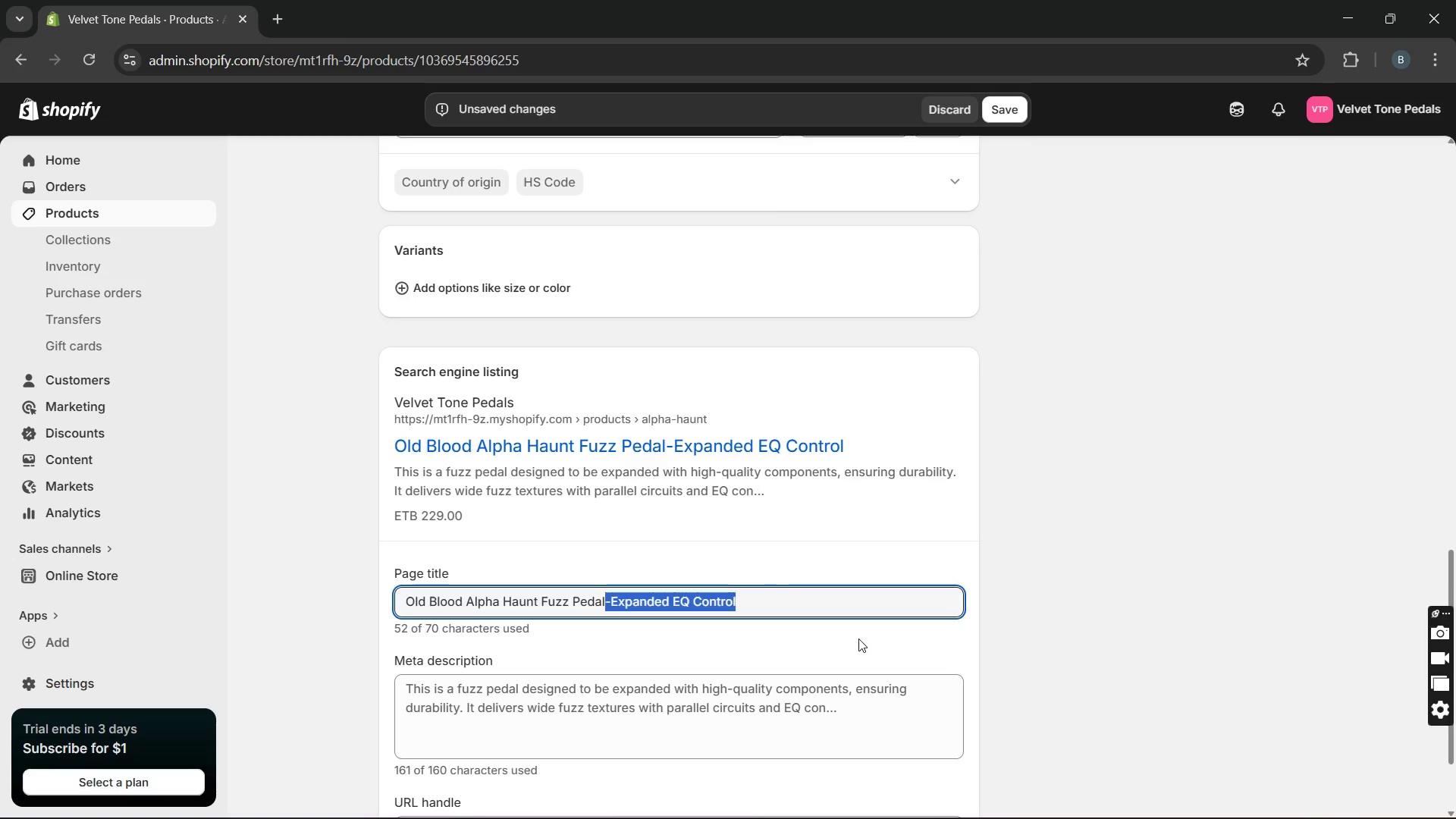 
key(Backspace)
 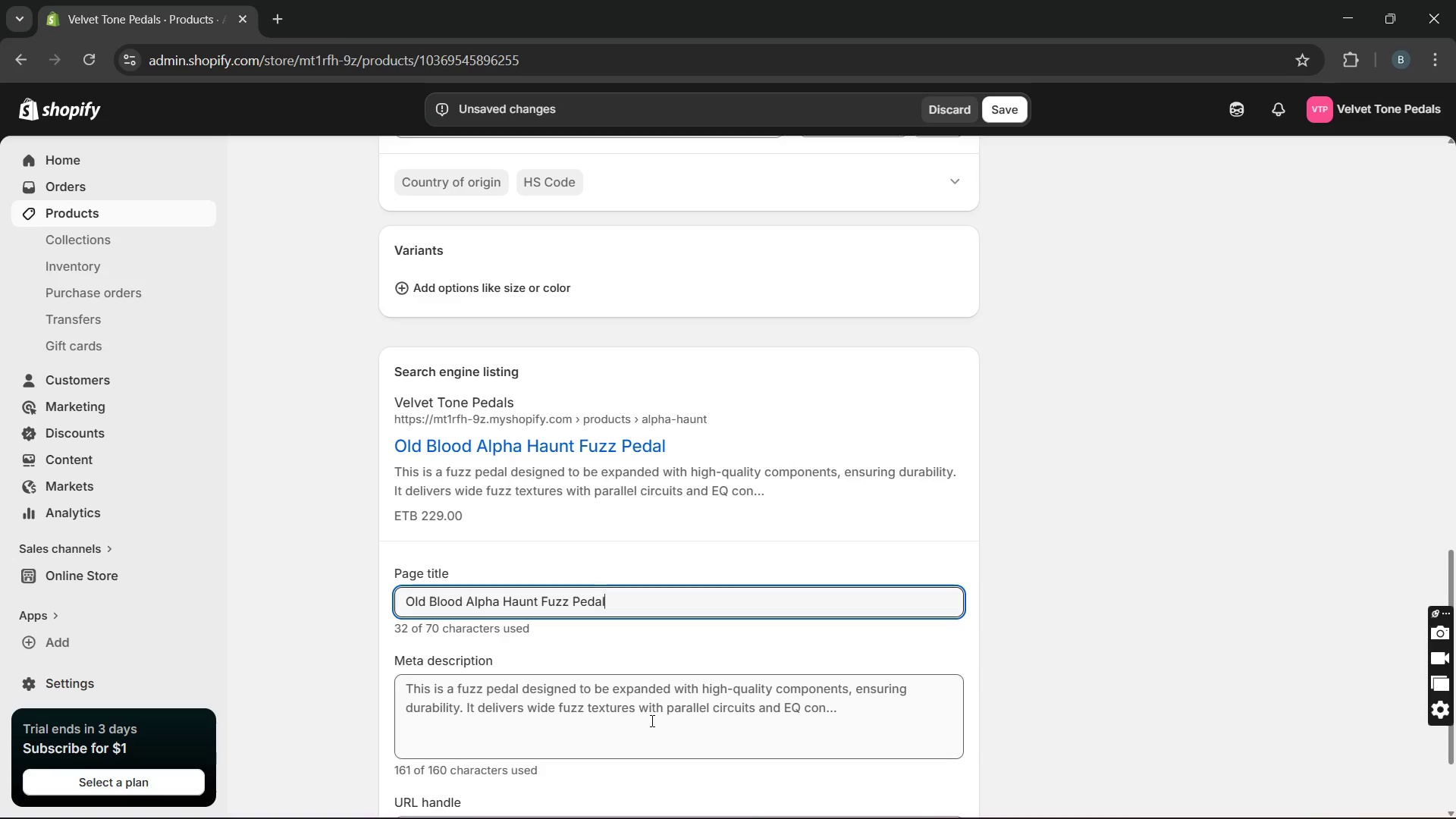 
double_click([651, 720])
 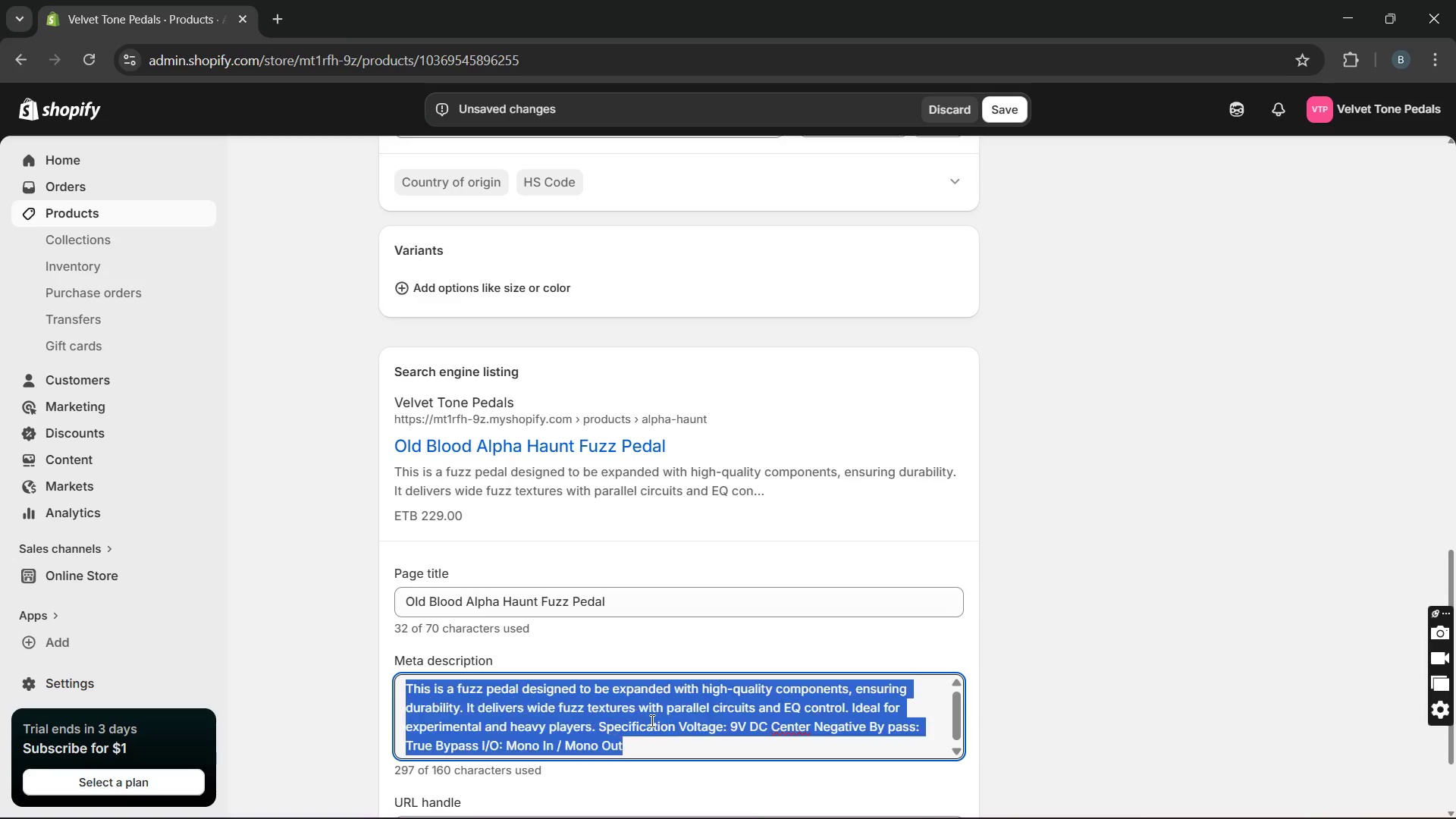 
triple_click([651, 720])
 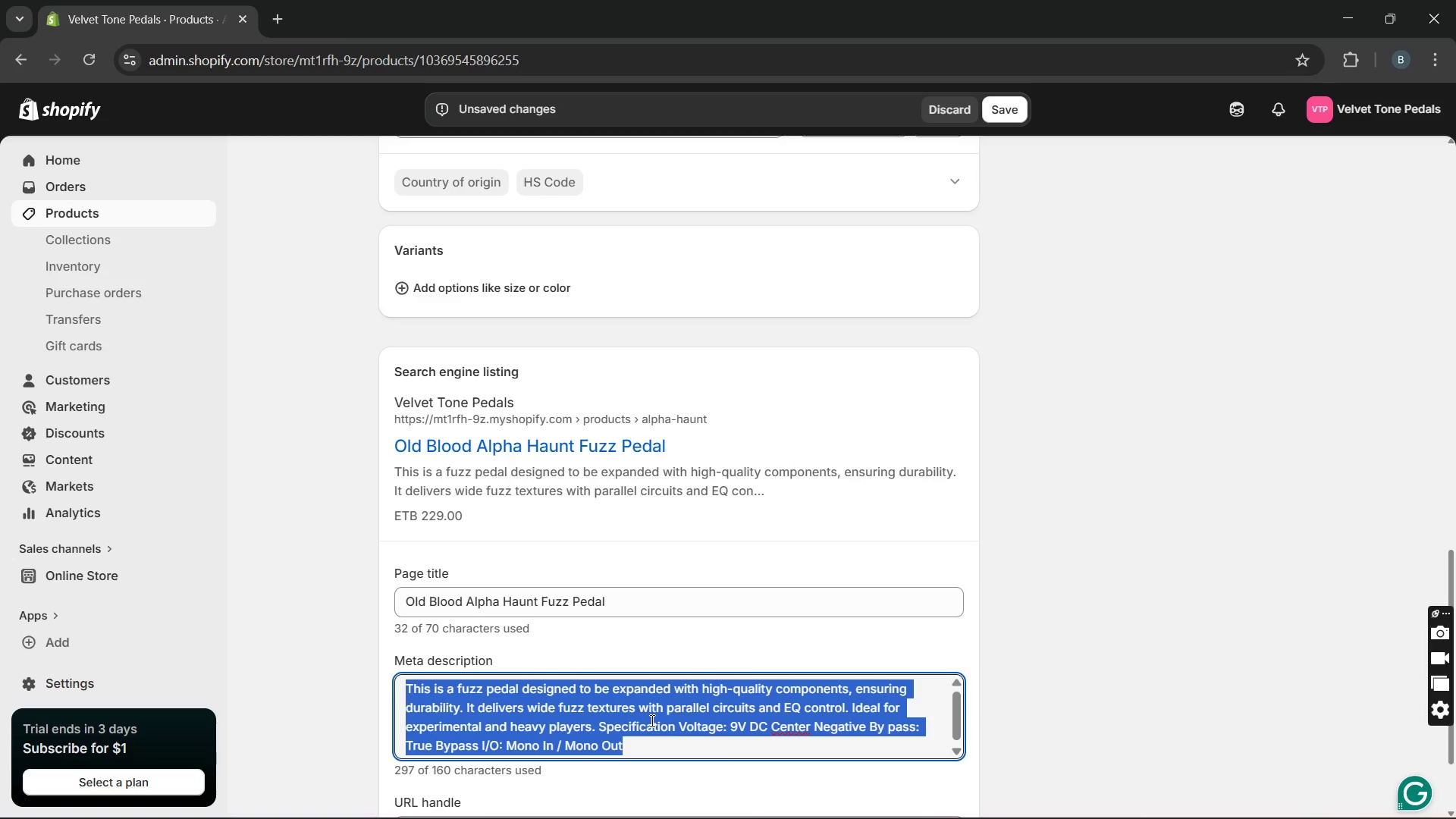 
wait(8.38)
 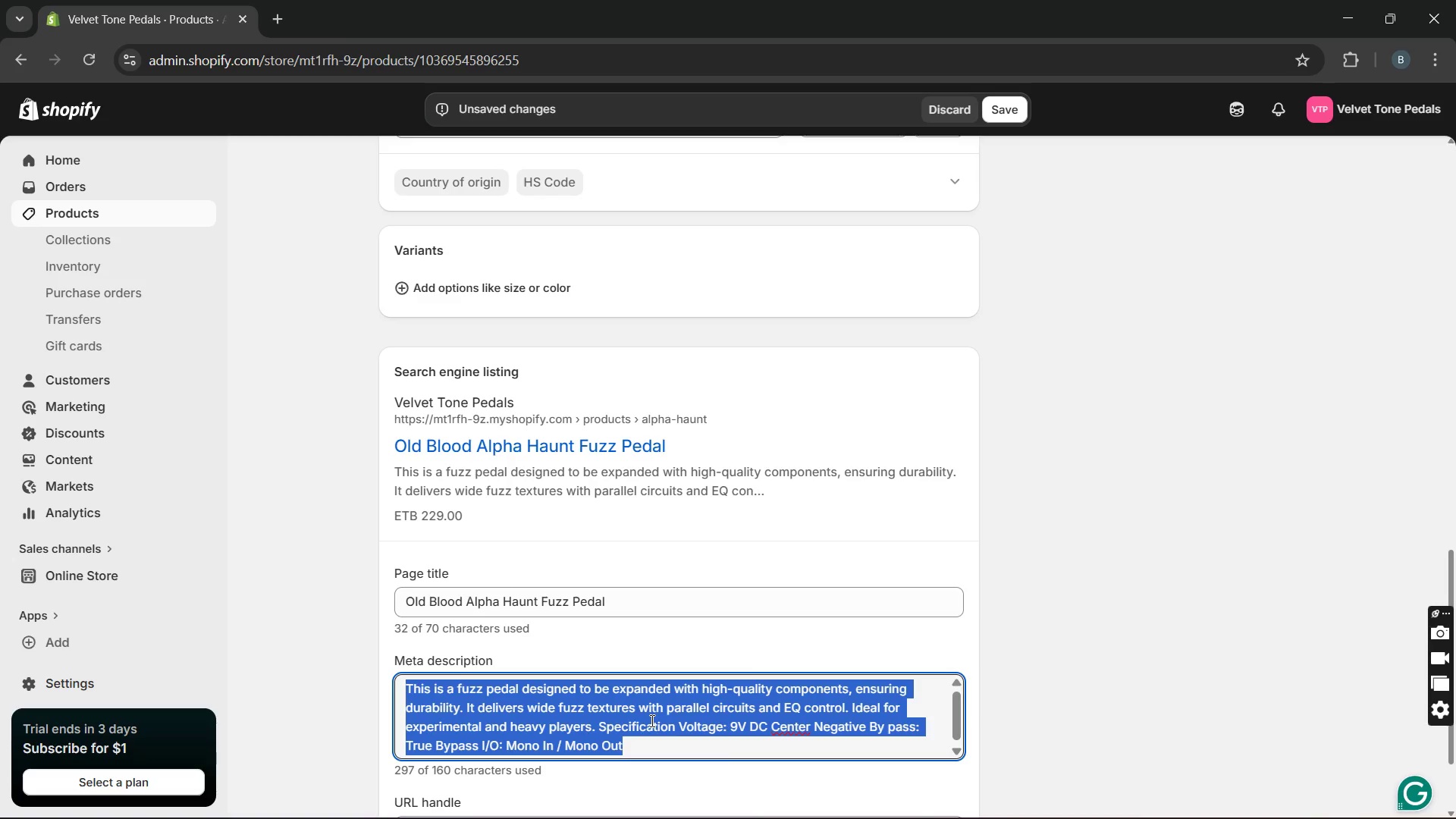 
type(Expanded boutique fuzz with handmade EQ control and parallel circuit for massic)
key(Backspace)
type(ve)
 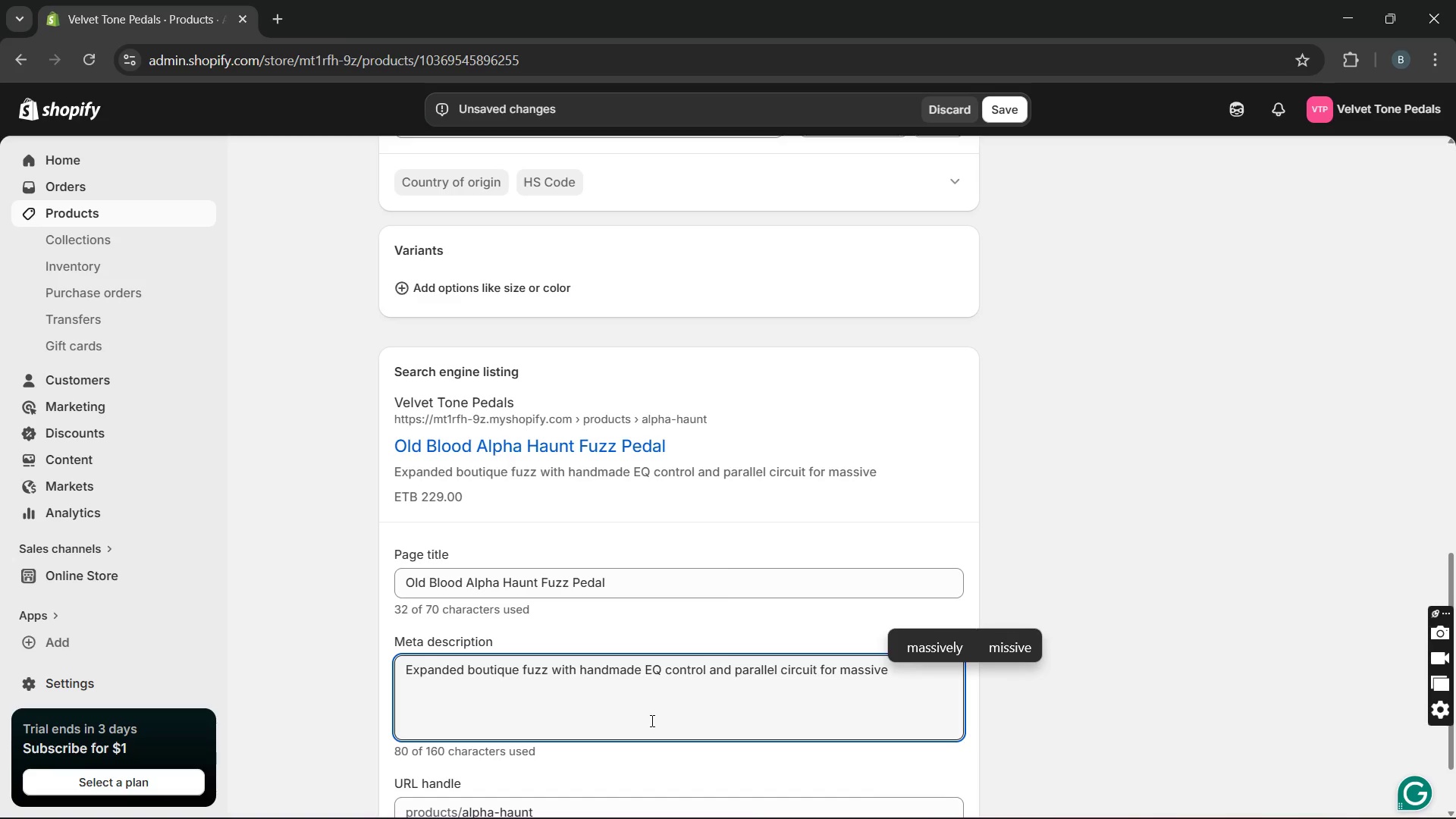 
wait(42.11)
 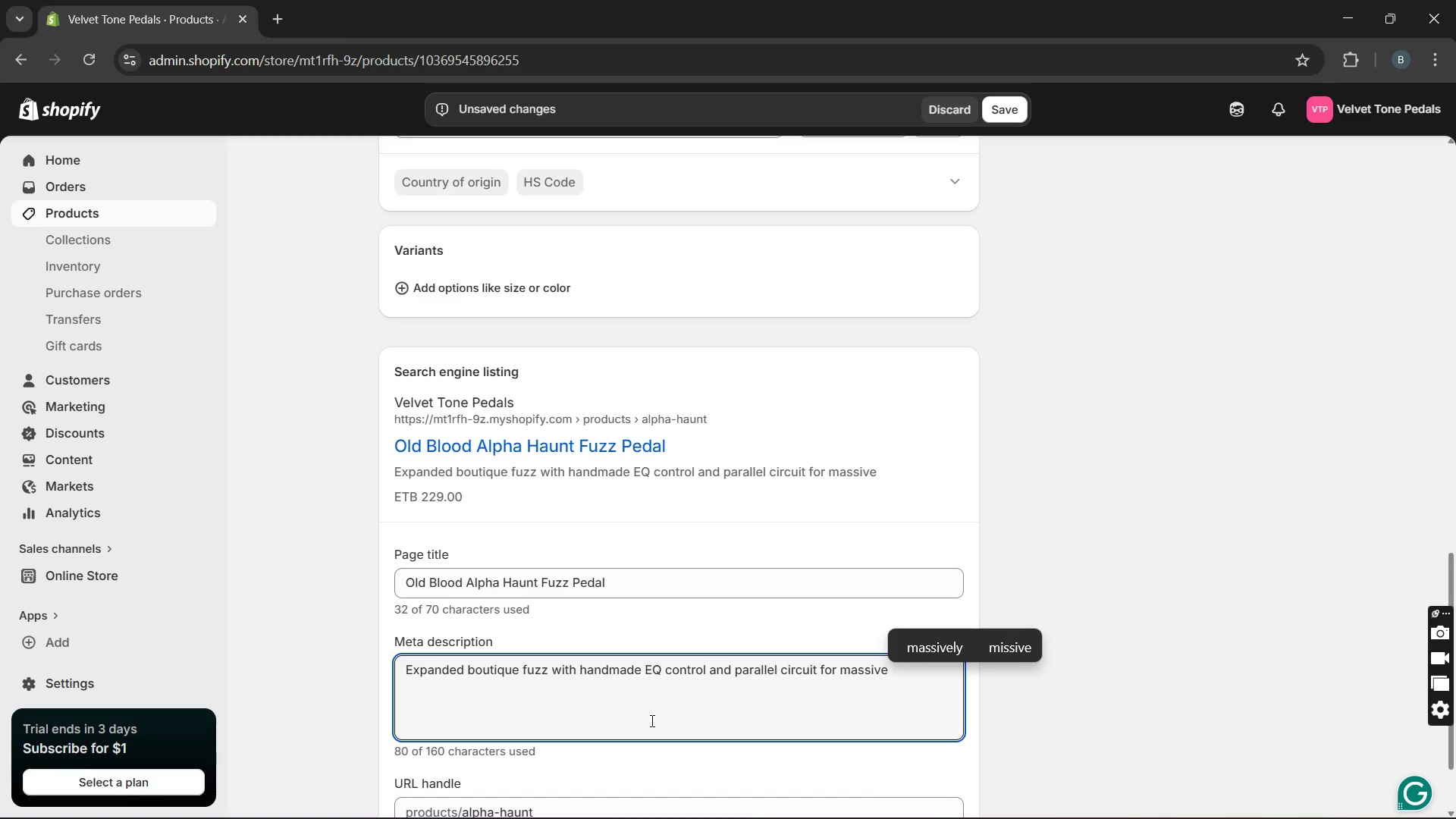 
type(, lush soun)
 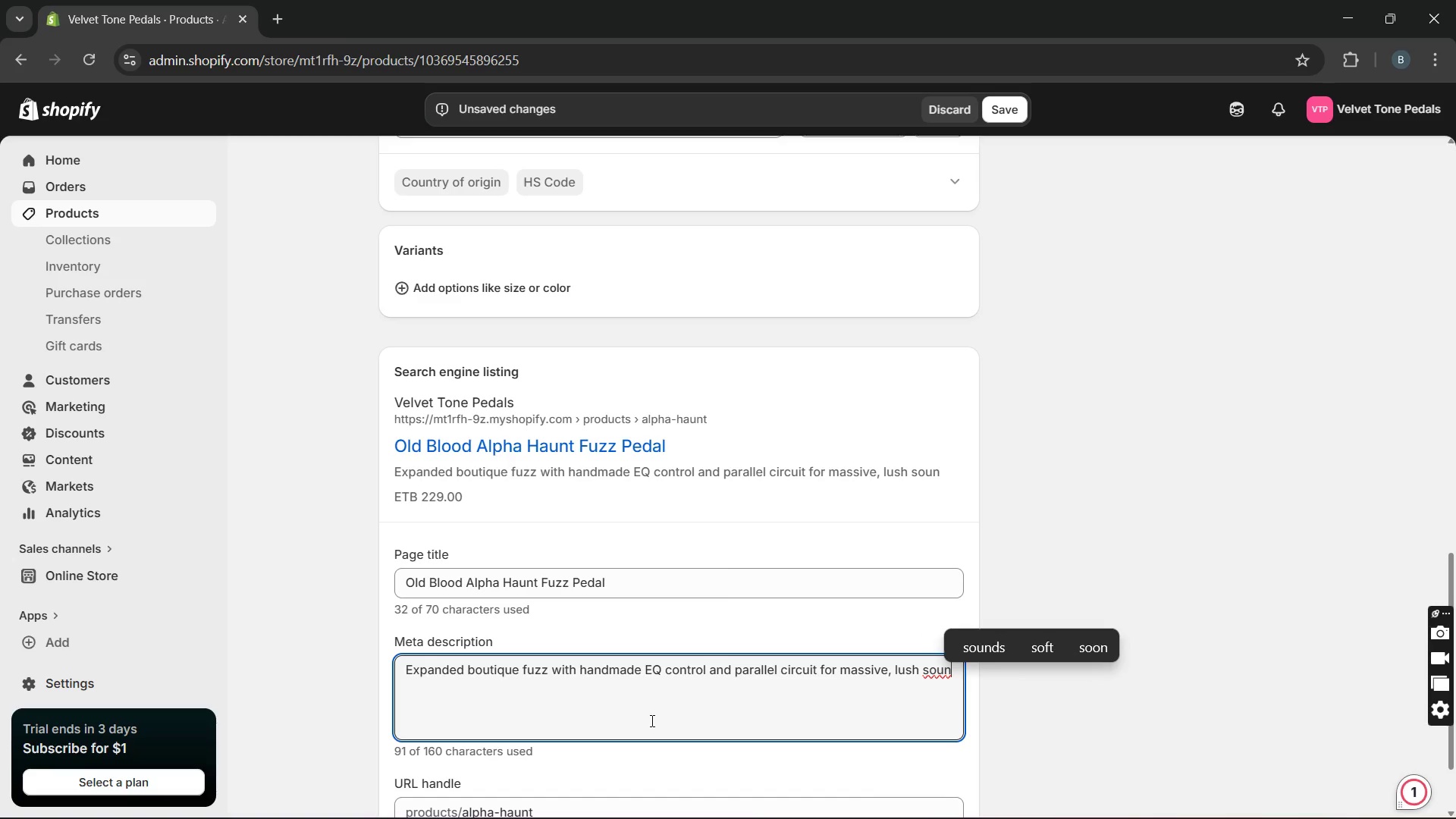 
wait(7.7)
 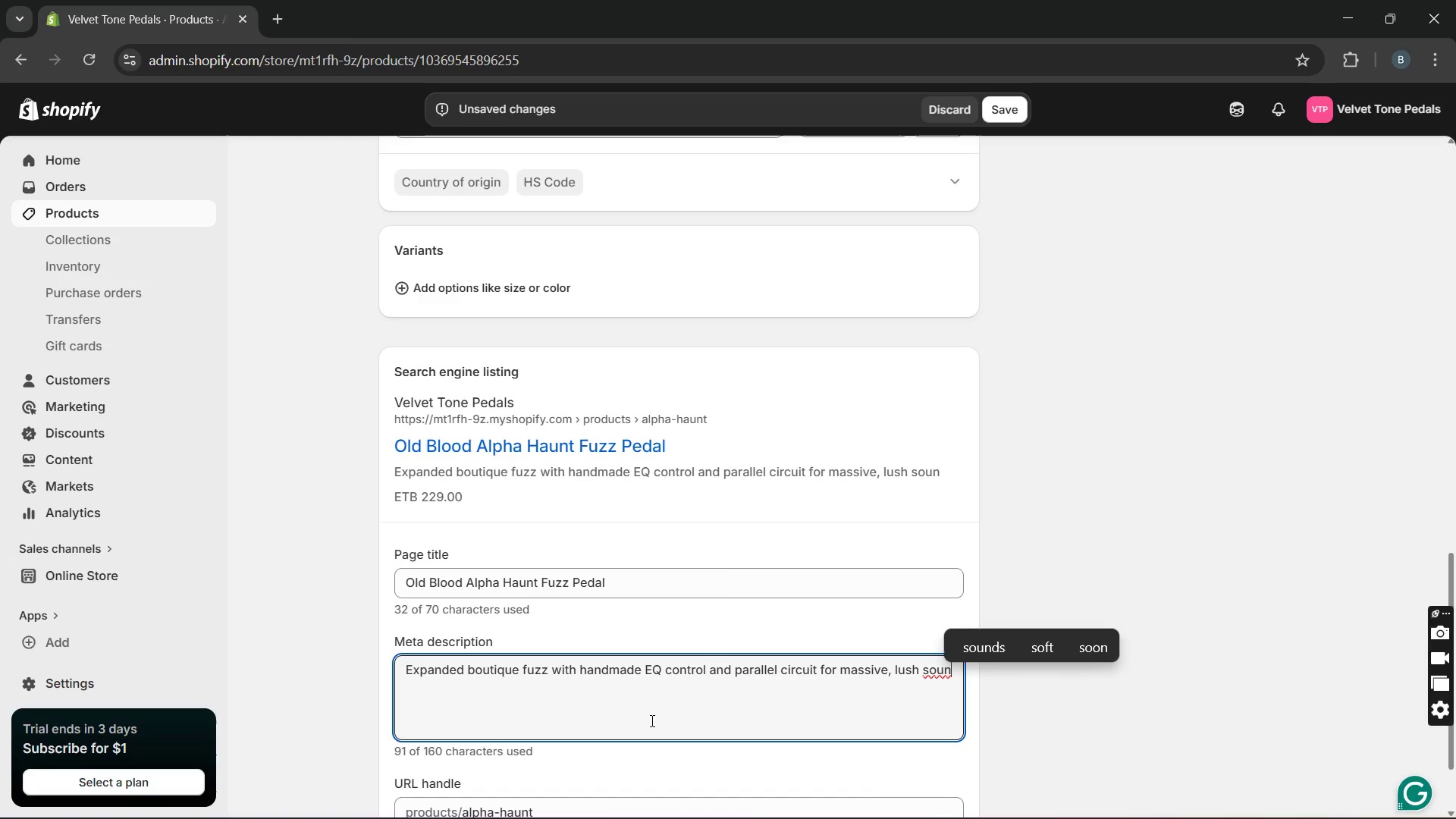 
type(dscxa)
key(Backspace)
key(Backspace)
type(apes. Get the roo)
 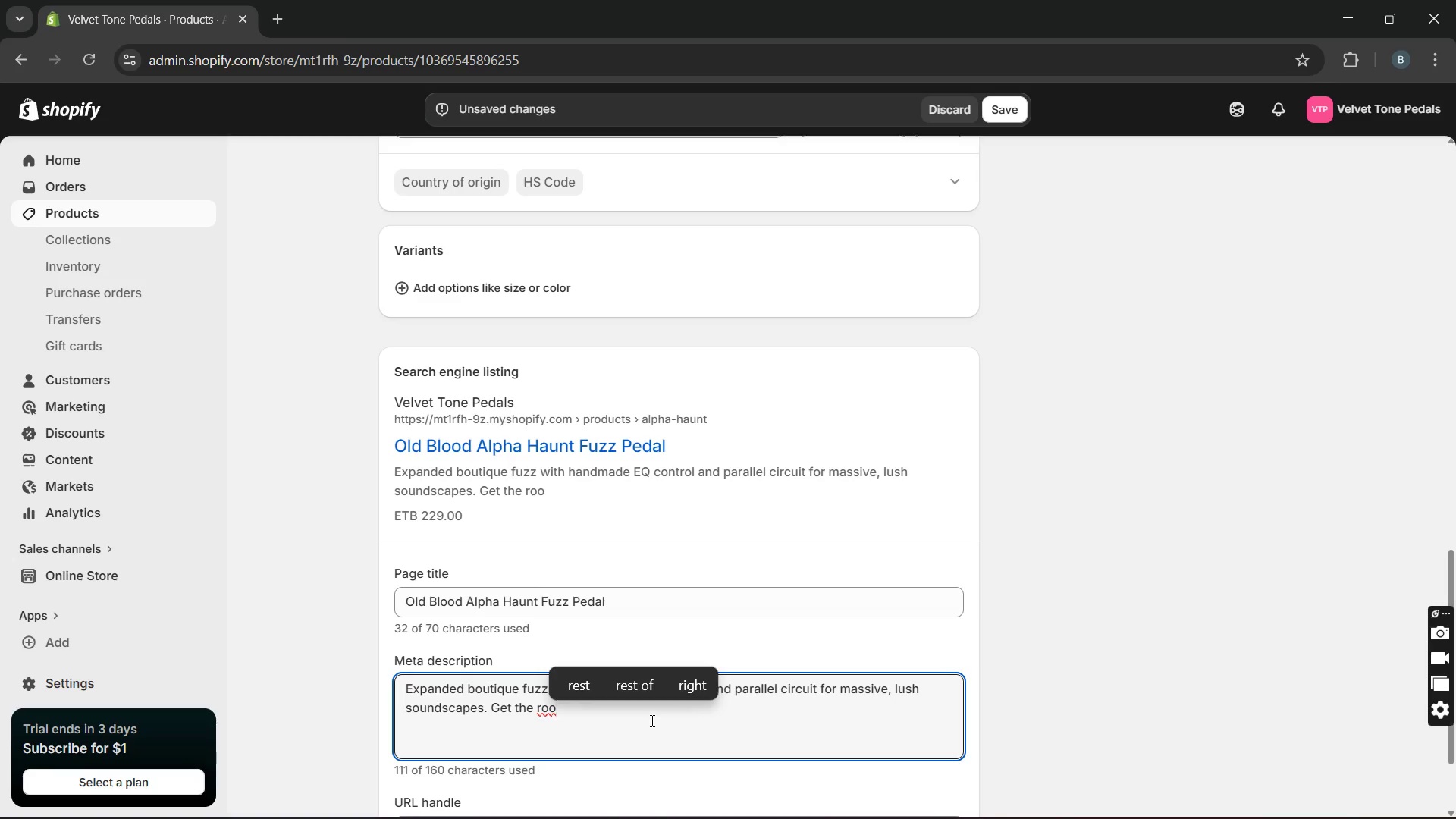 
wait(7.84)
 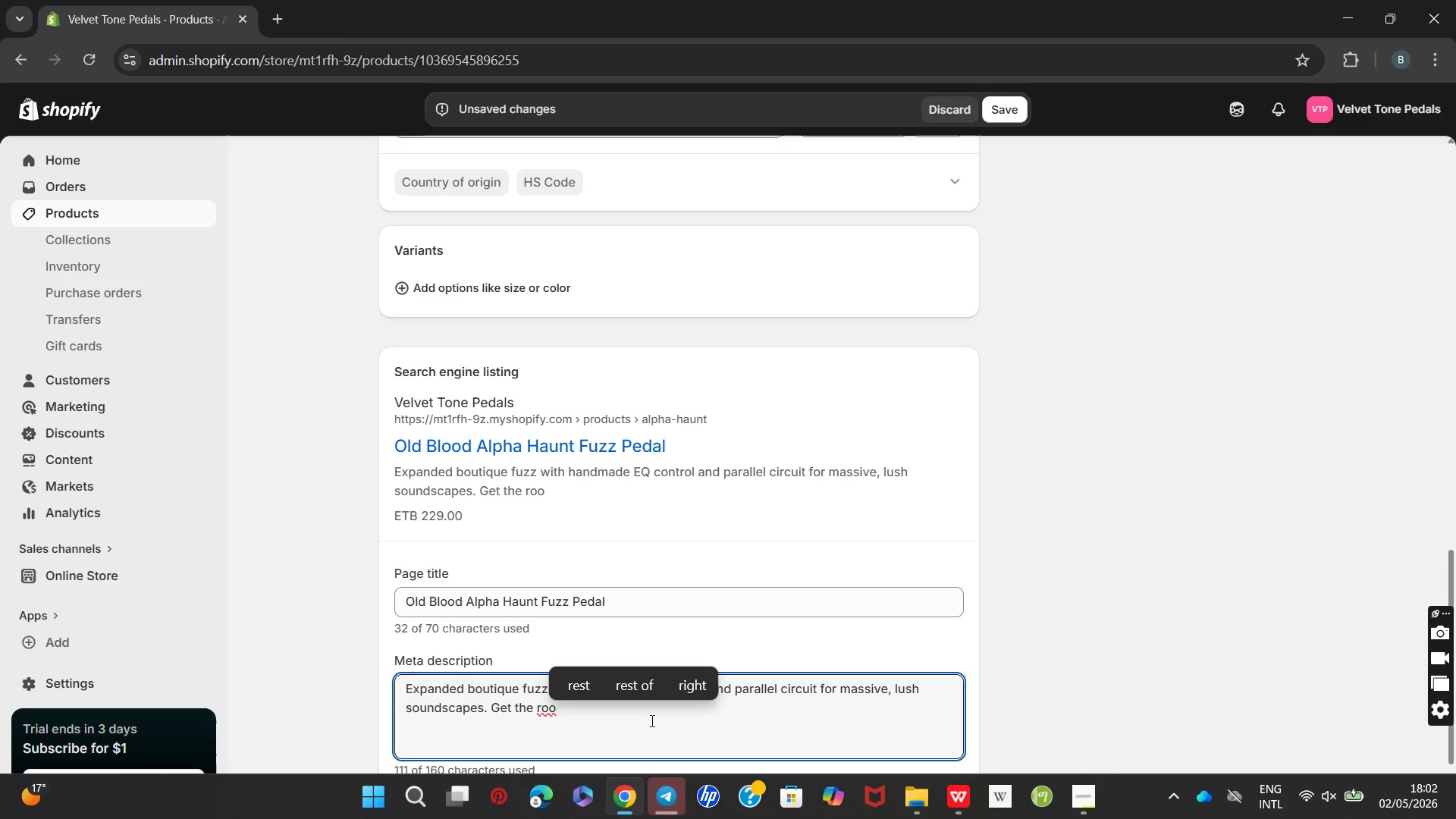 
type(ms reverb )
 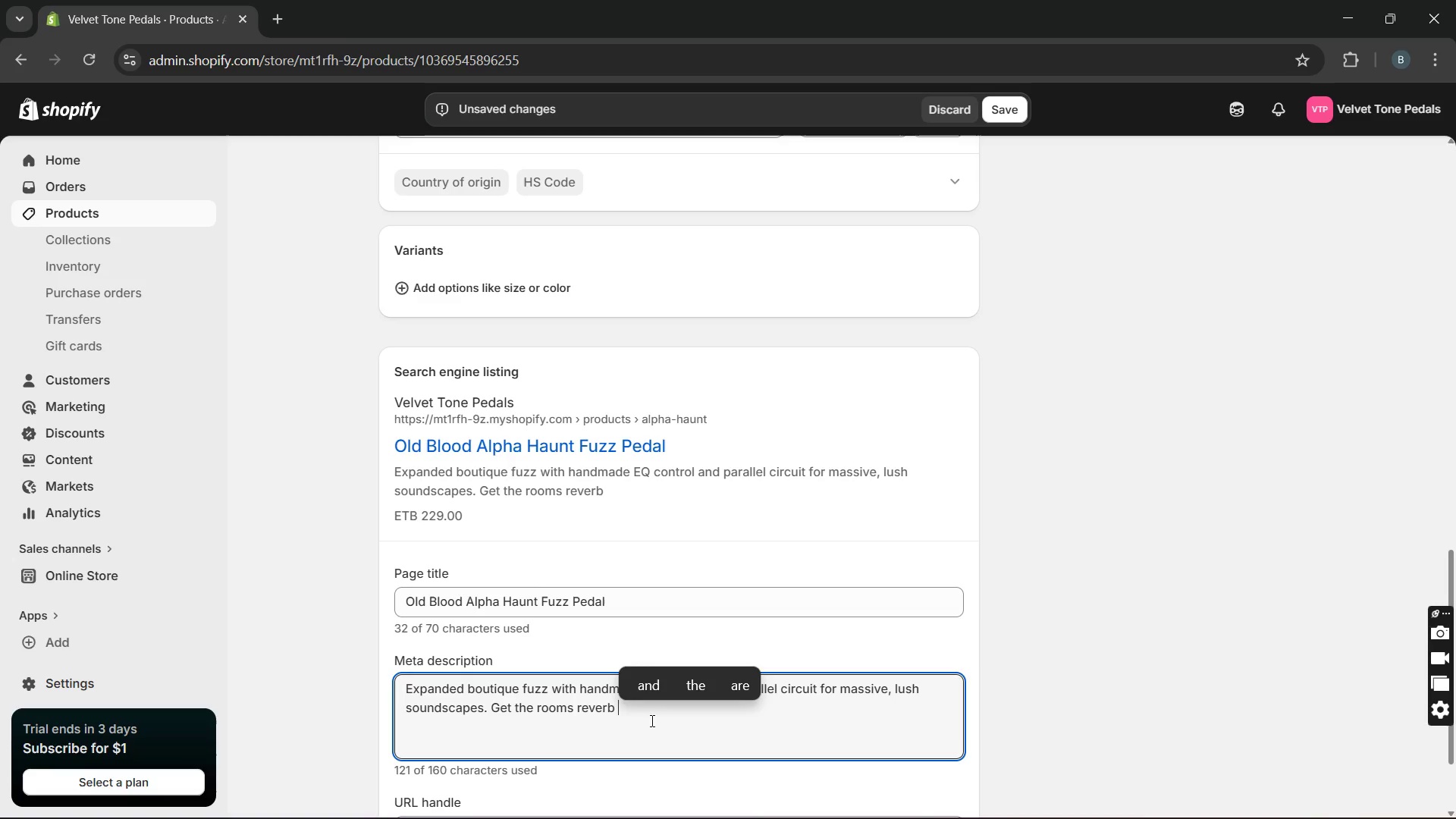 
wait(7.03)
 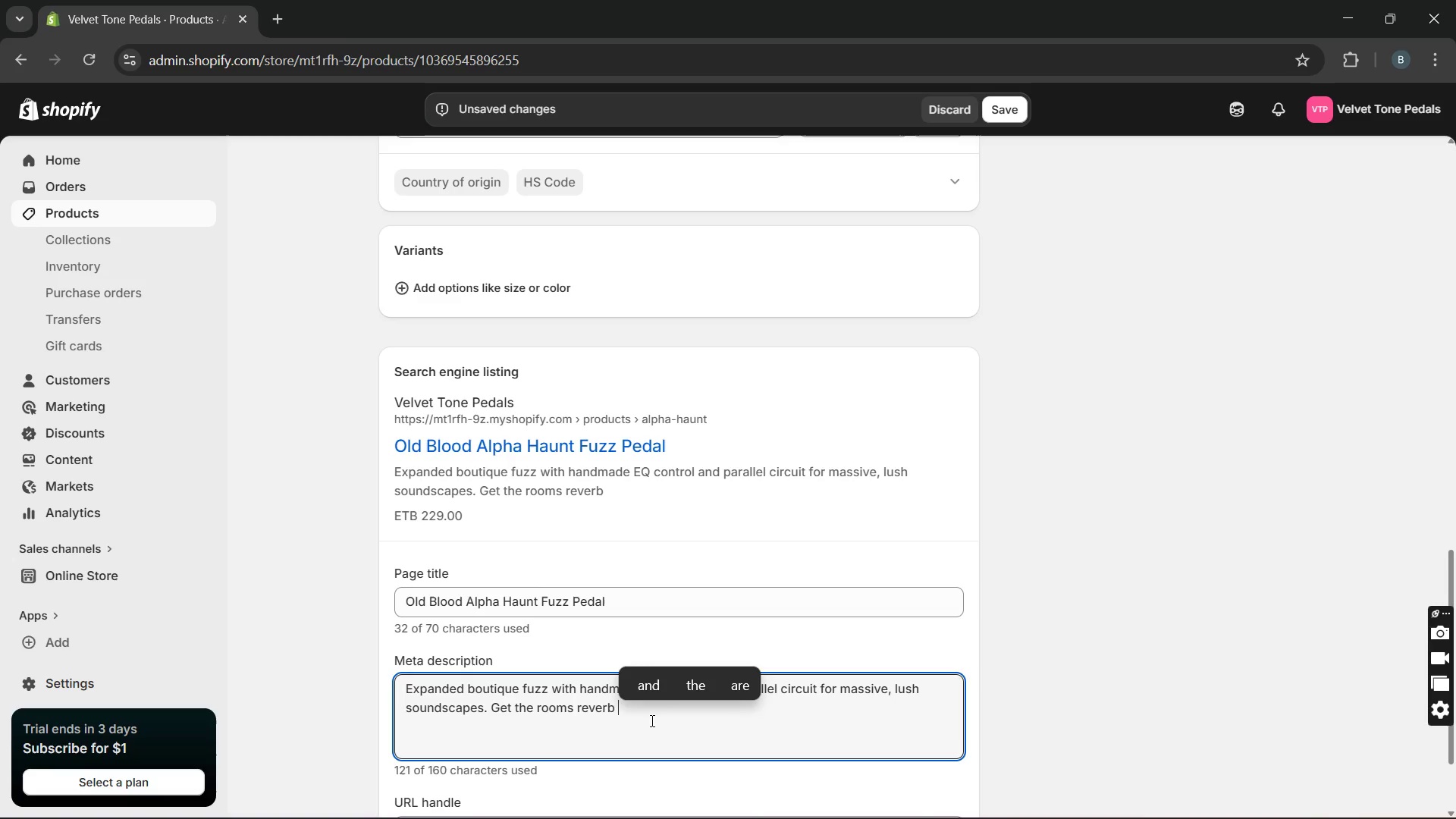 
type(pedal.)
 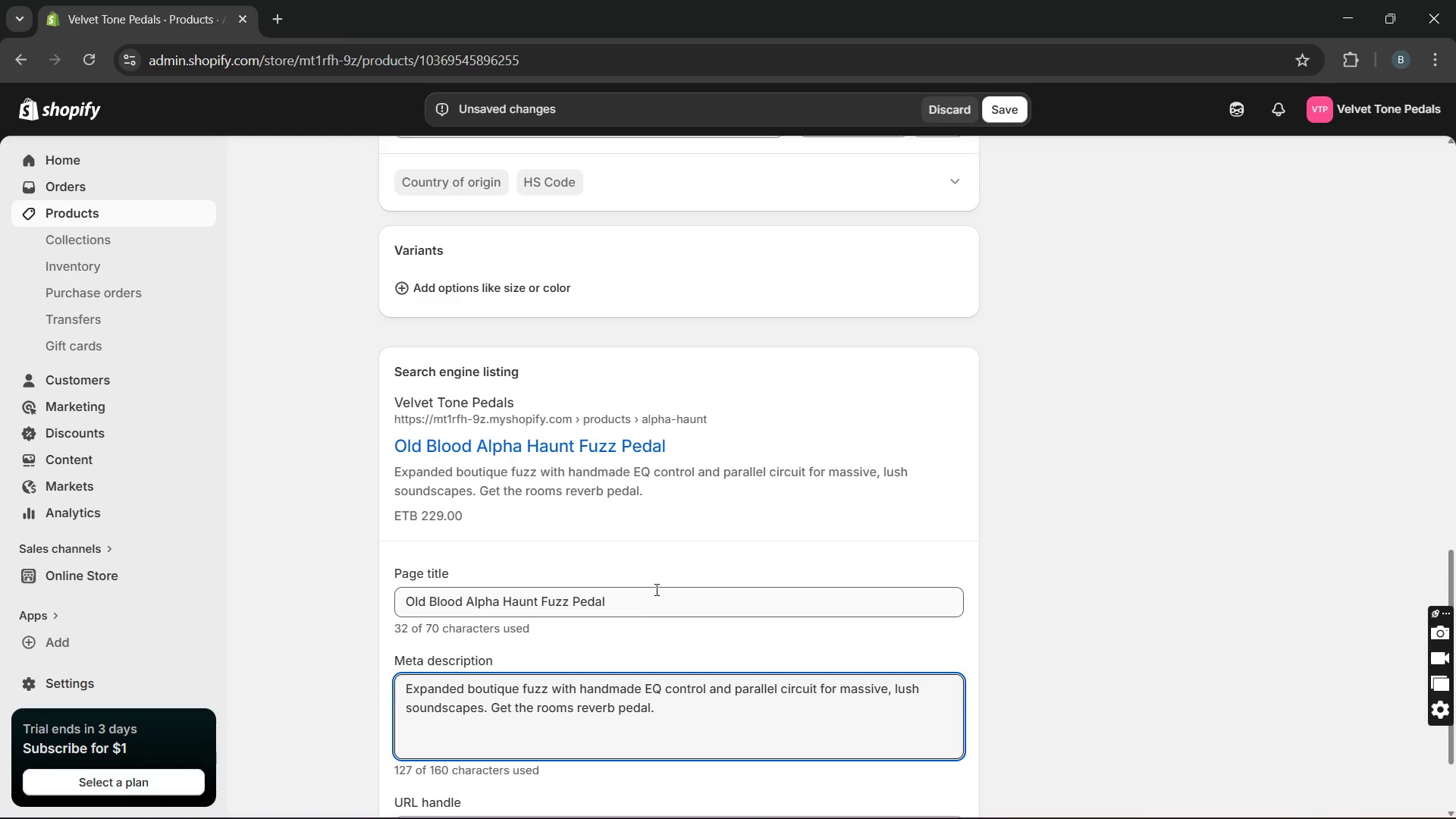 
mouse_move([633, 587])
 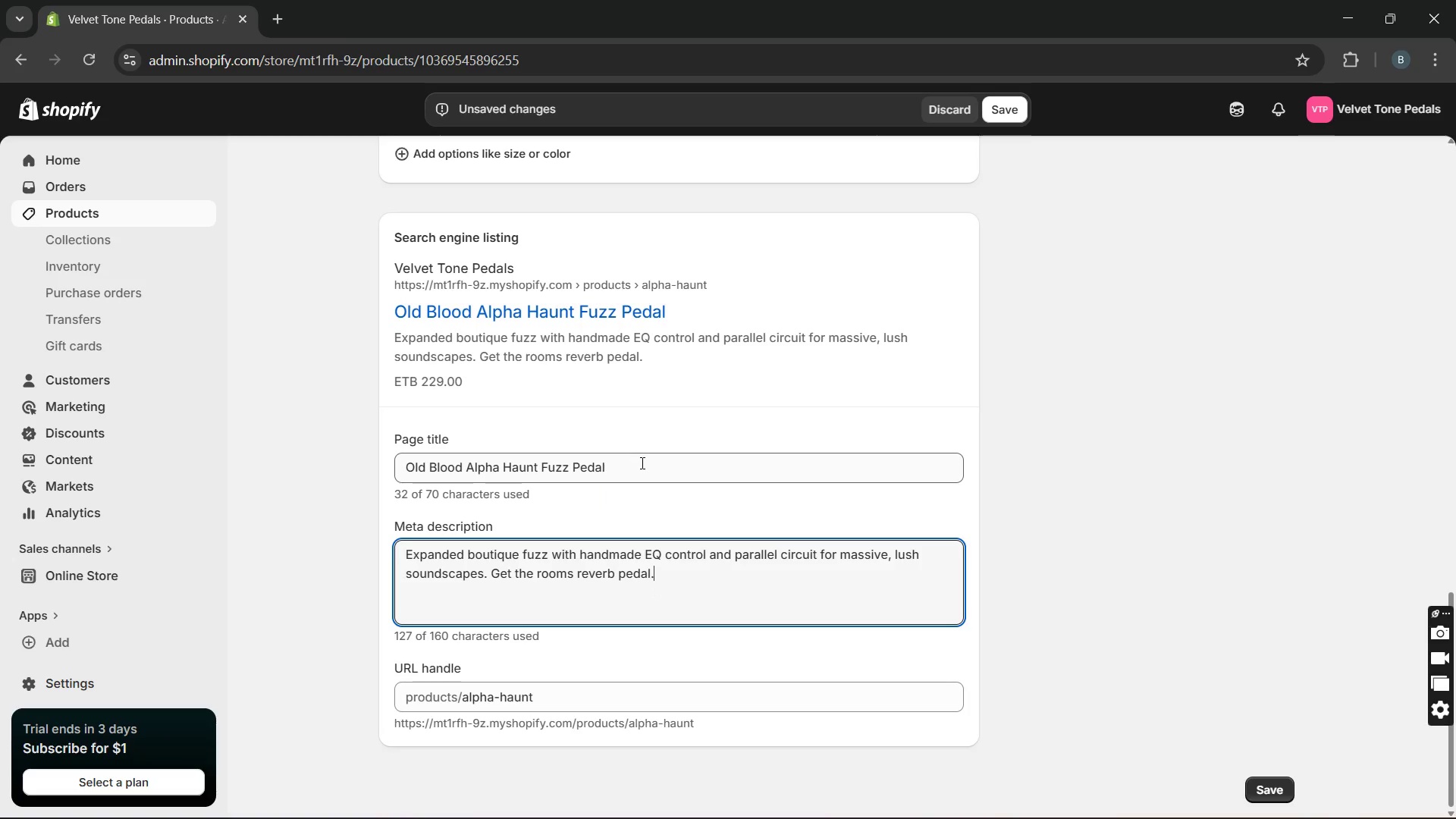 
left_click_drag(start_coordinate=[641, 463], to_coordinate=[338, 471])
 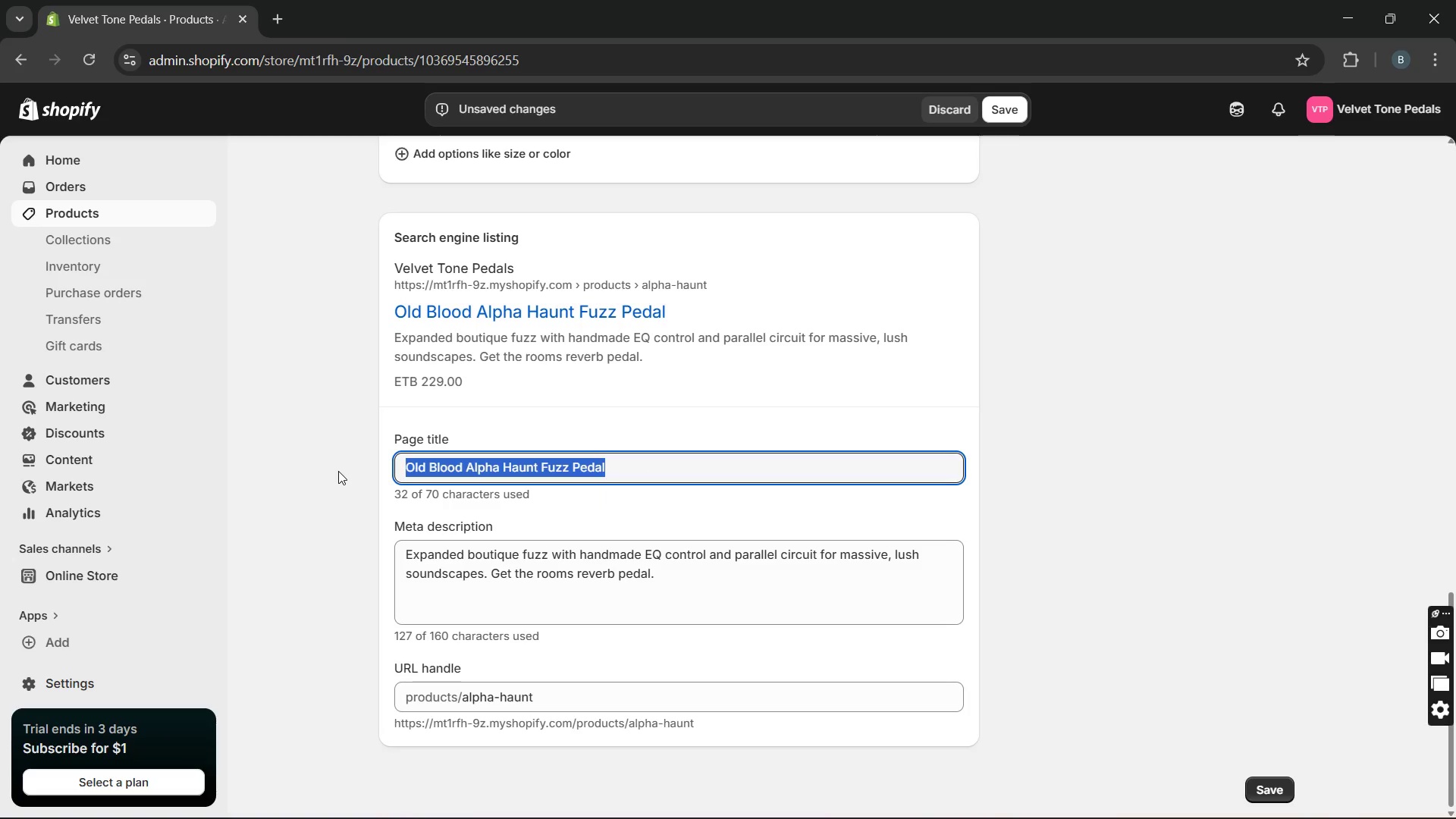 
key(Control+C)
 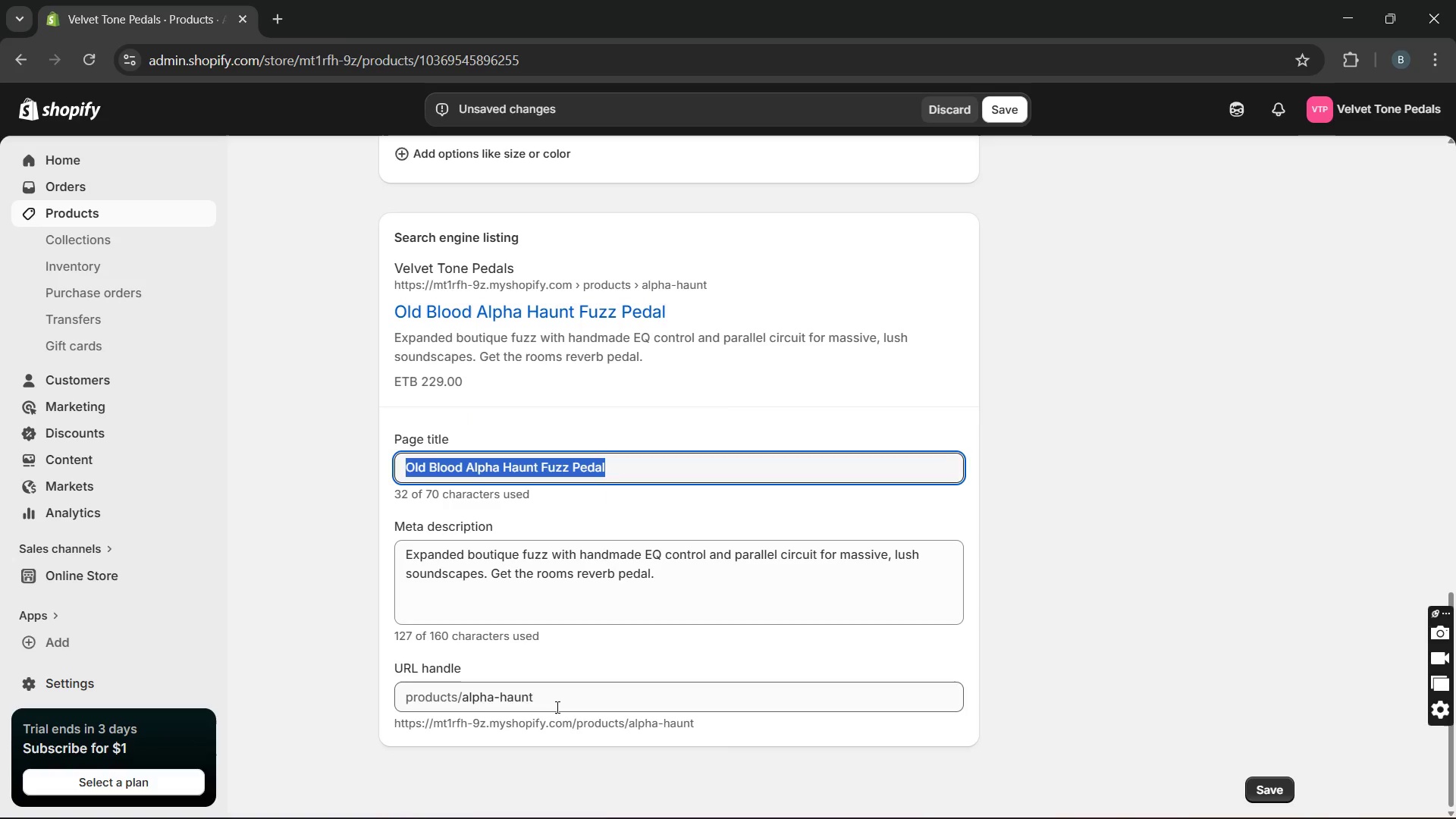 
left_click_drag(start_coordinate=[556, 707], to_coordinate=[457, 697])
 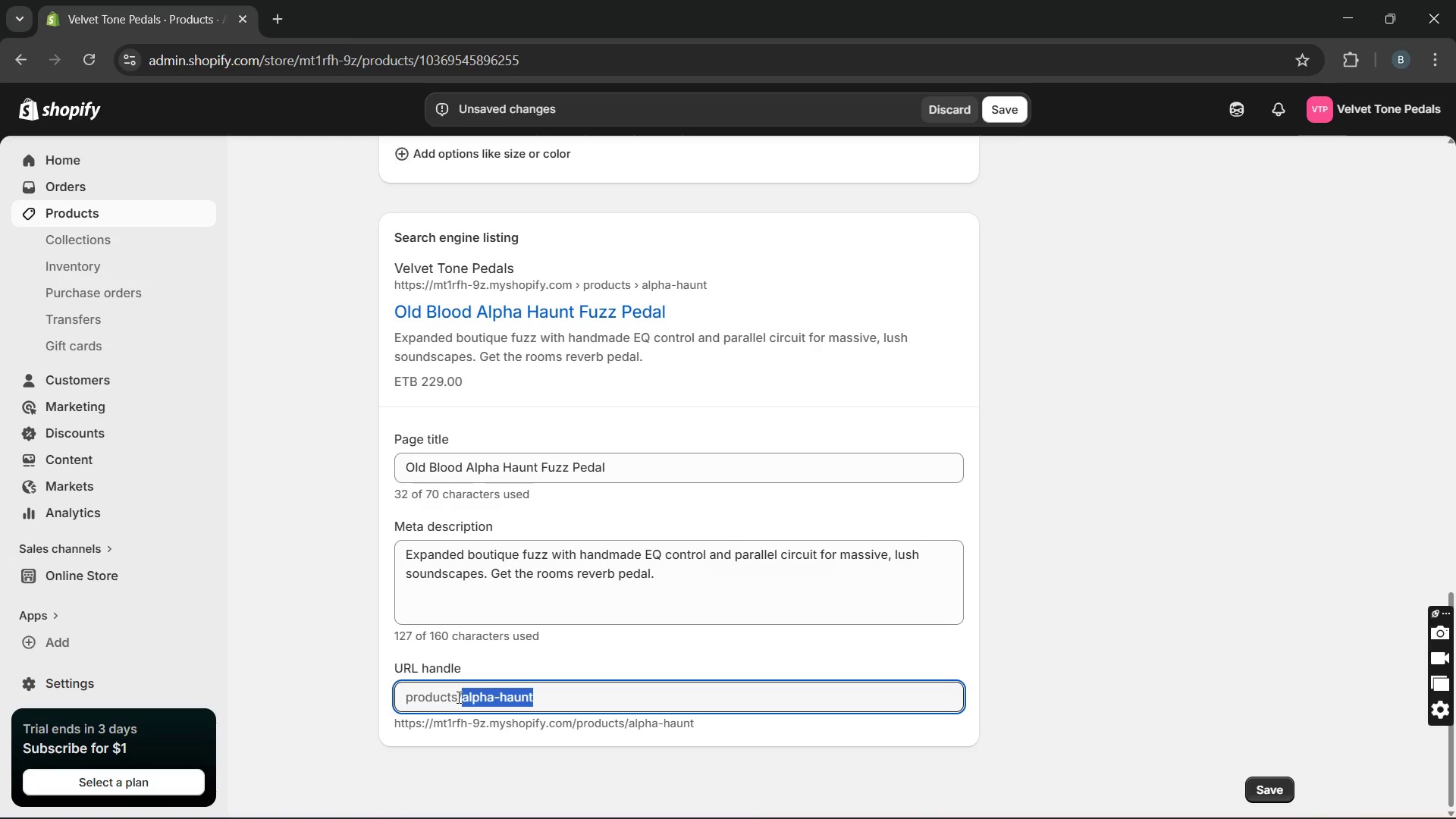 
key(Control+V)
 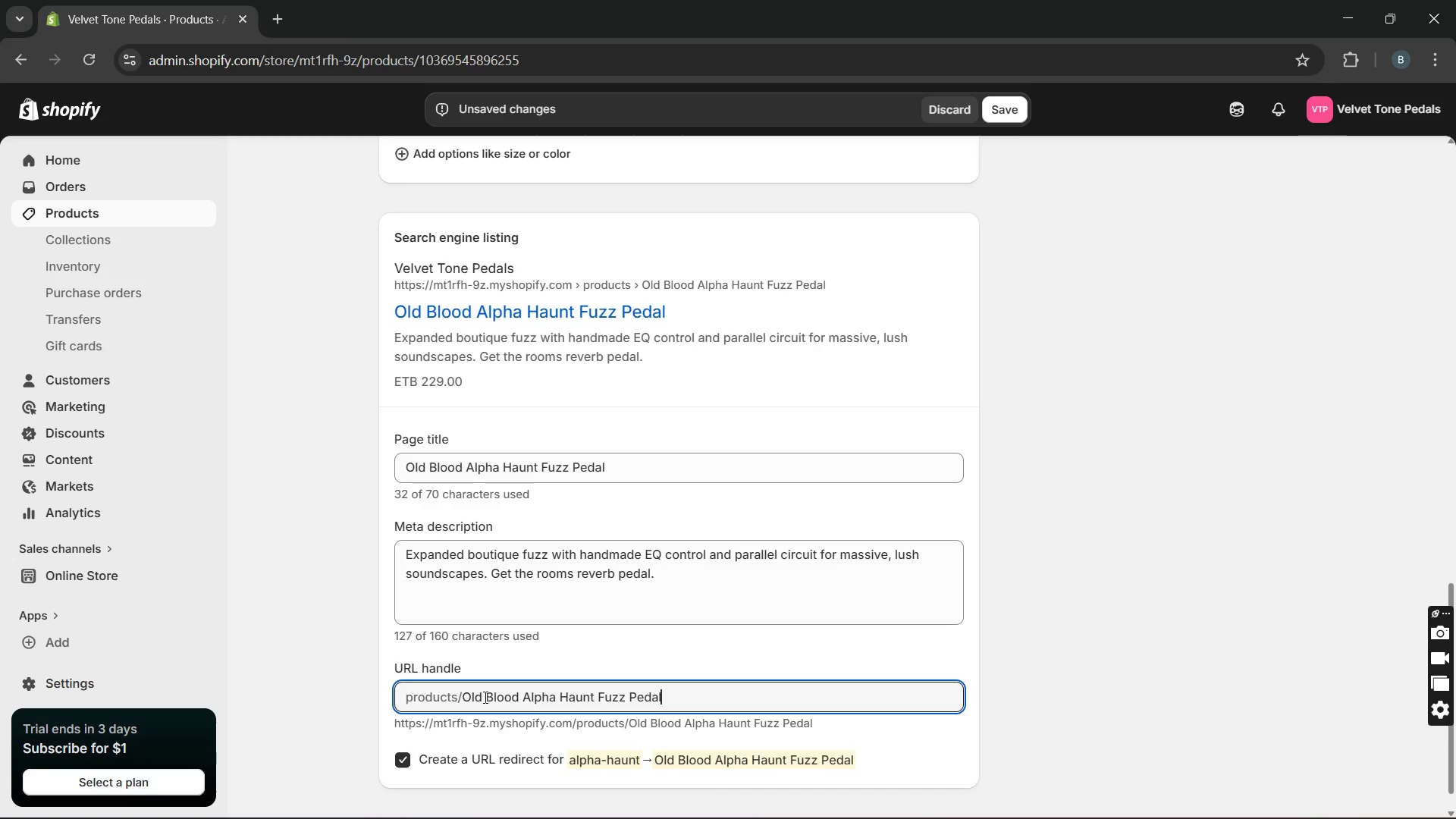 
left_click([488, 697])
 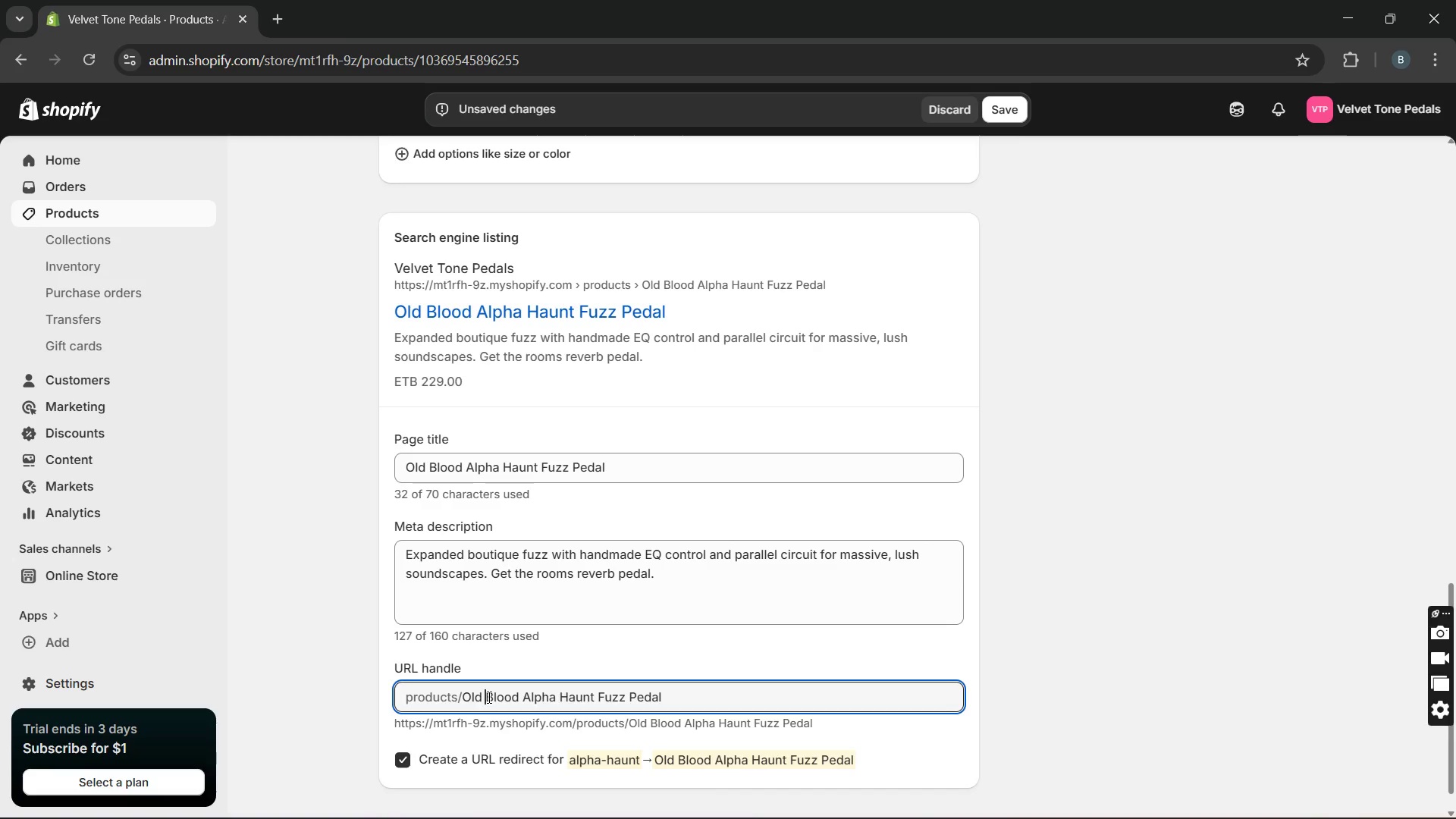 
key(Backspace)
 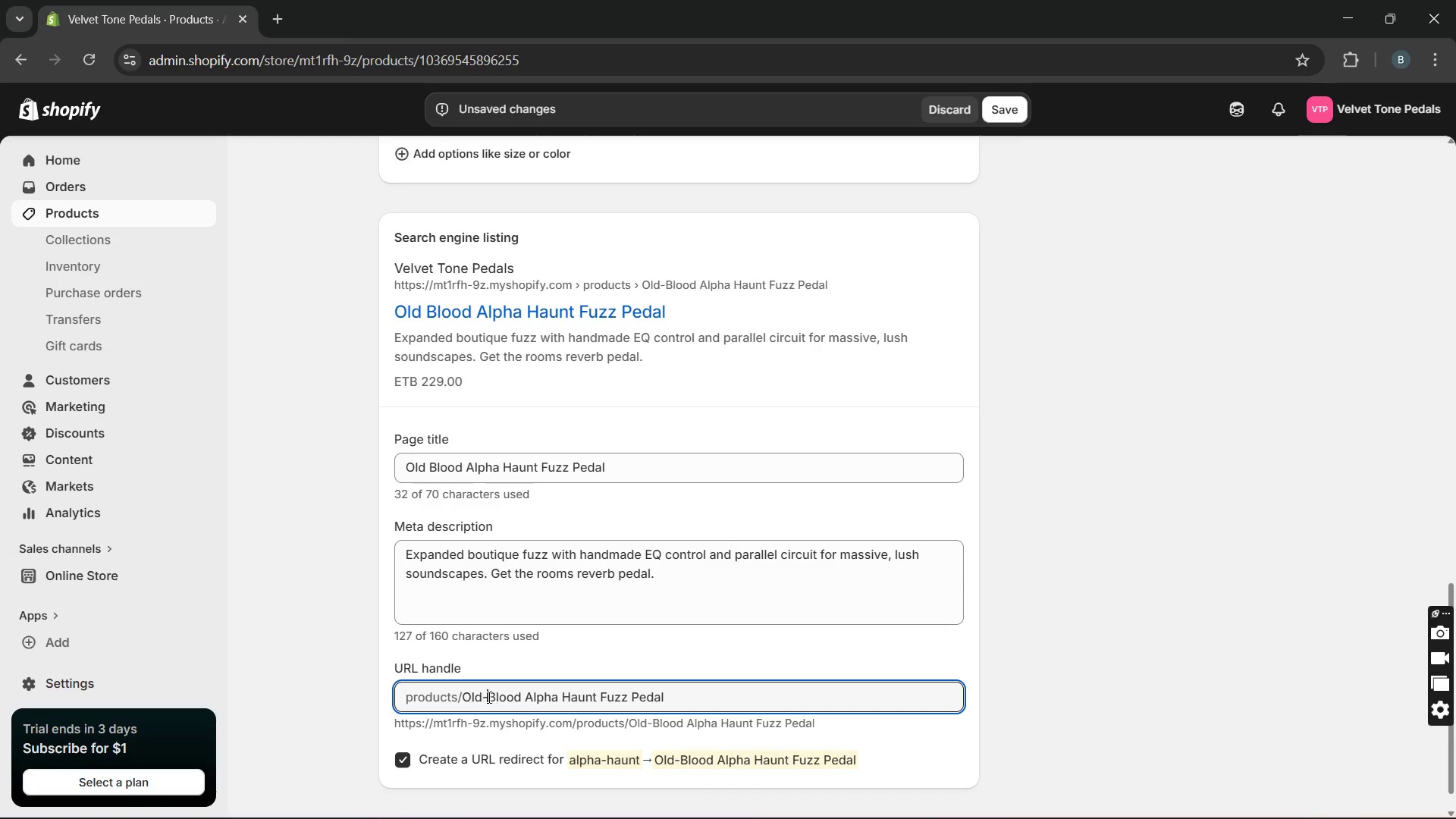 
key(Minus)
 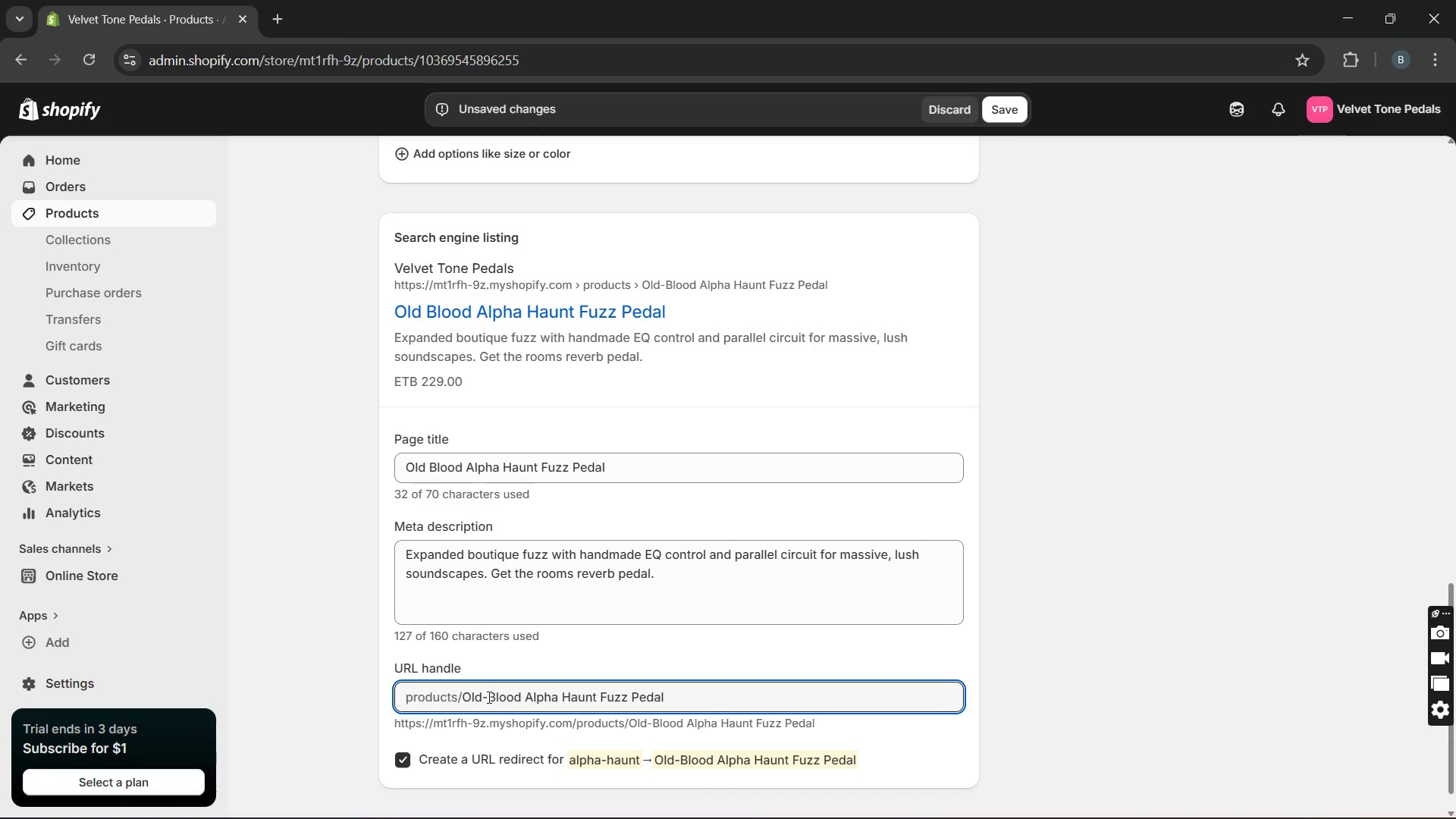 
hold_key(key=ArrowRight, duration=0.47)
 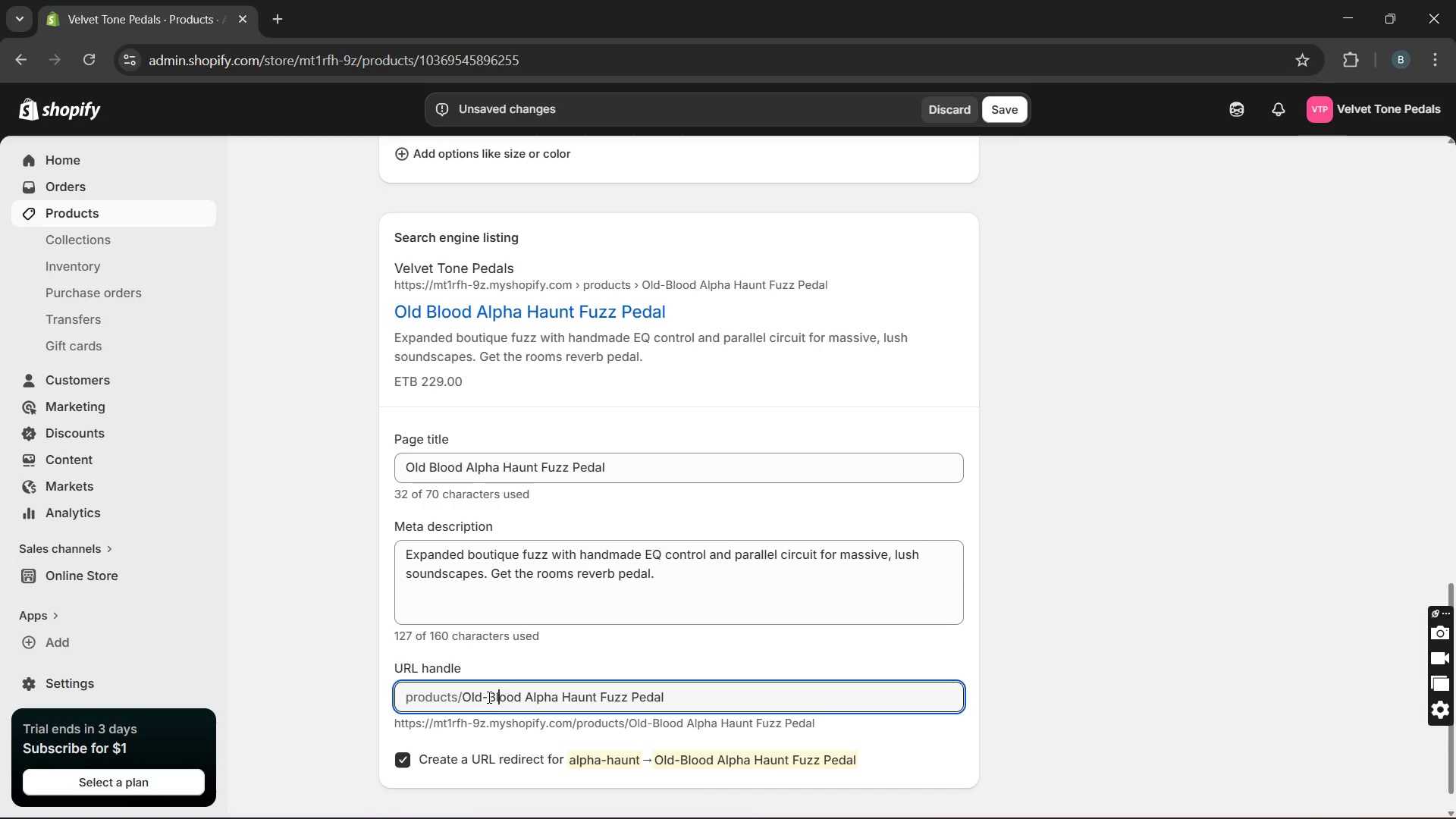 
key(ArrowRight)
 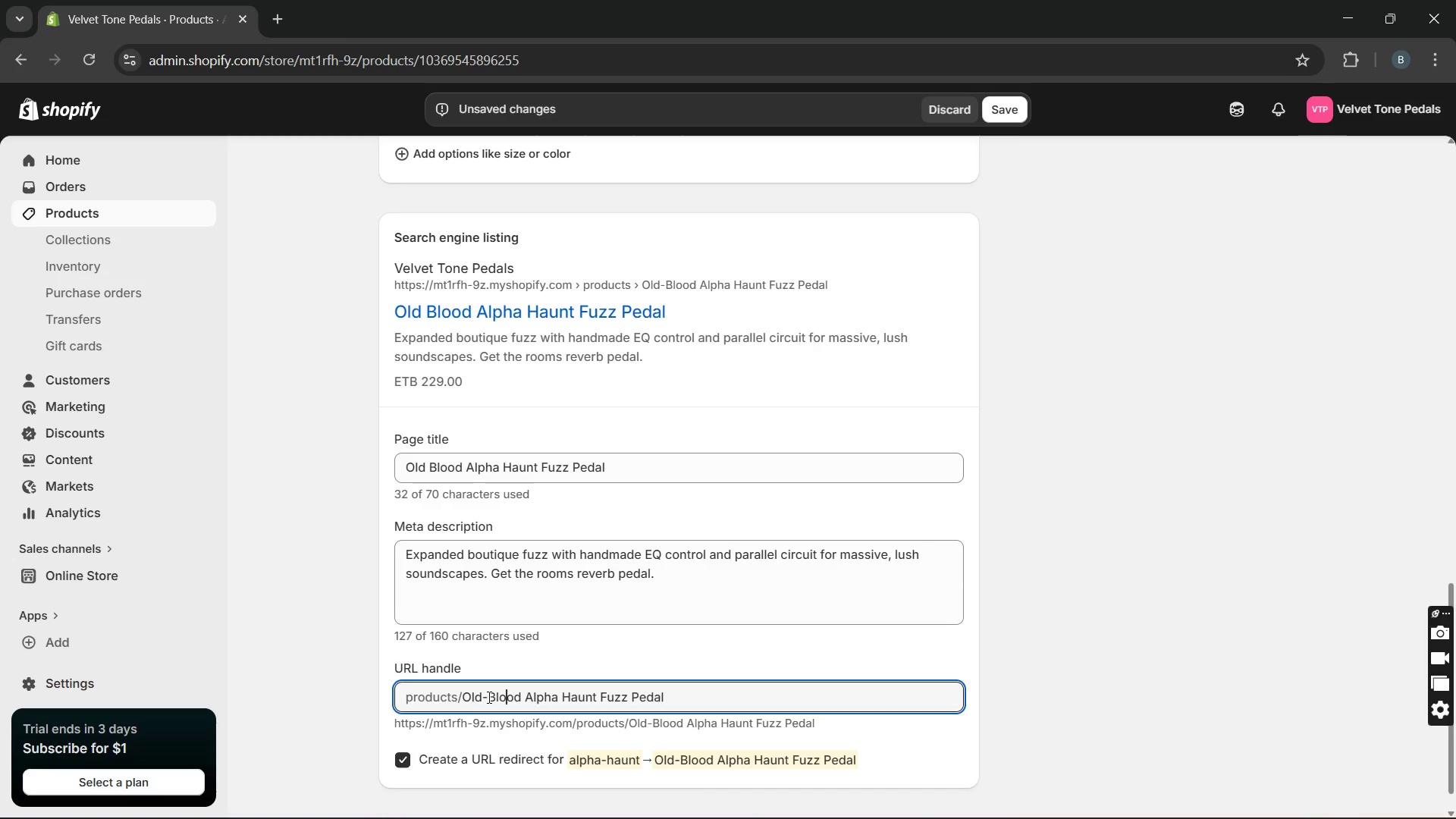 
key(ArrowRight)
 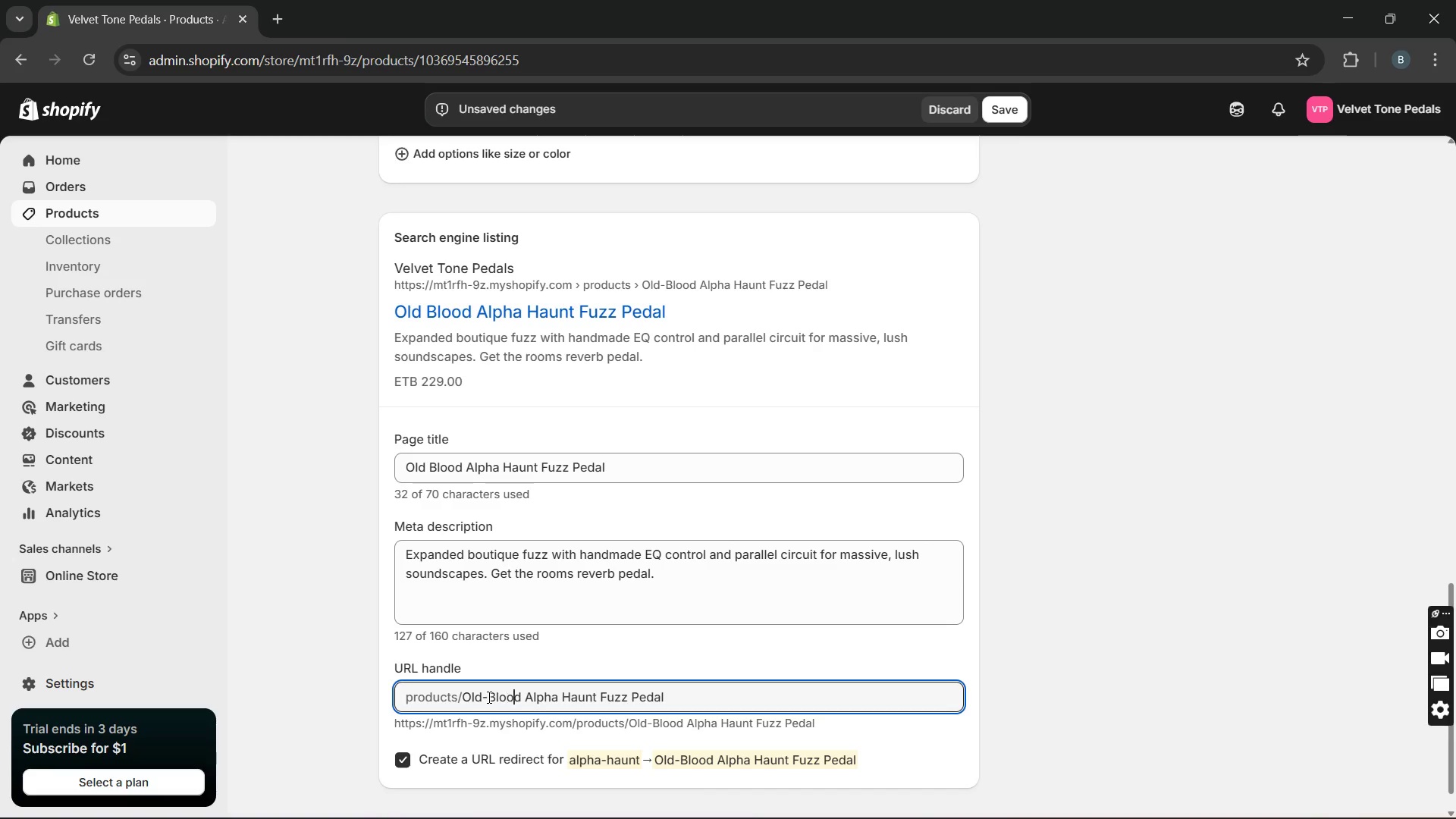 
key(ArrowRight)
 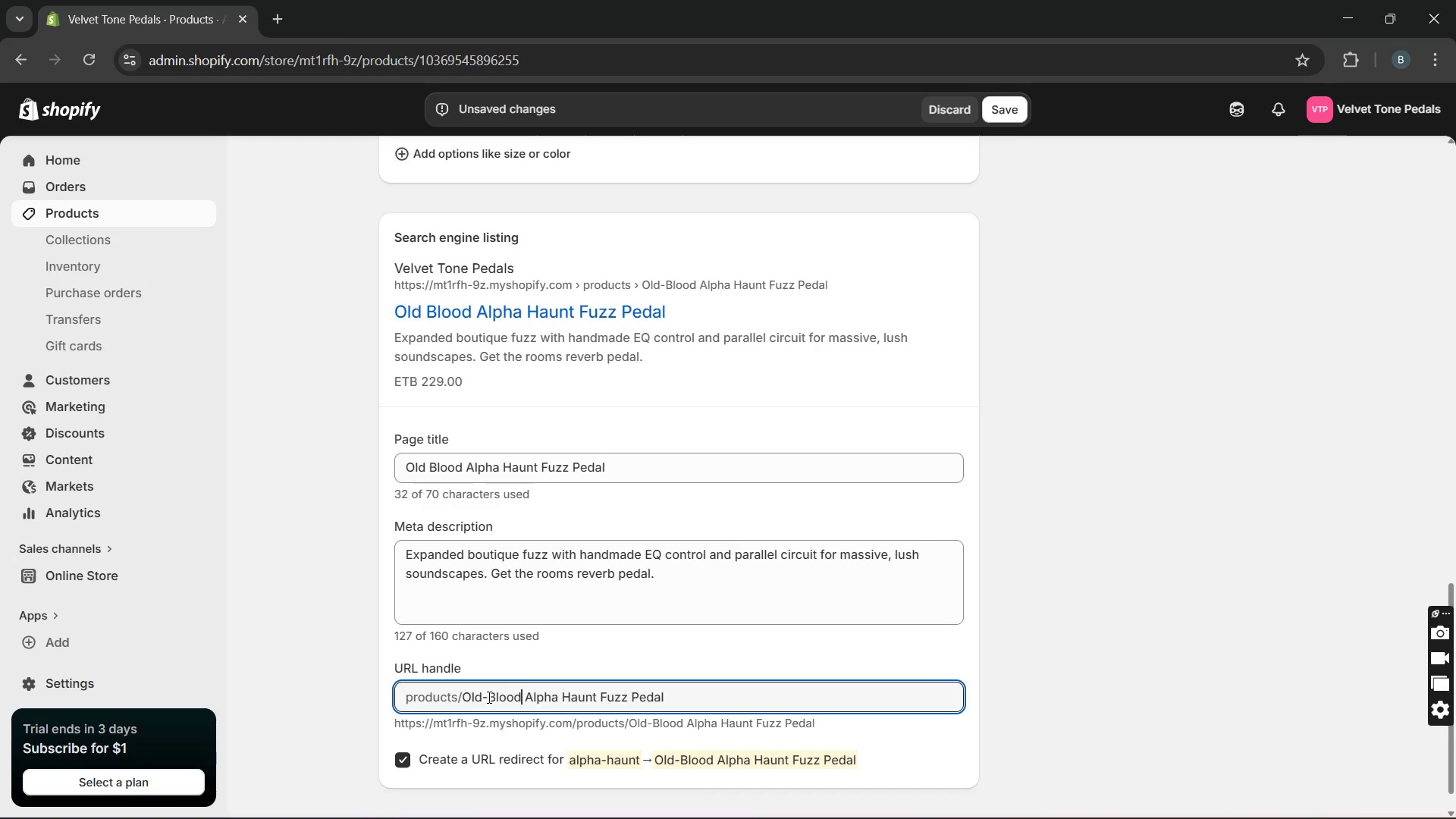 
key(ArrowRight)
 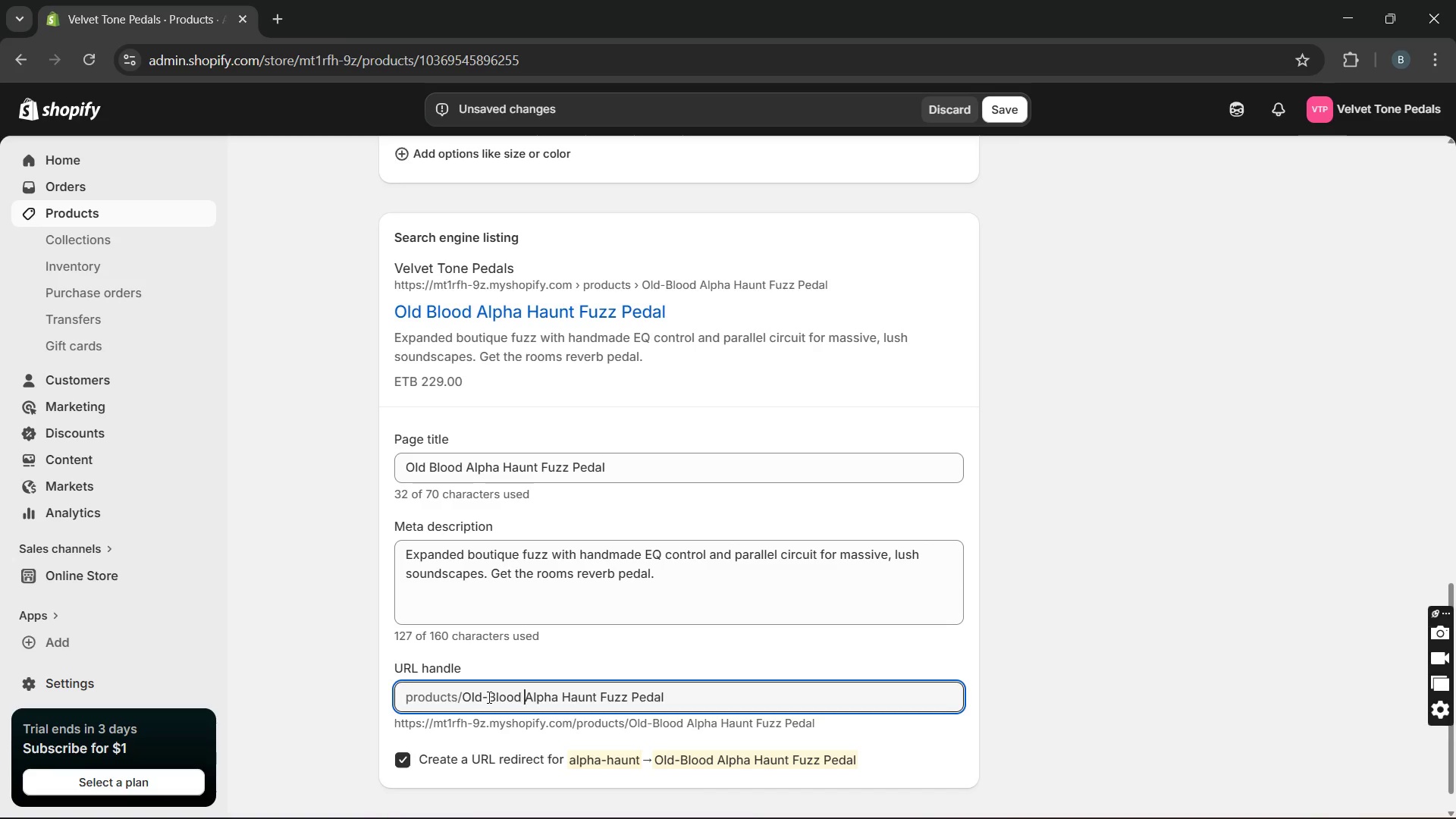 
key(ArrowRight)
 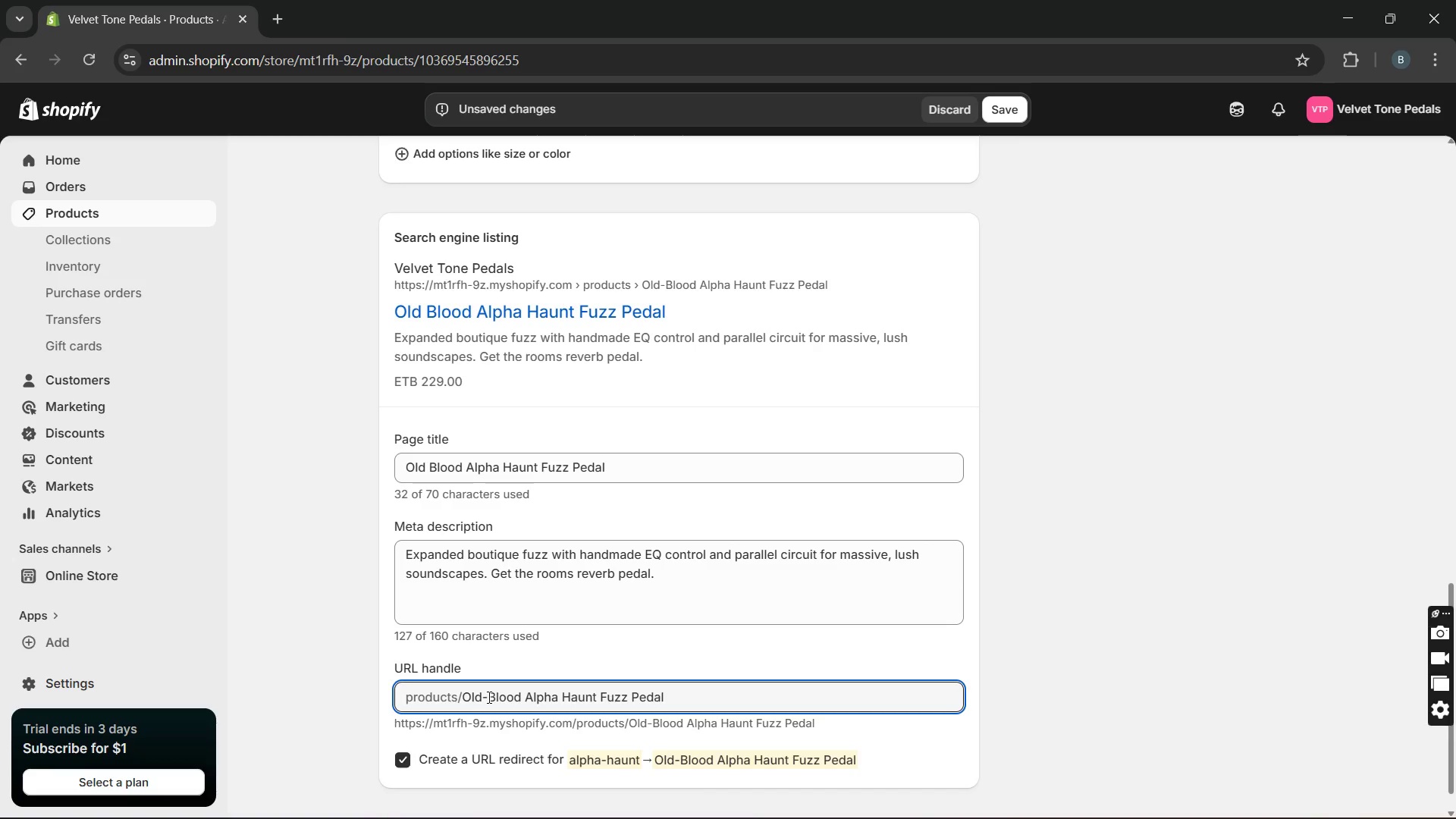 
key(Backspace)
 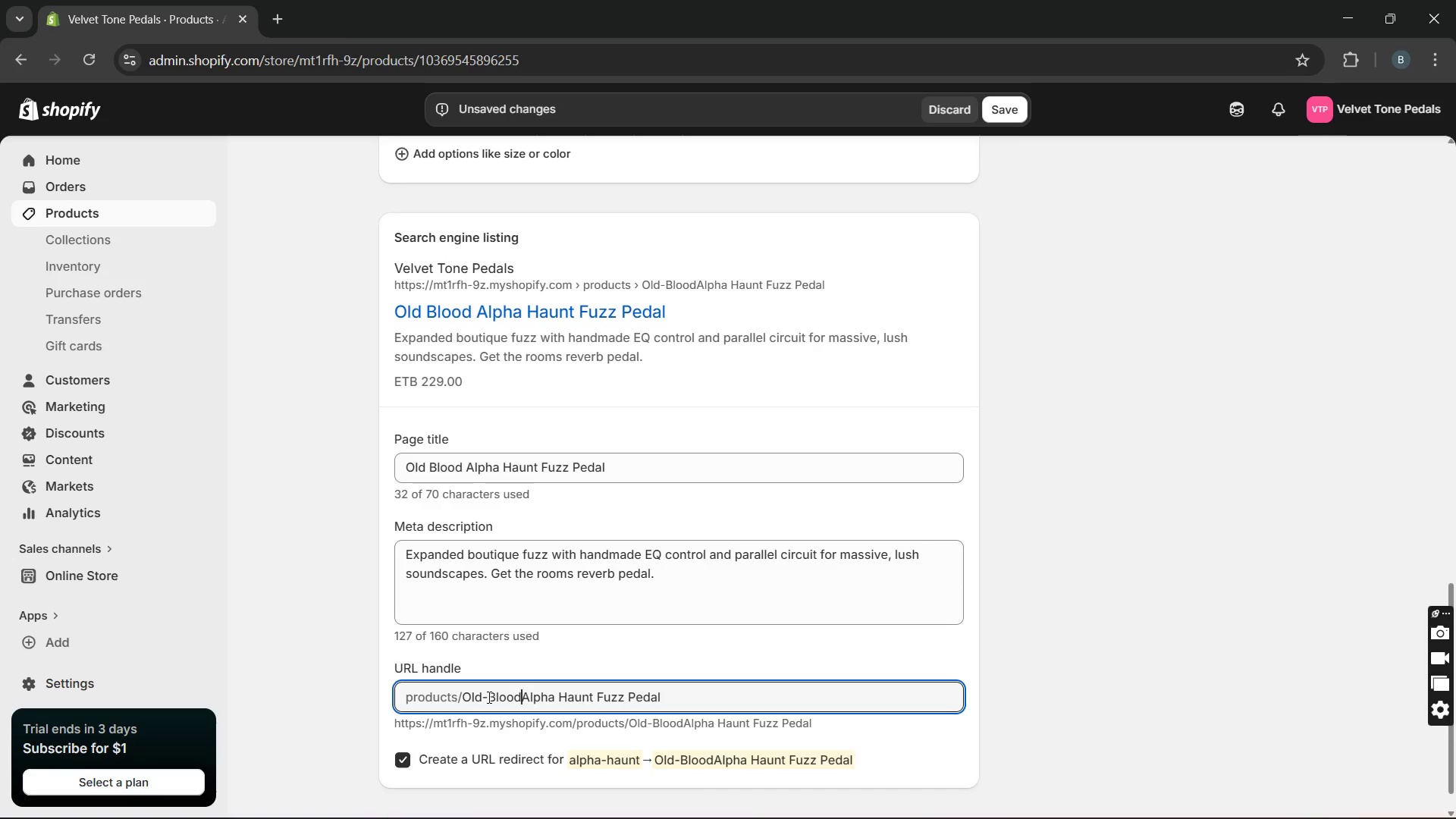 
key(Minus)
 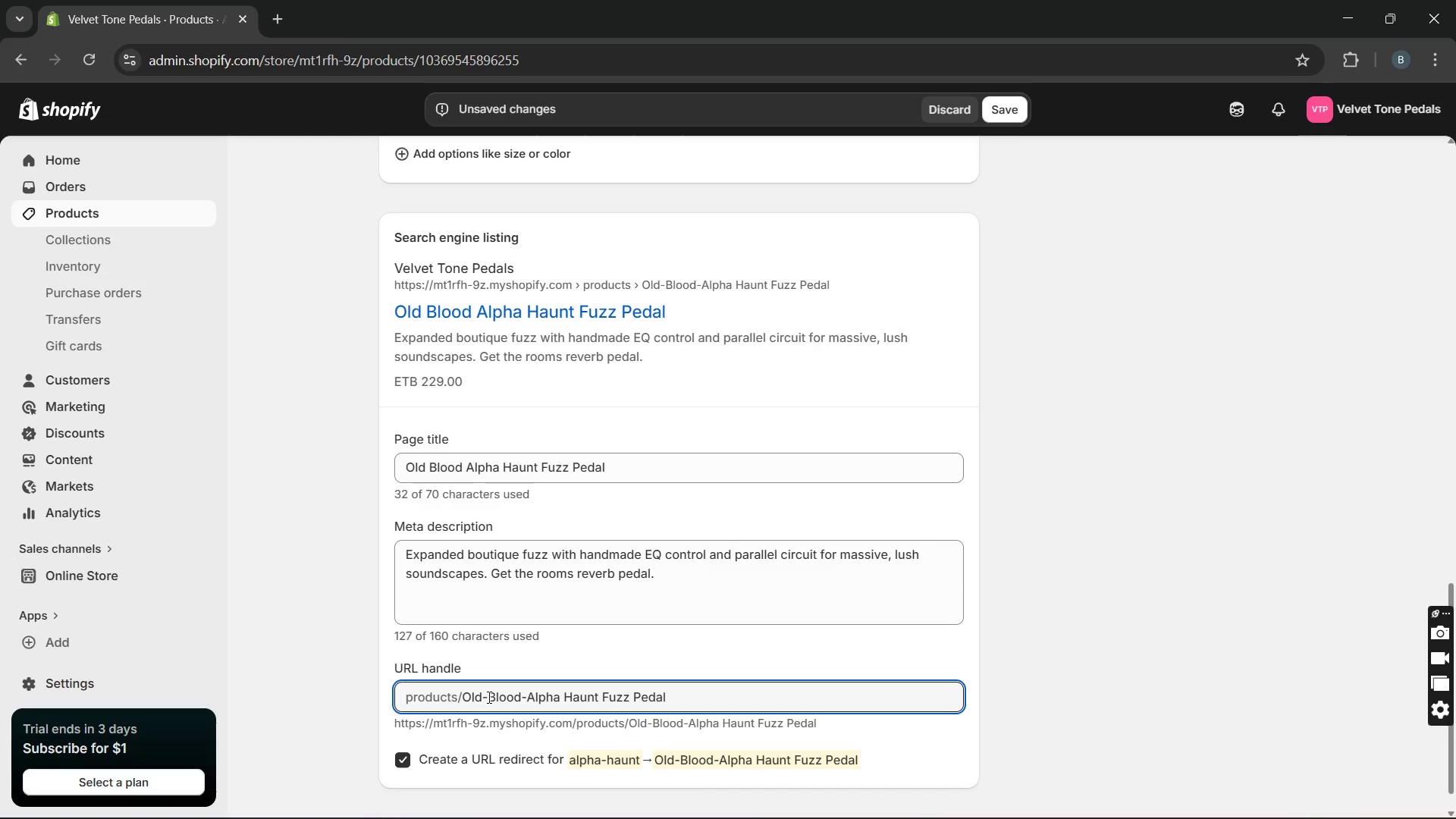 
key(ArrowRight)
 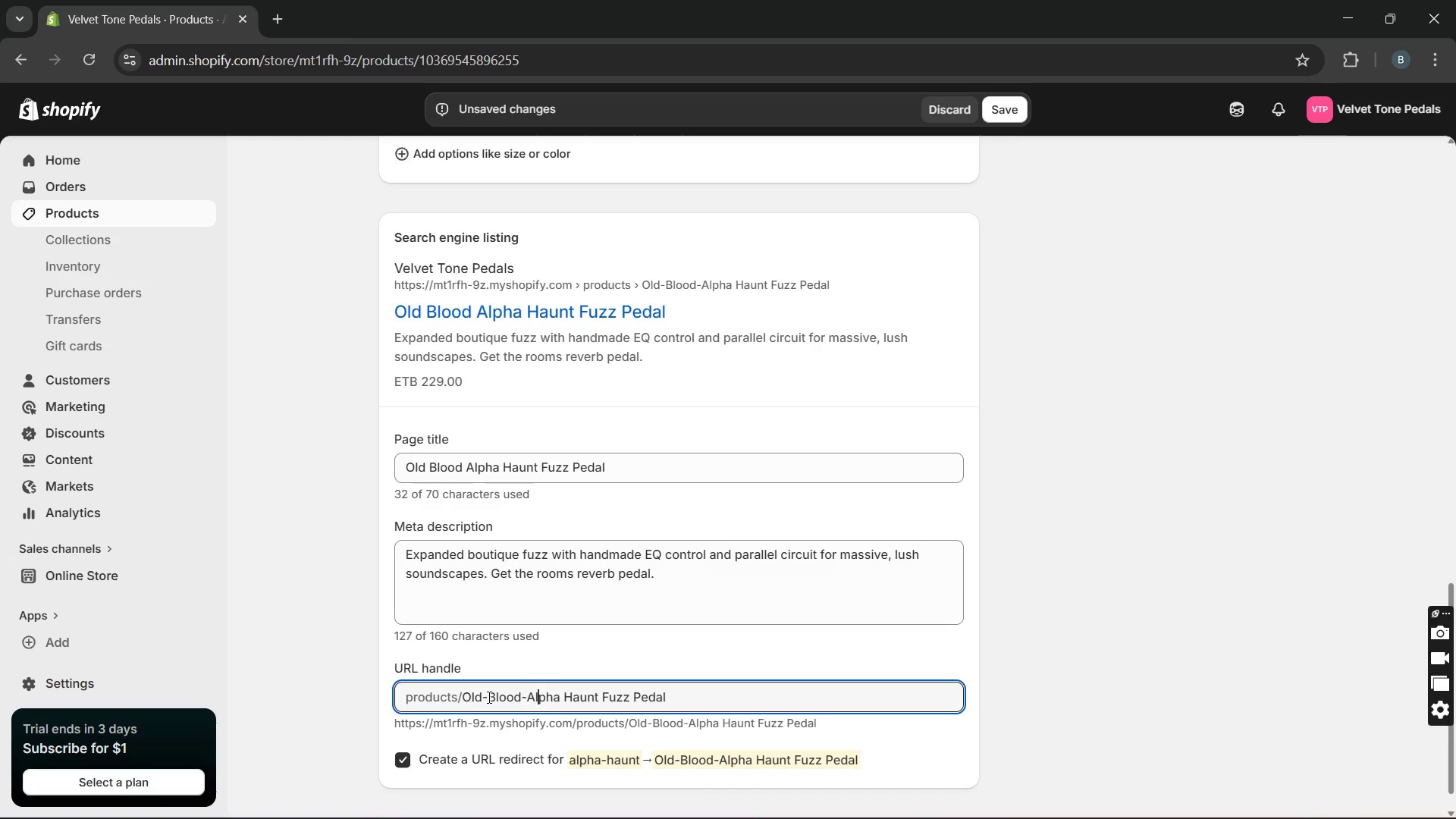 
key(ArrowRight)
 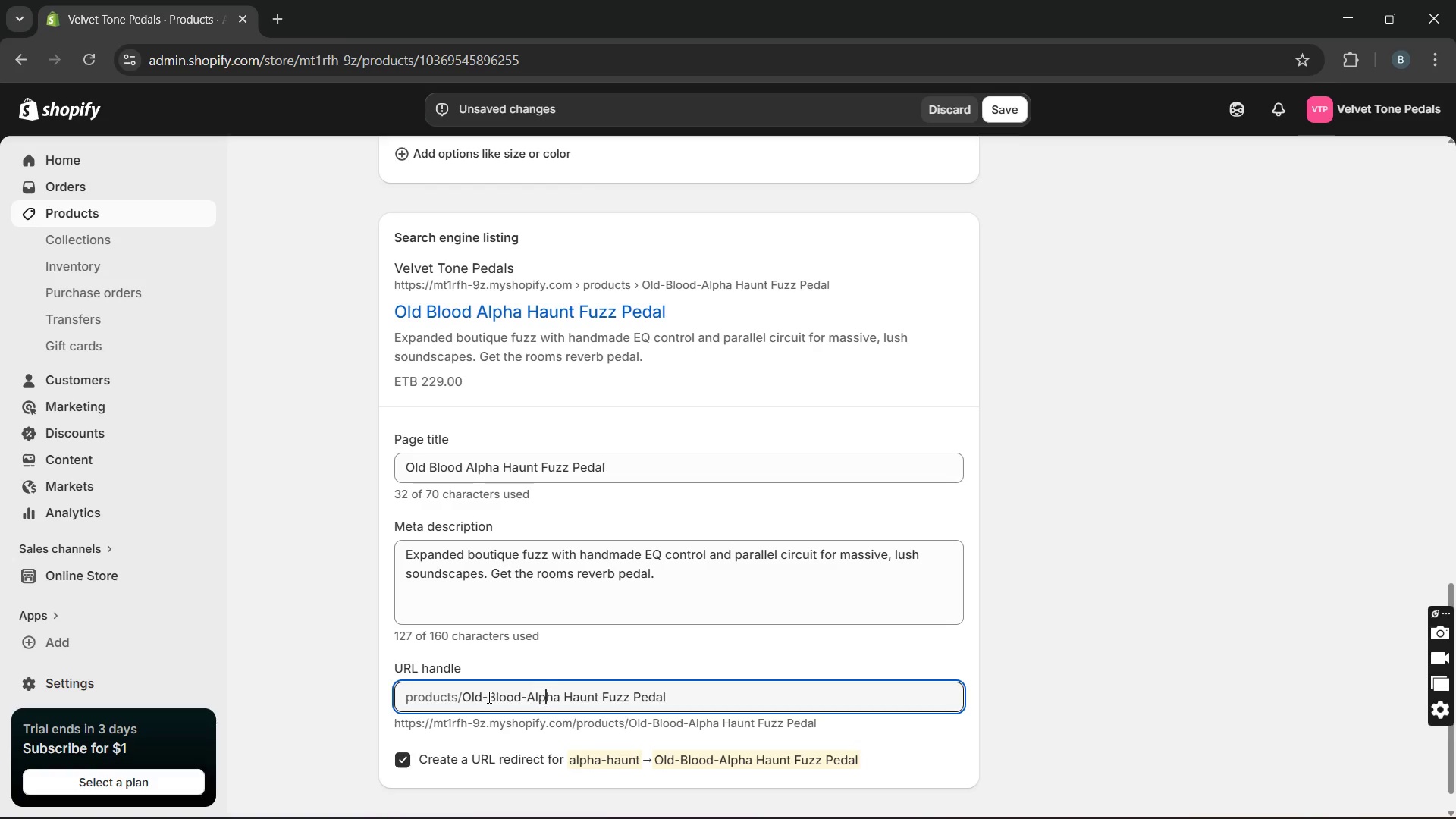 
hold_key(key=ArrowRight, duration=0.55)
 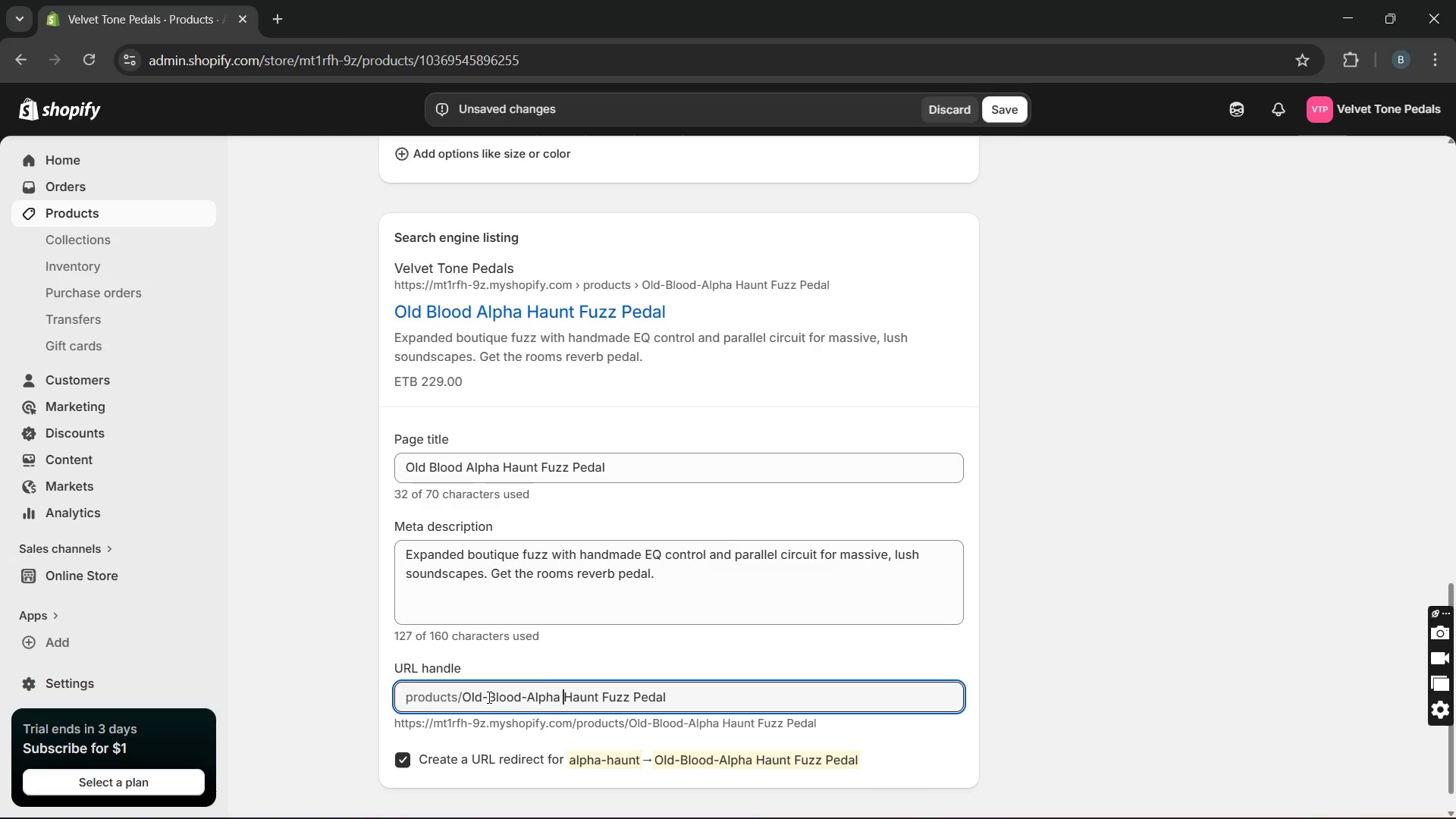 
key(ArrowRight)
 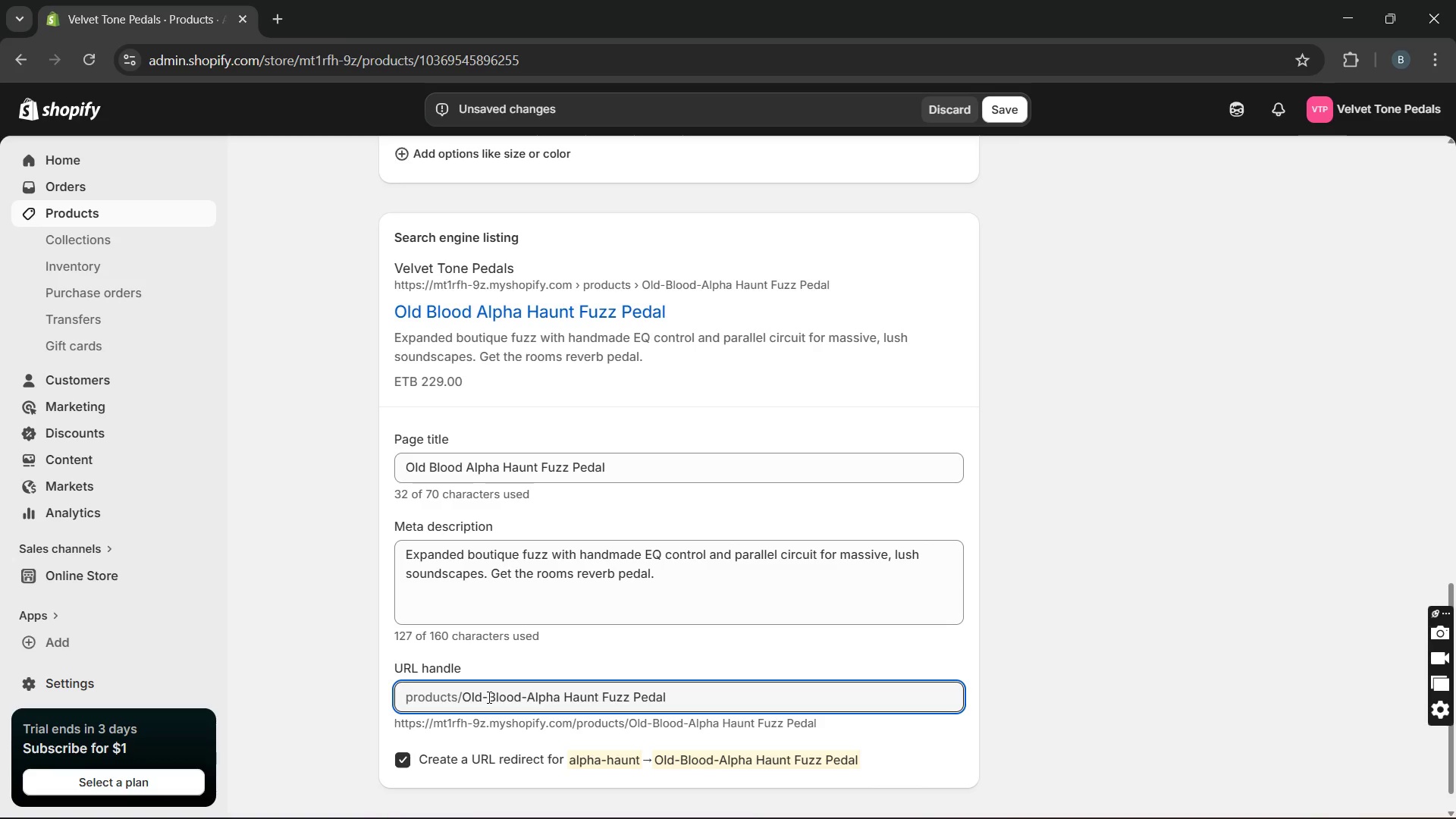 
key(Backspace)
 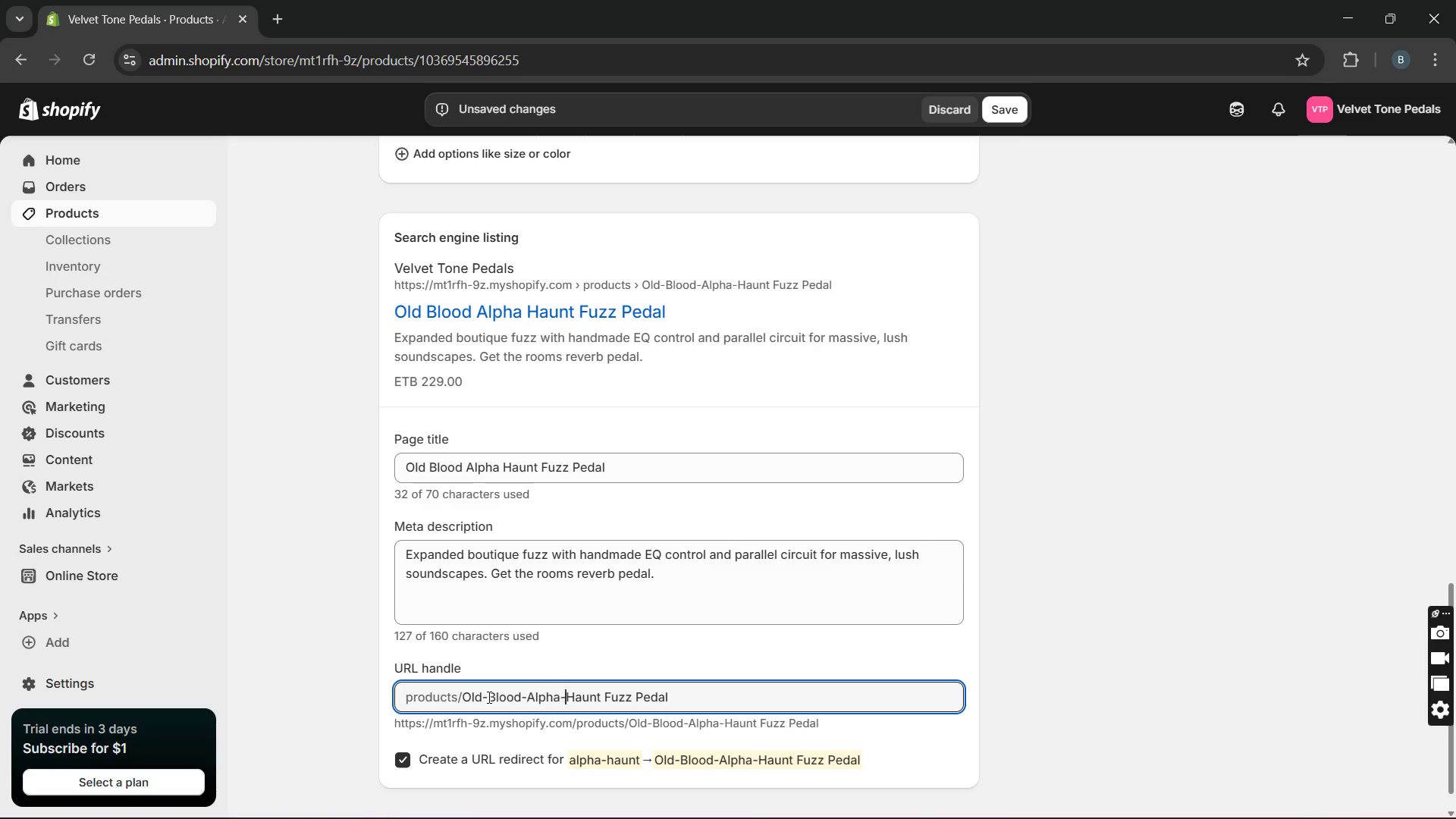 
key(Minus)
 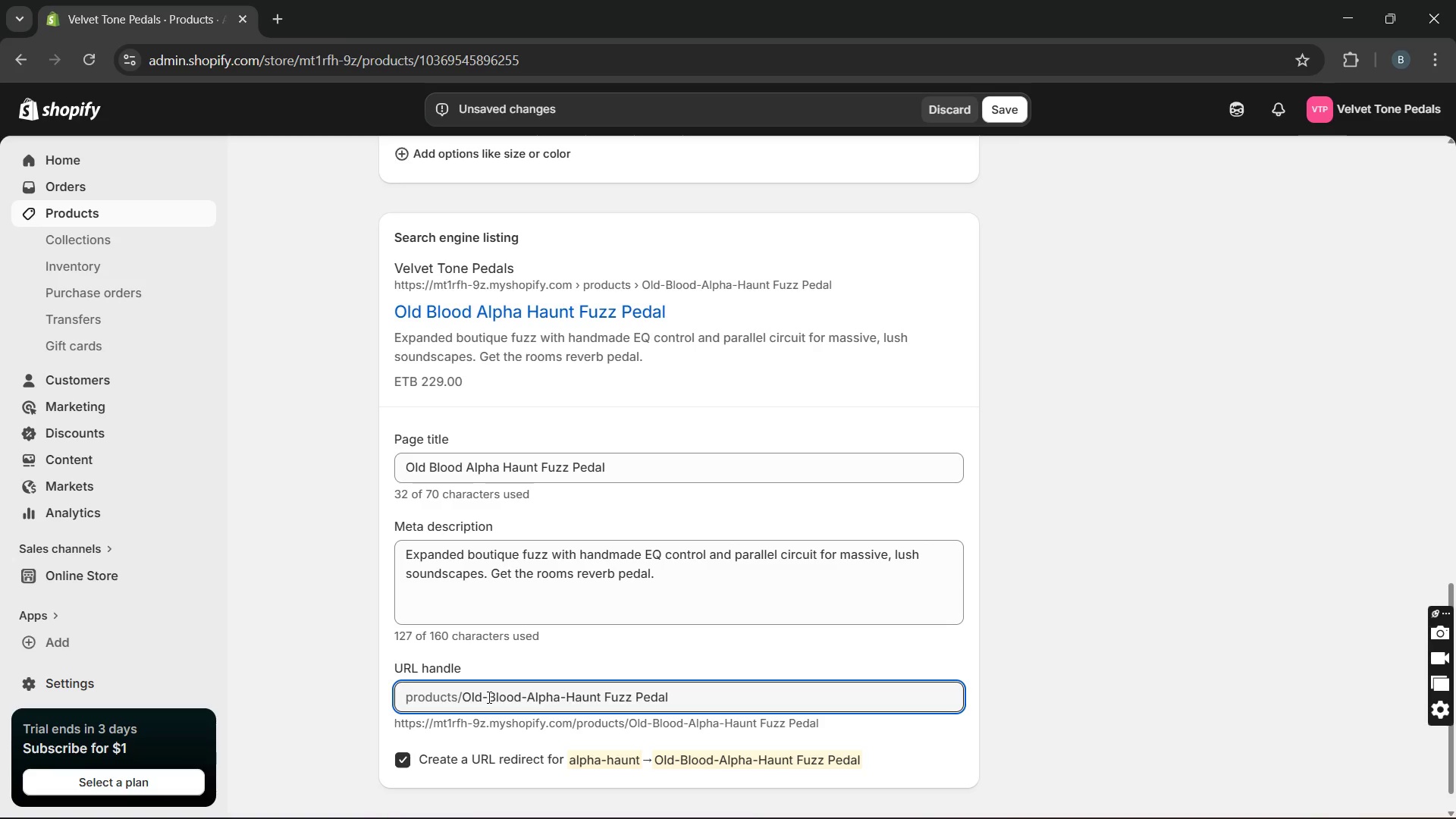 
hold_key(key=ArrowRight, duration=0.69)
 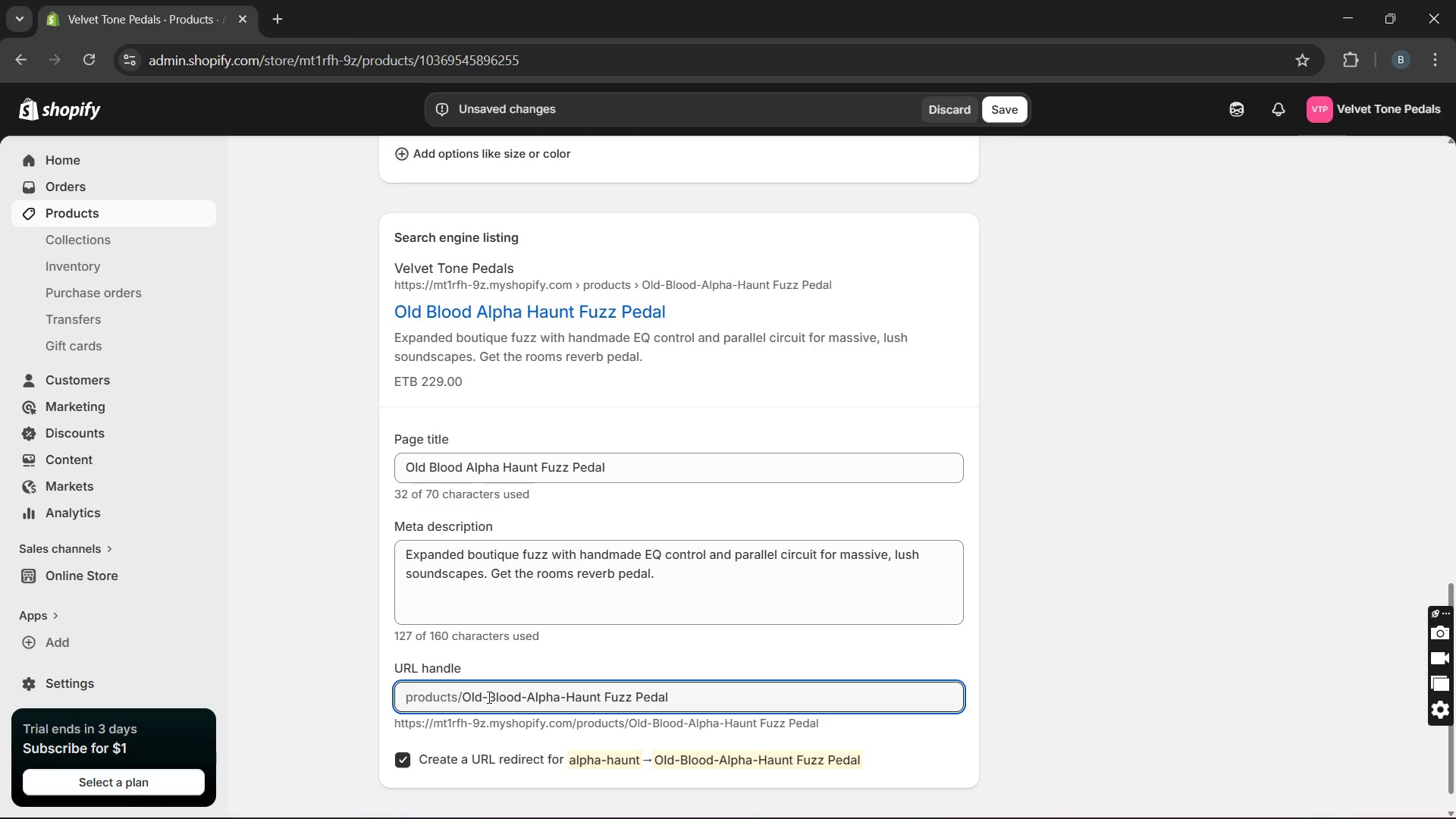 
key(ArrowLeft)
 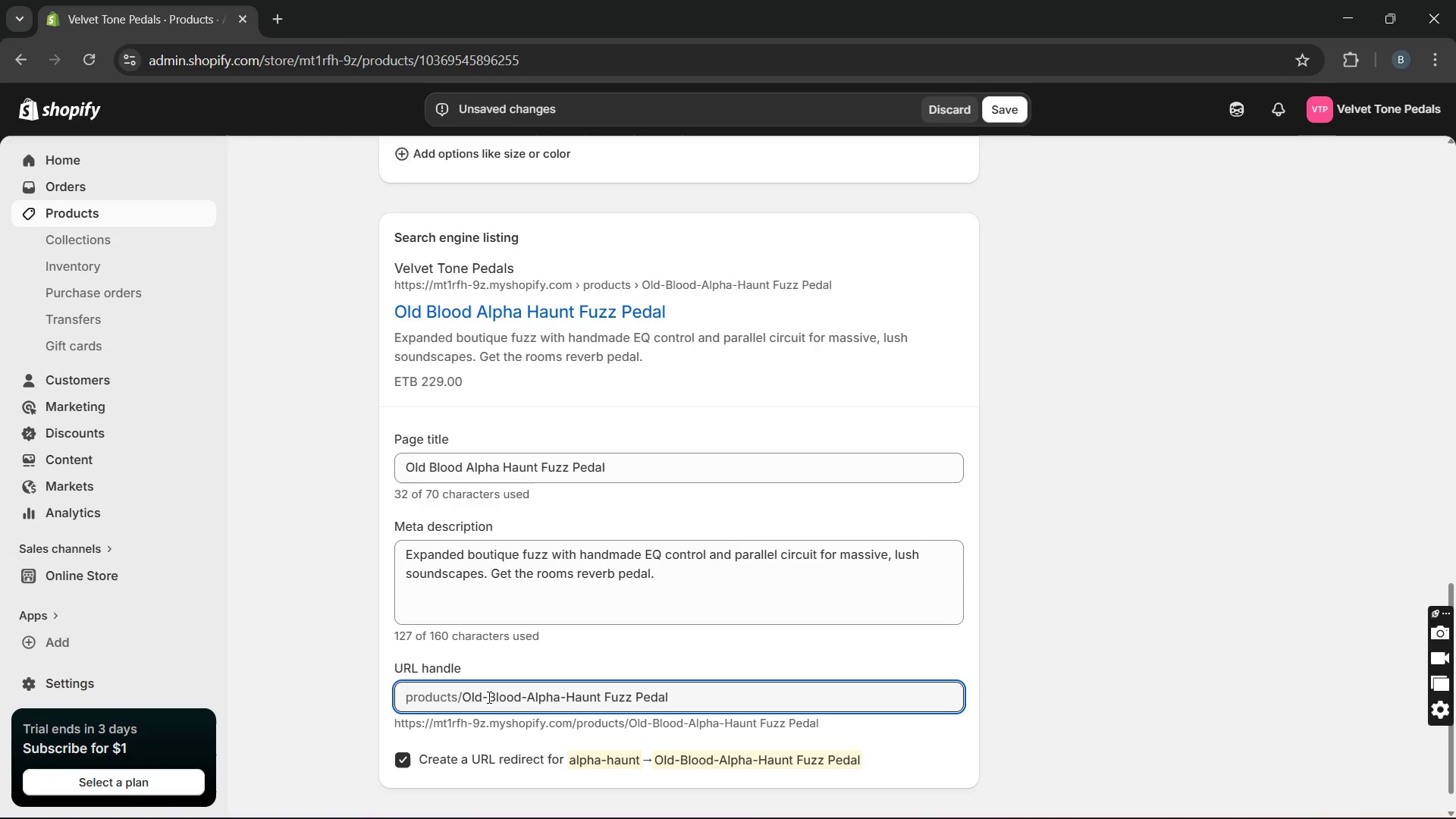 
key(Backspace)
 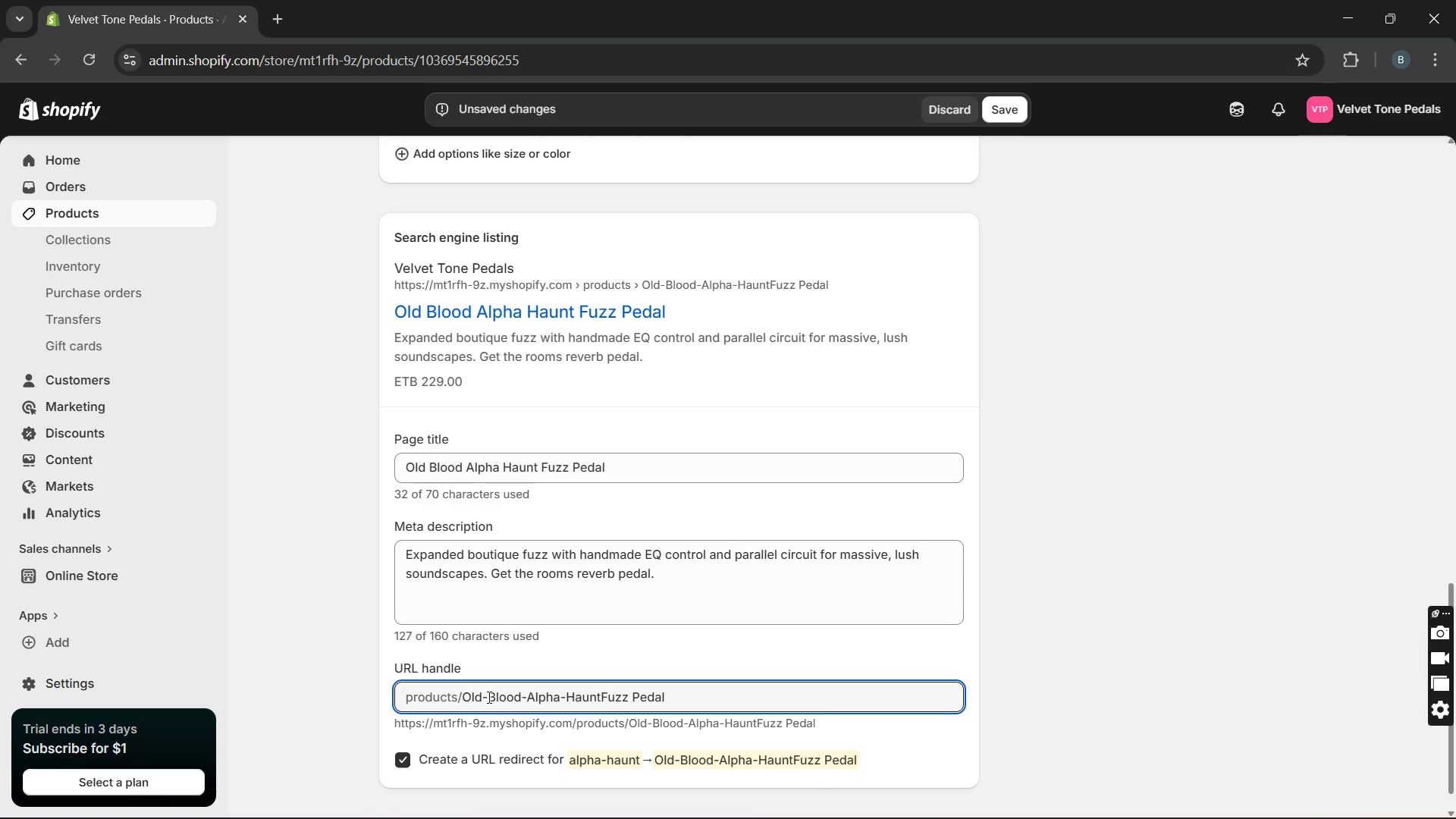 
key(Minus)
 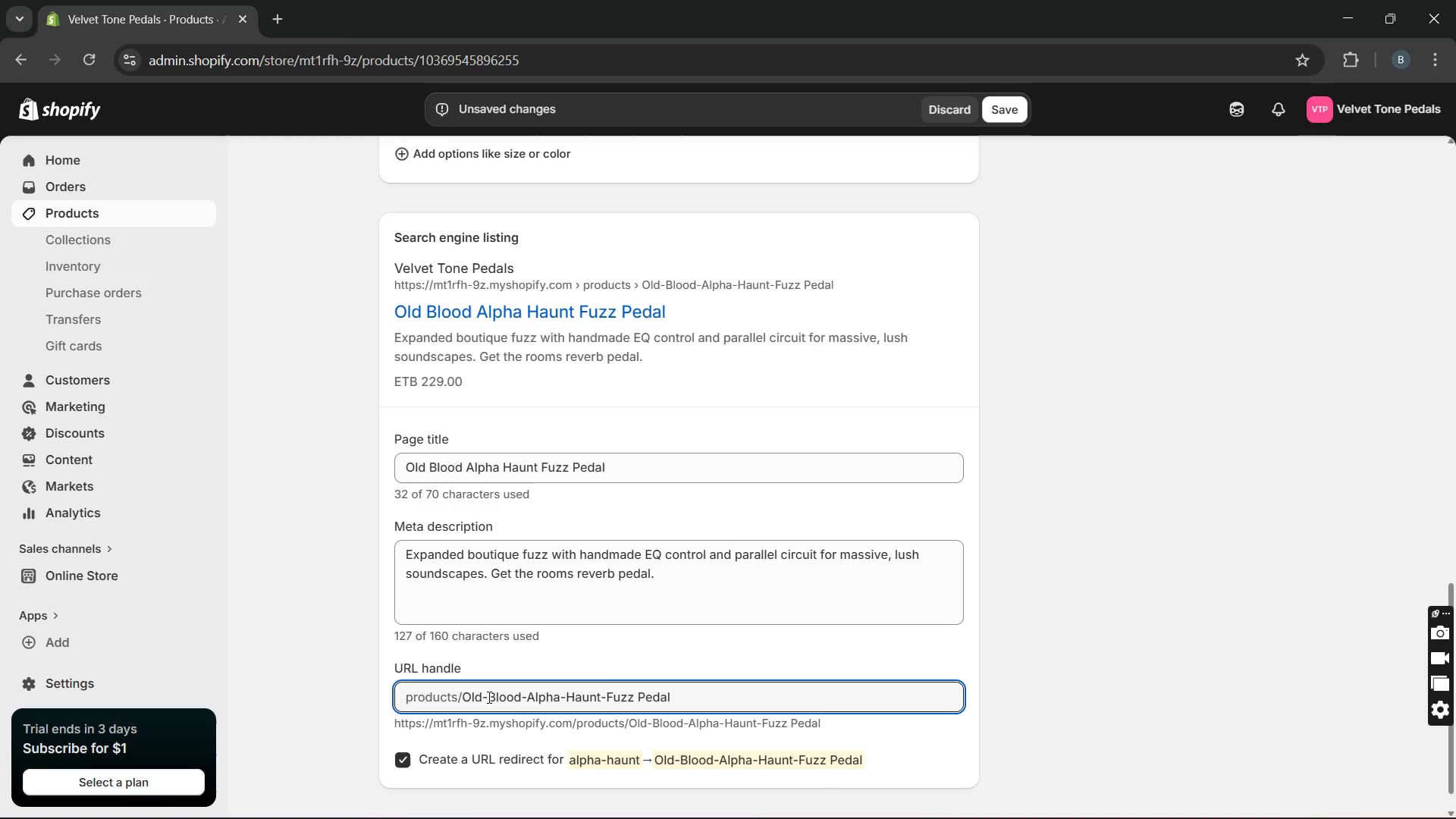 
hold_key(key=ArrowRight, duration=0.59)
 